 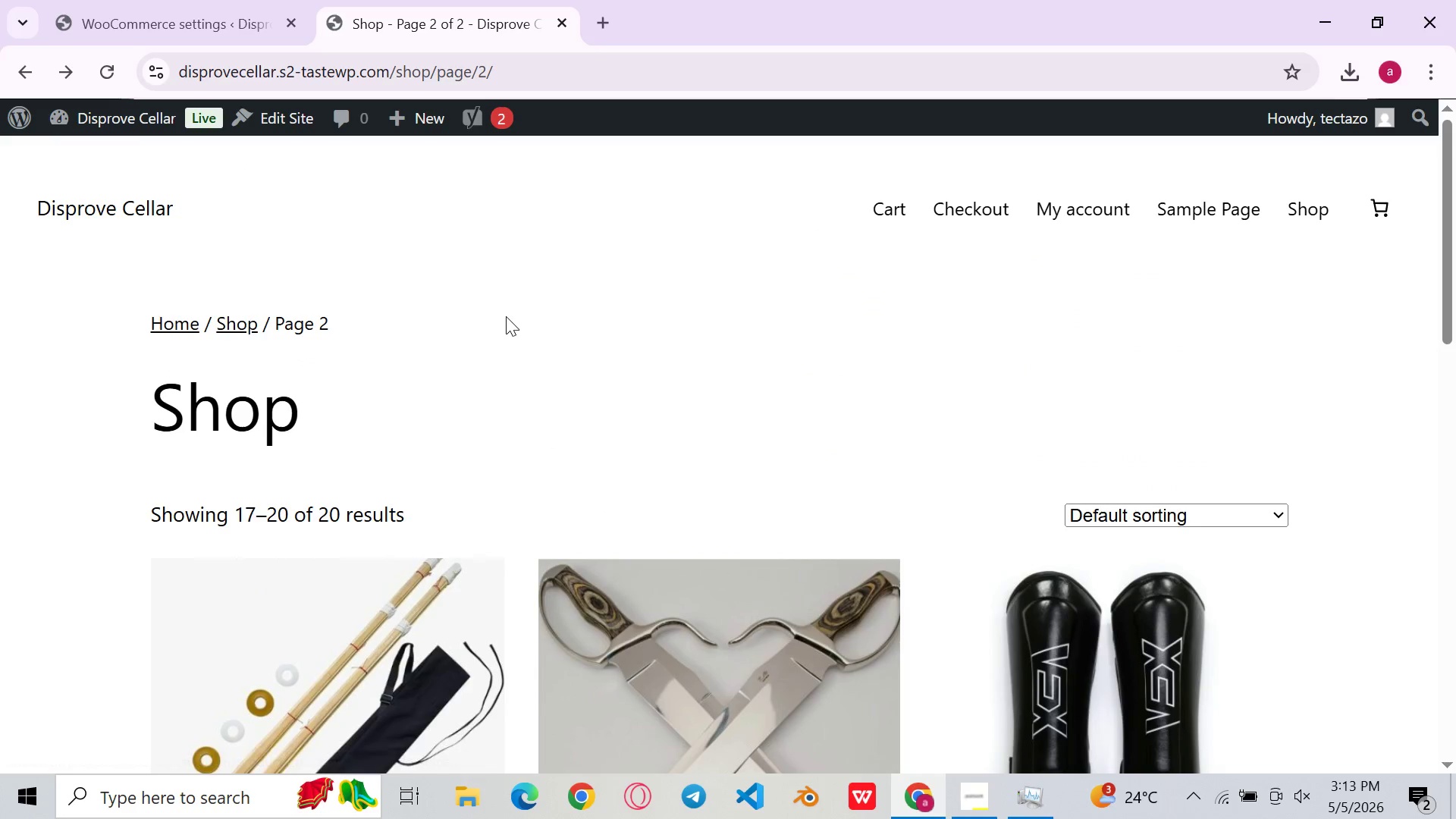 
scroll: coordinate [993, 300], scroll_direction: down, amount: 17.0
 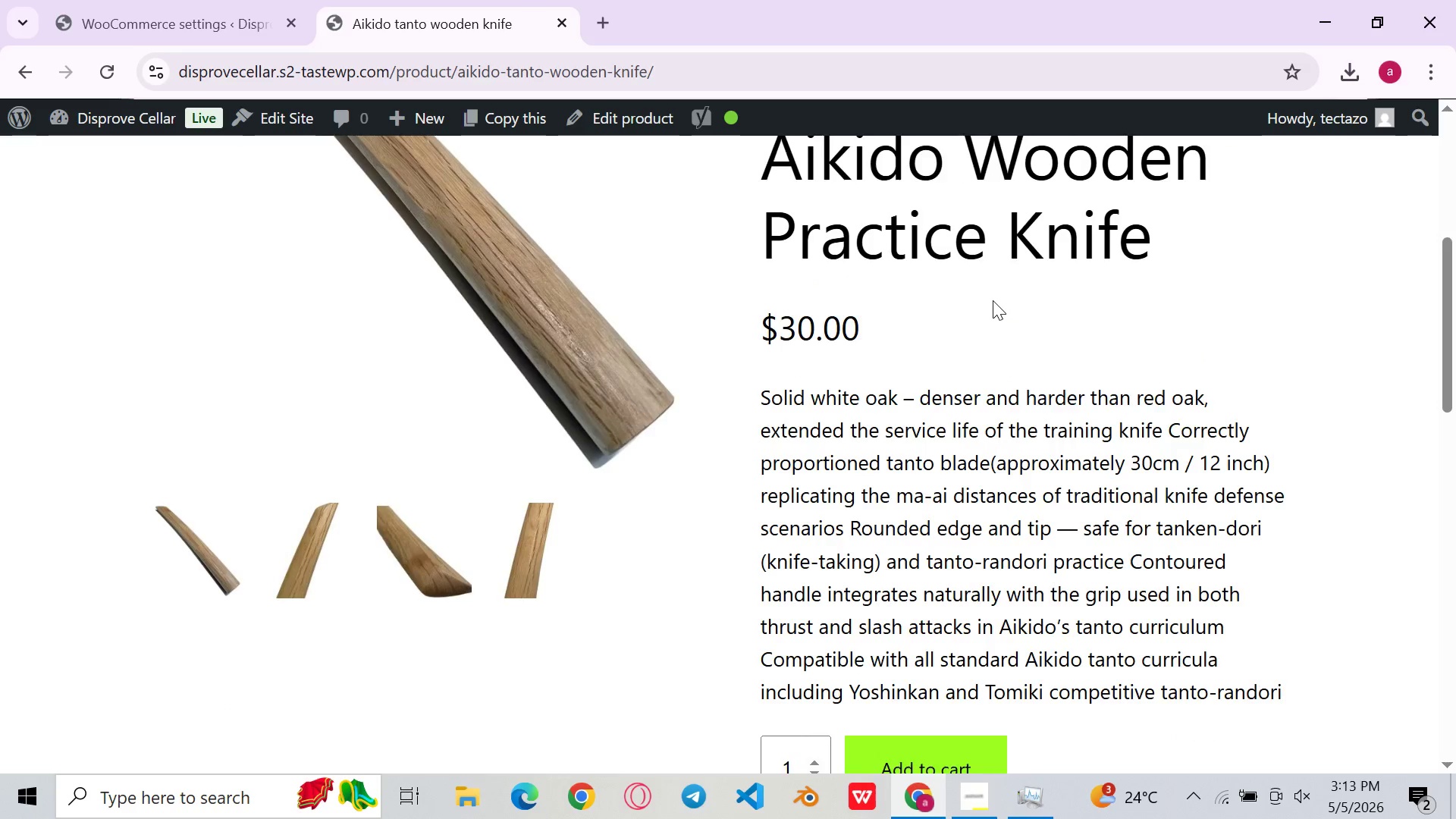 
scroll: coordinate [992, 300], scroll_direction: up, amount: 2.0
 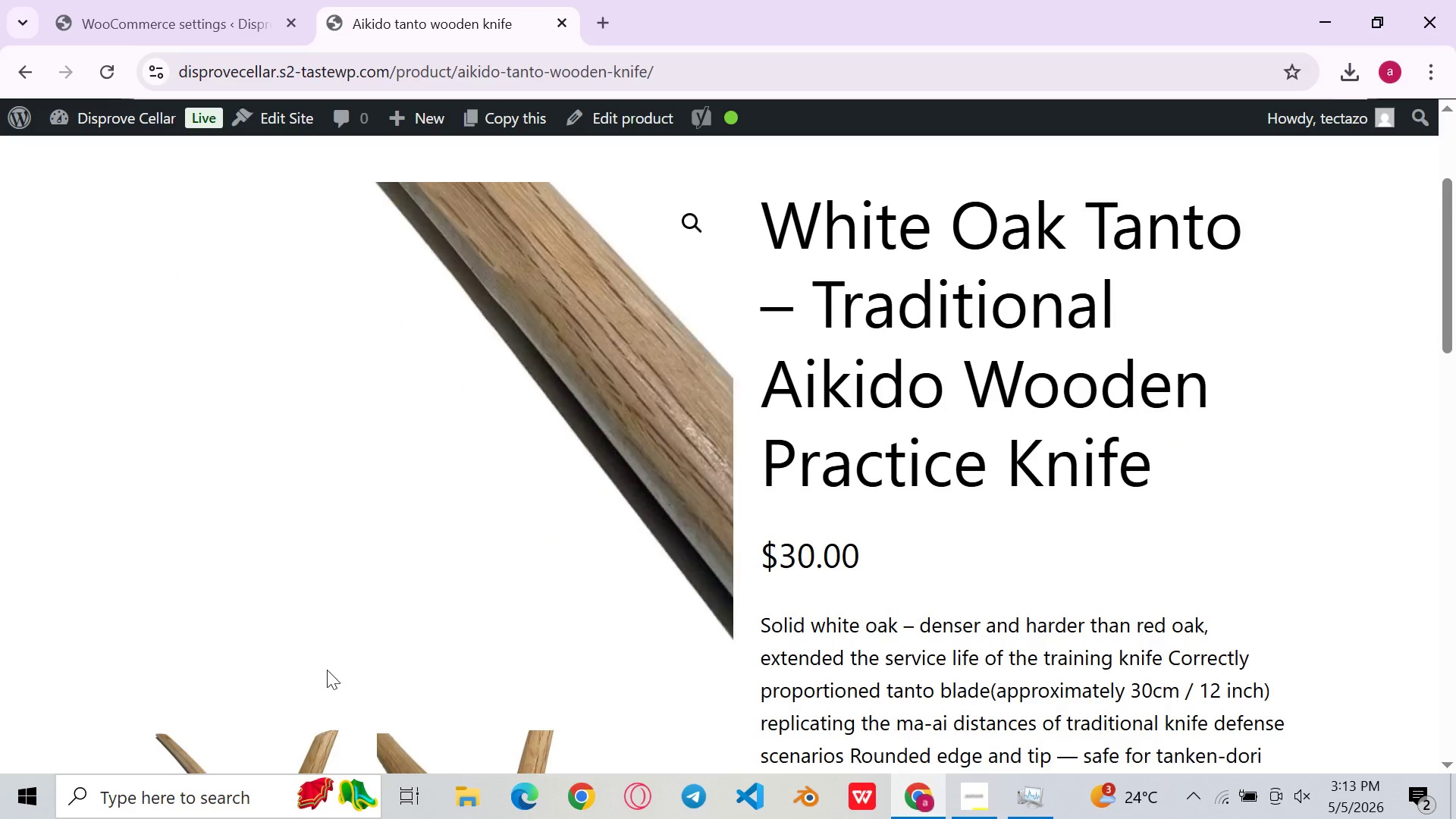 
scroll: coordinate [366, 606], scroll_direction: down, amount: 1.0
 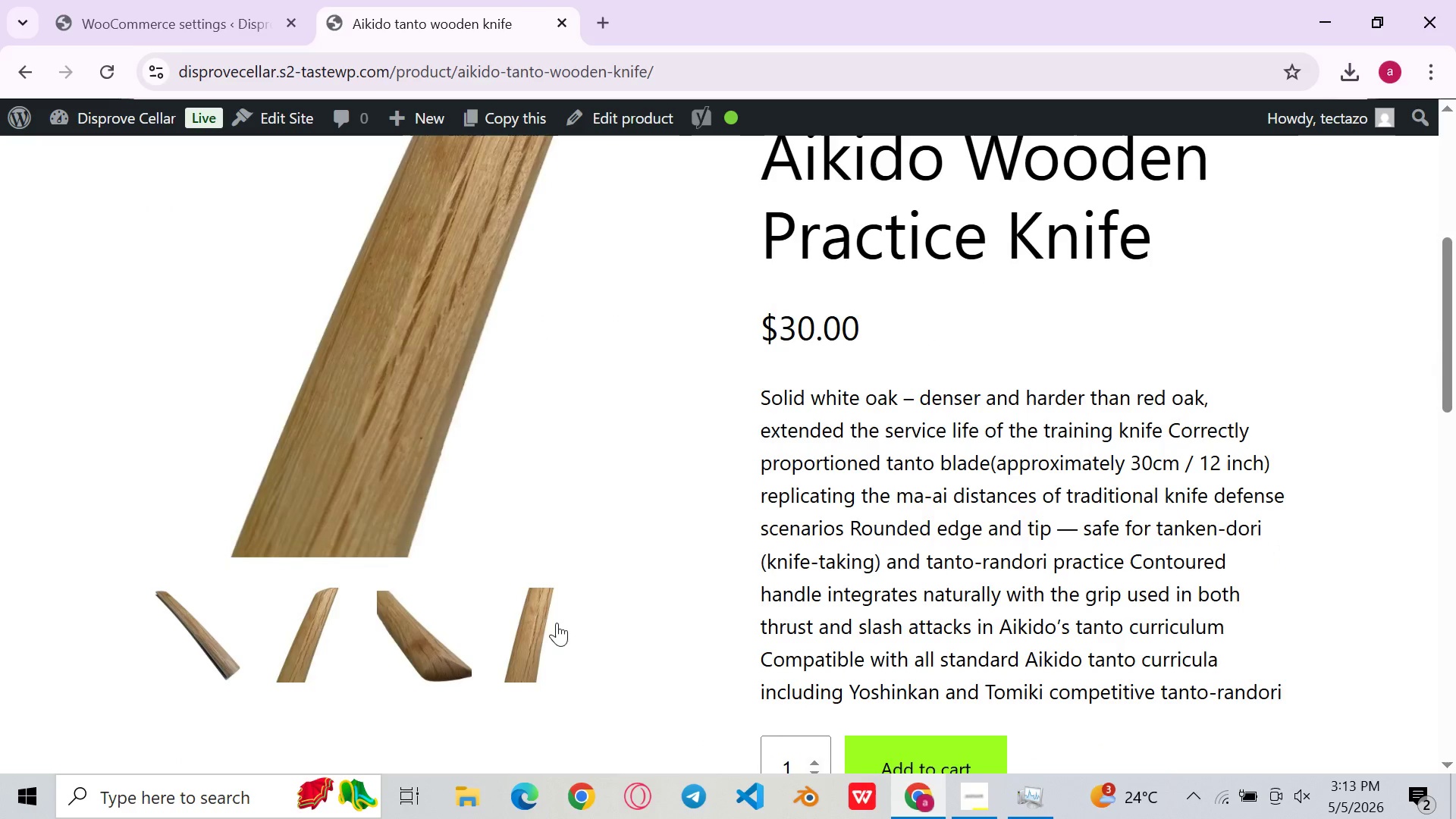 
scroll: coordinate [1455, 818], scroll_direction: none, amount: 0.0
 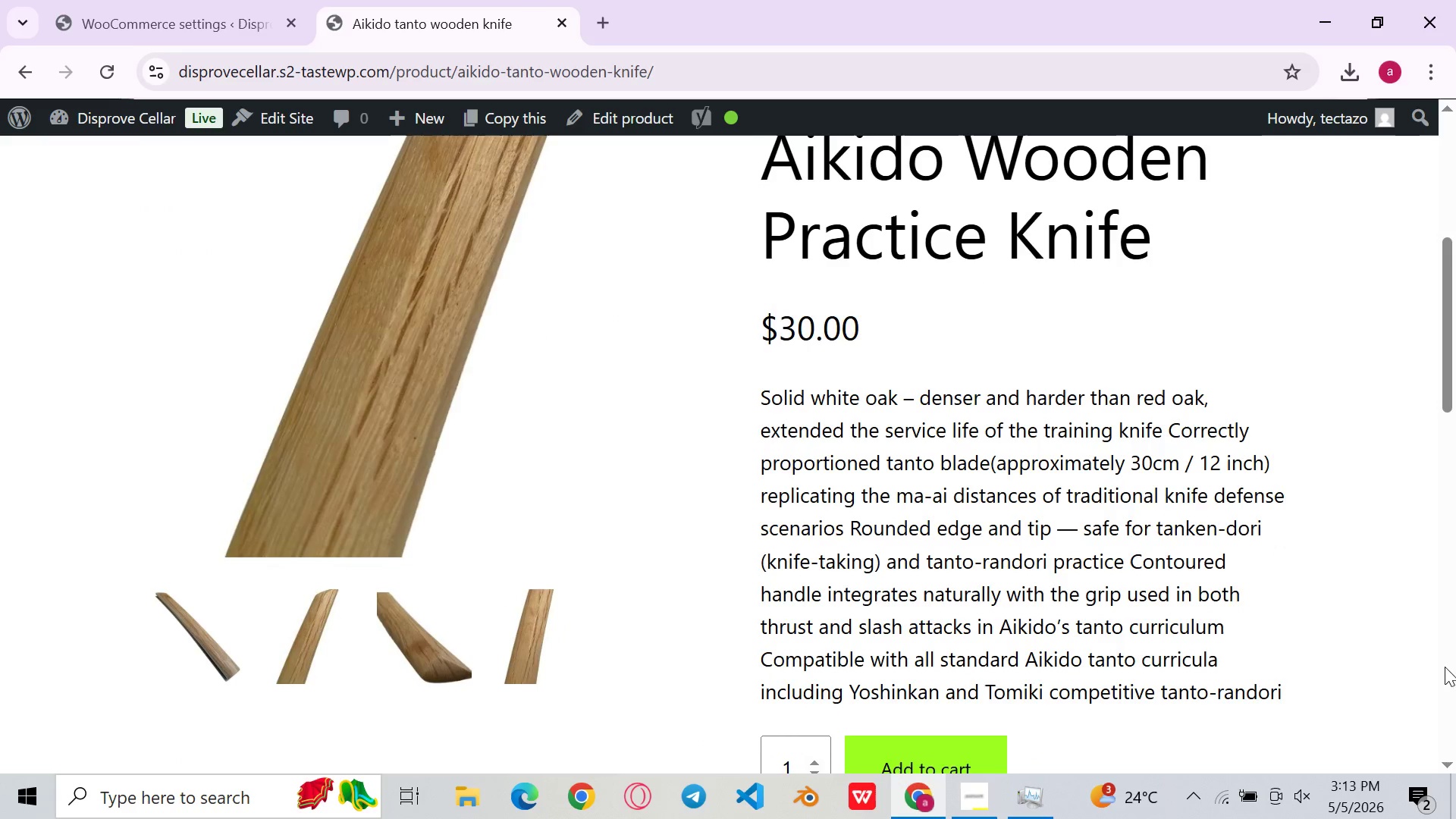 
scroll: coordinate [1455, 632], scroll_direction: up, amount: 1.0
 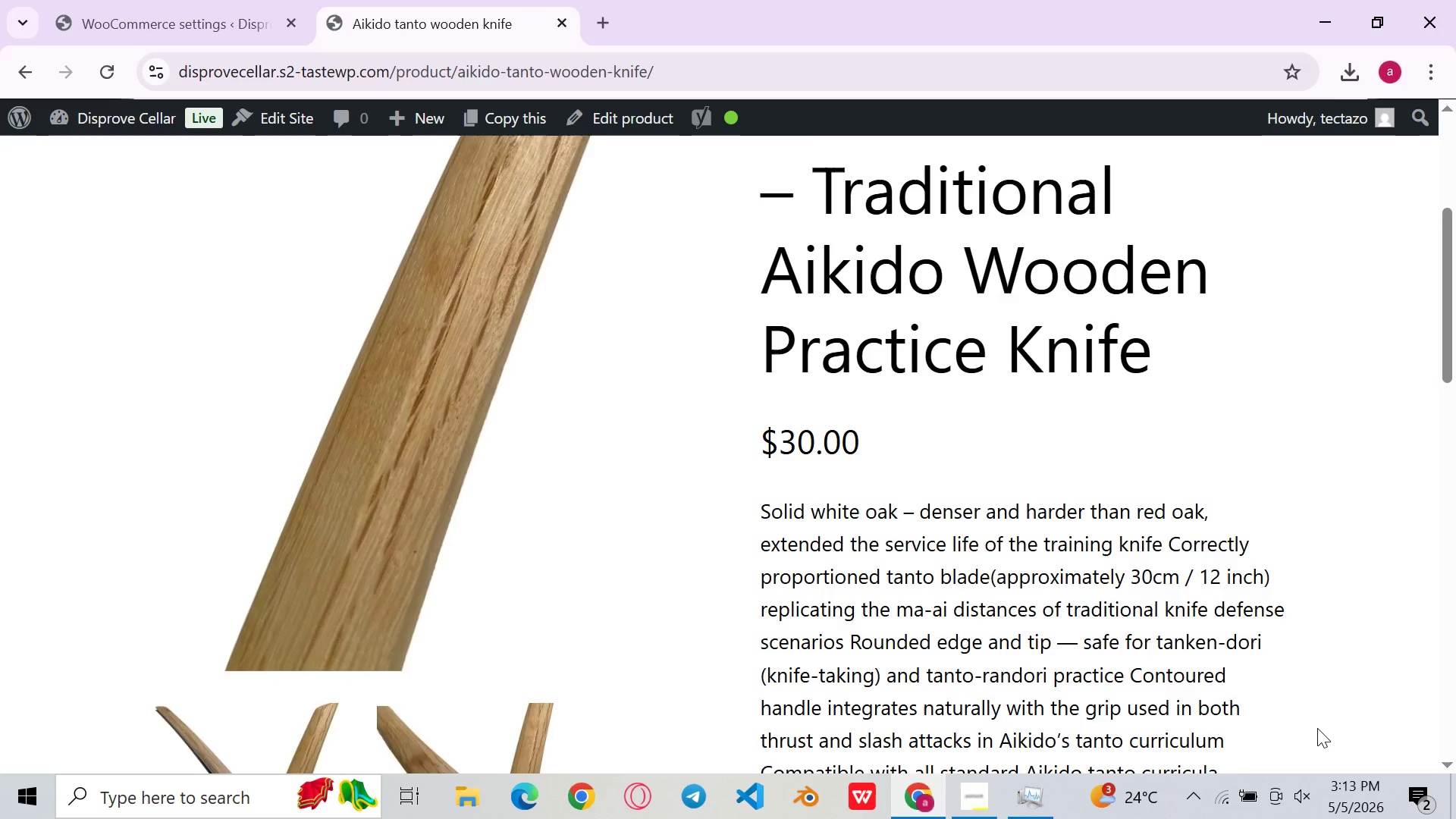 
scroll: coordinate [1312, 728], scroll_direction: down, amount: 2.0
 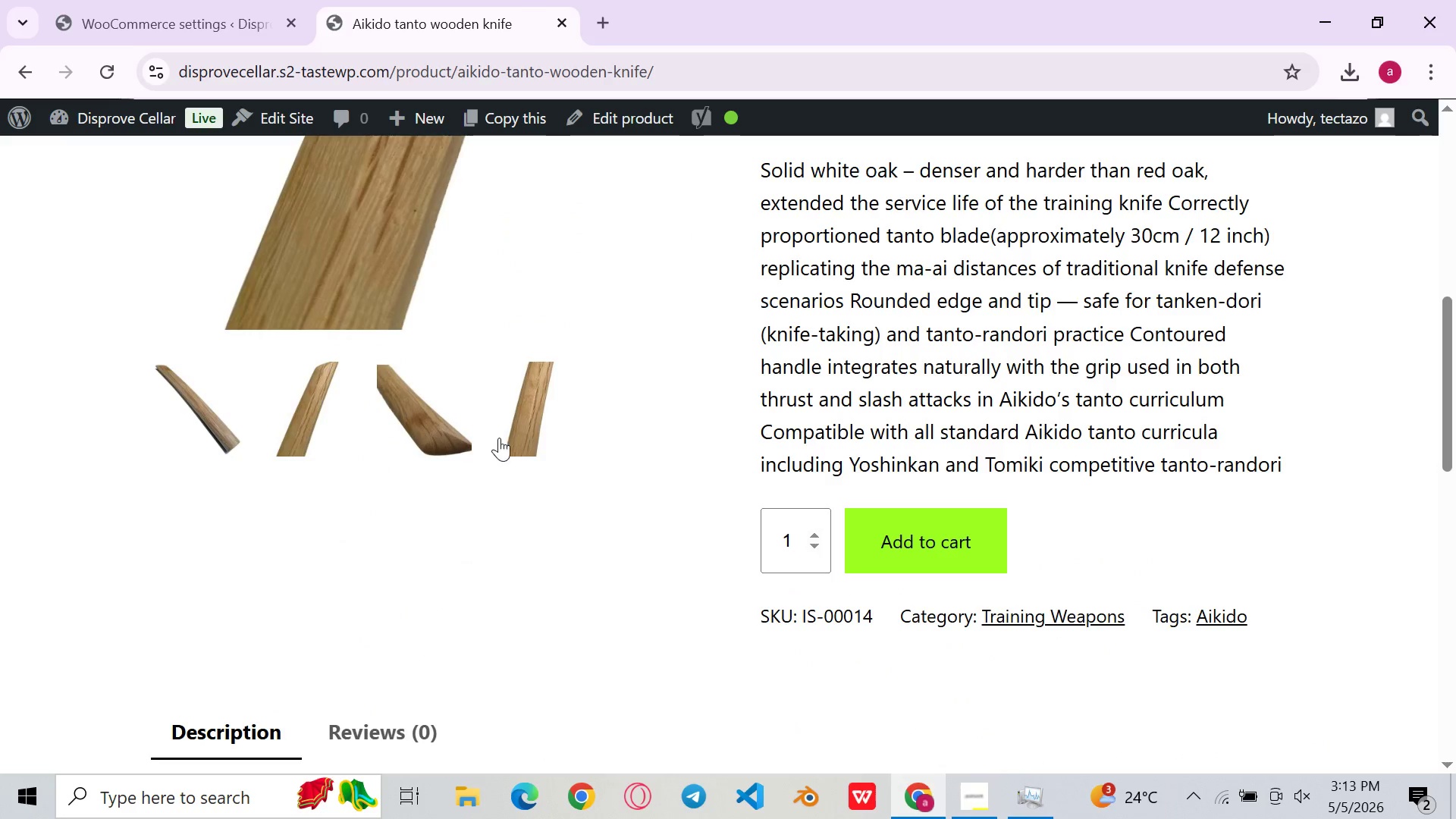 
left_click([470, 441])
 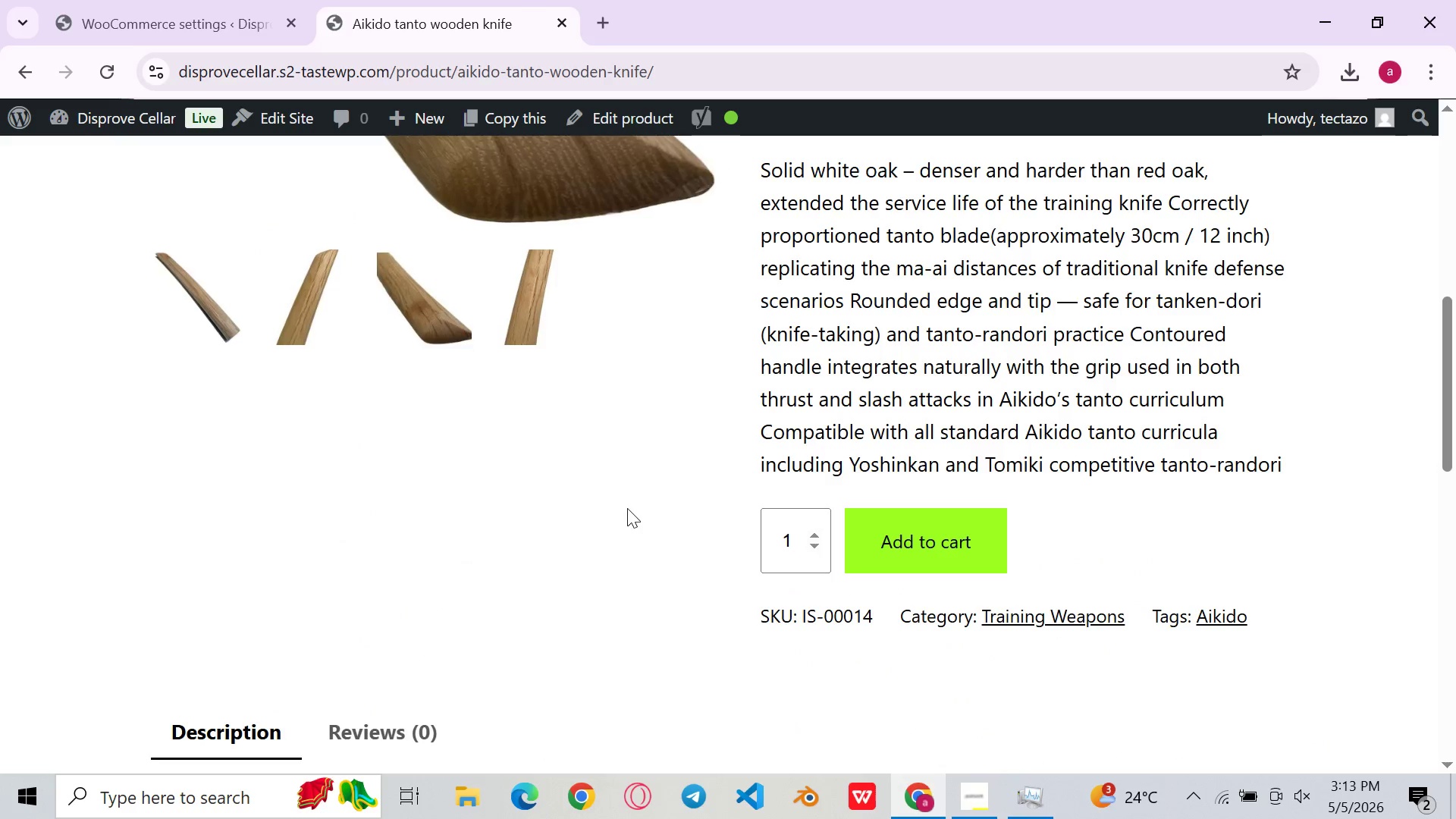 
scroll: coordinate [629, 511], scroll_direction: up, amount: 1.0
 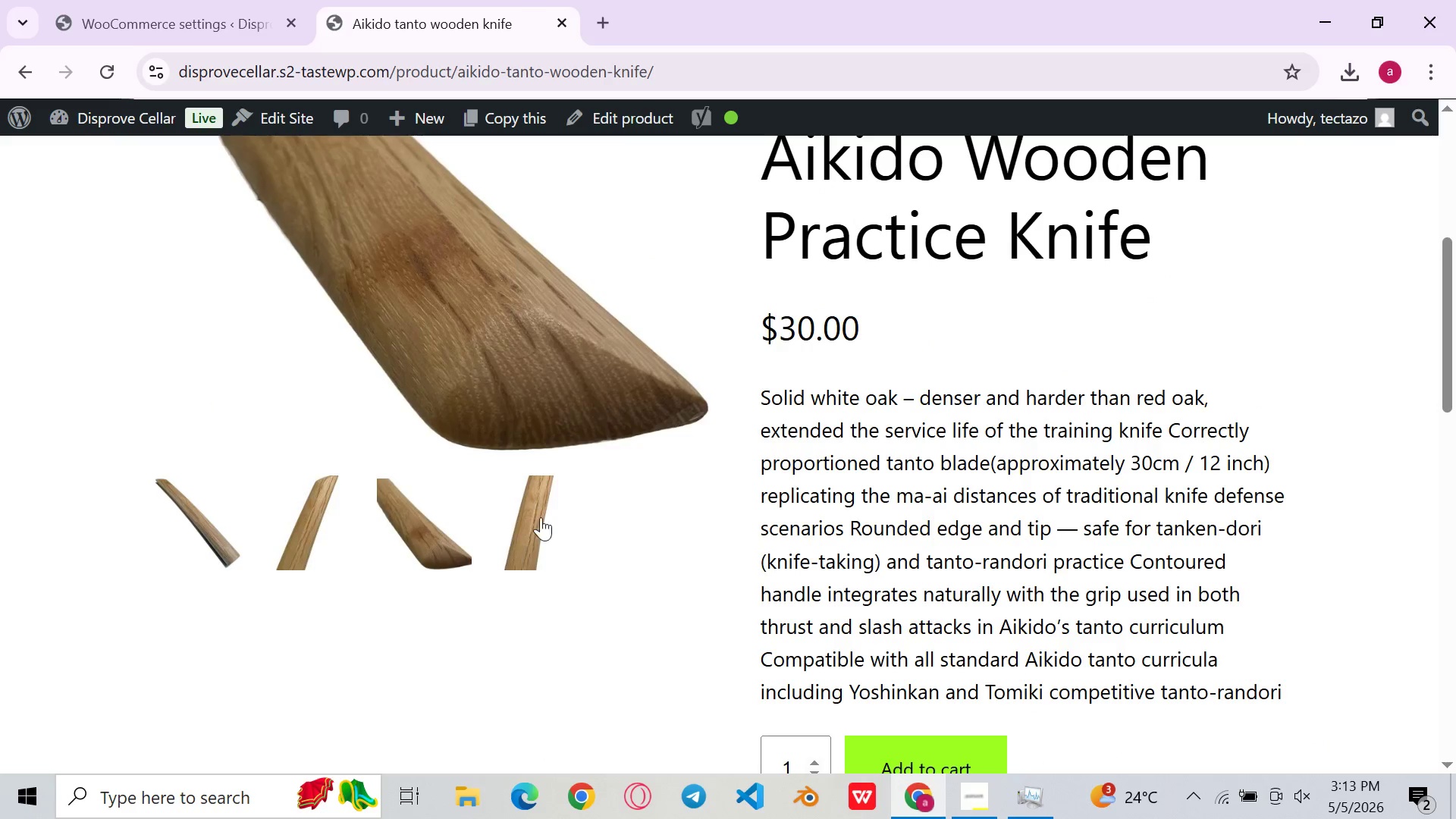 
left_click([565, 520])
 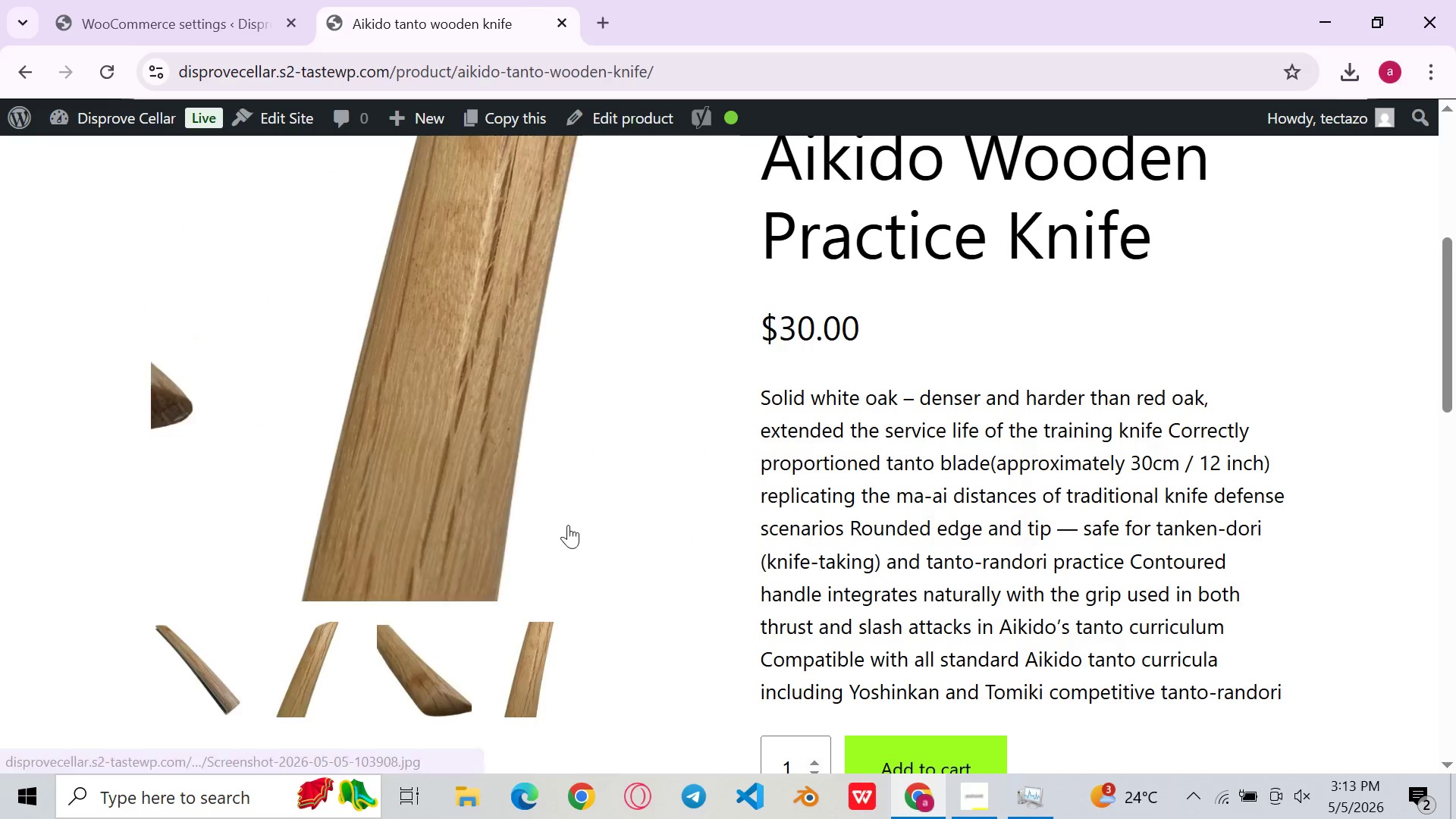 
scroll: coordinate [568, 526], scroll_direction: up, amount: 3.0
 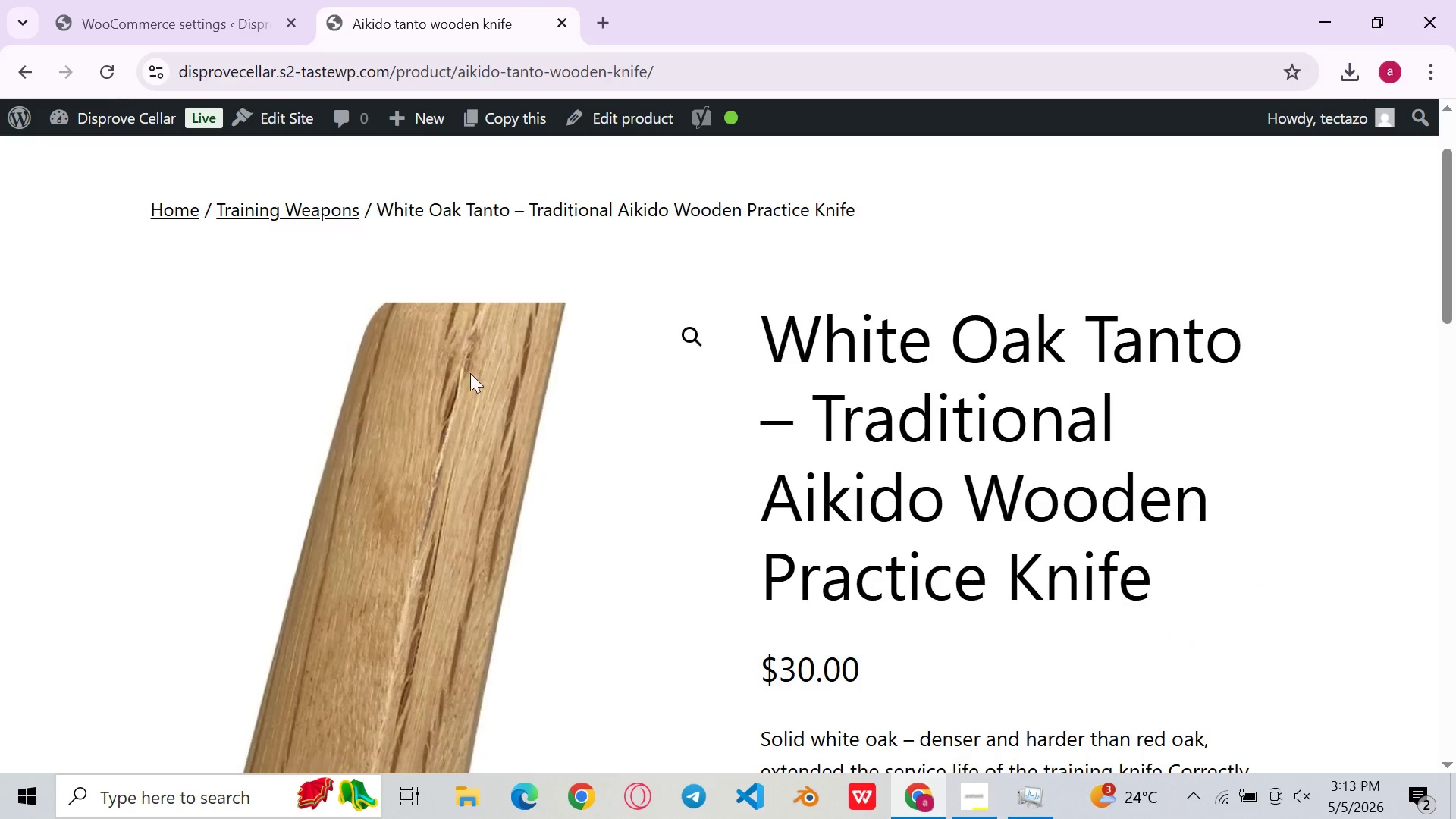 
scroll: coordinate [1024, 557], scroll_direction: down, amount: 4.0
 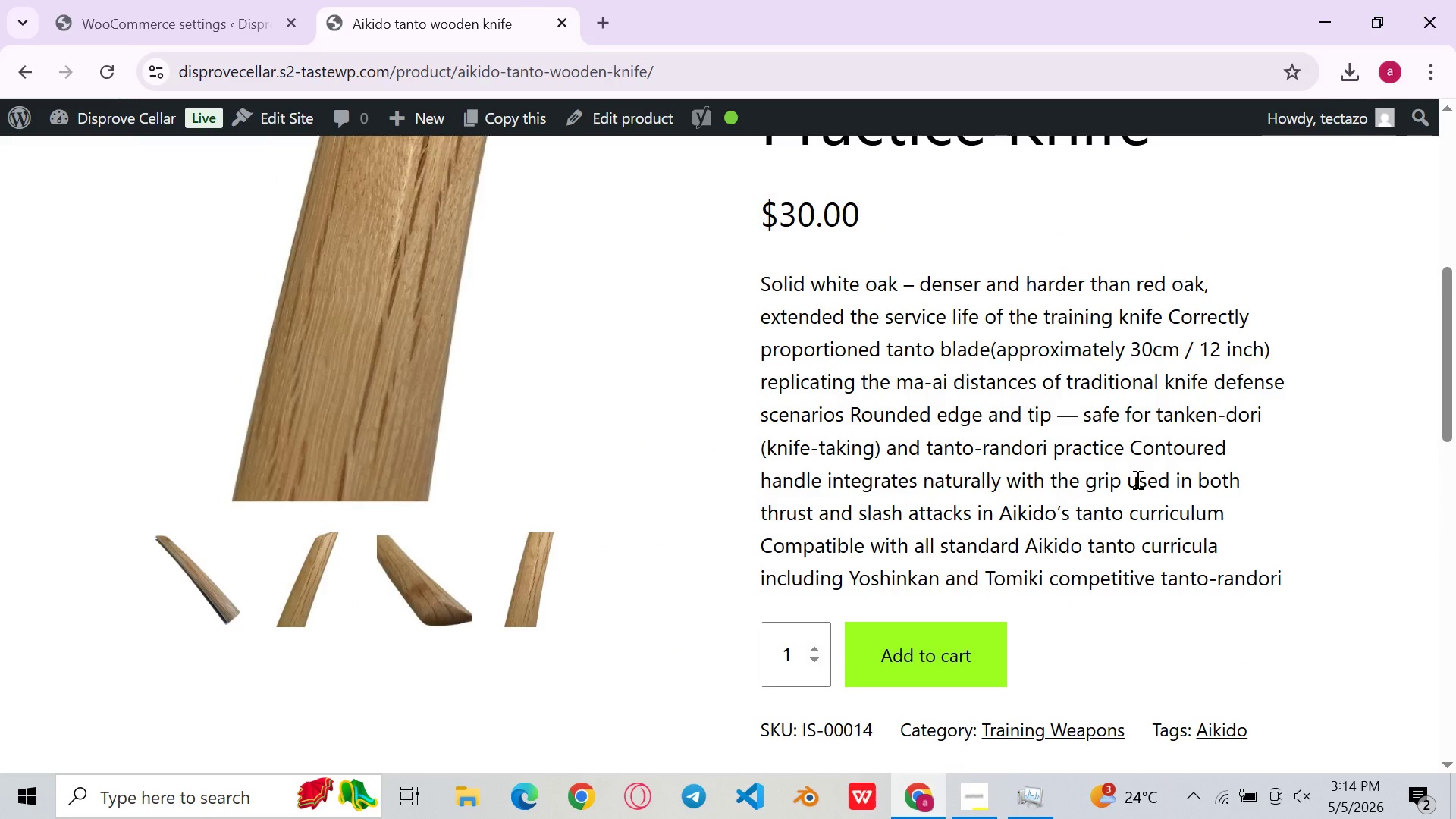 
wait(5.94)
 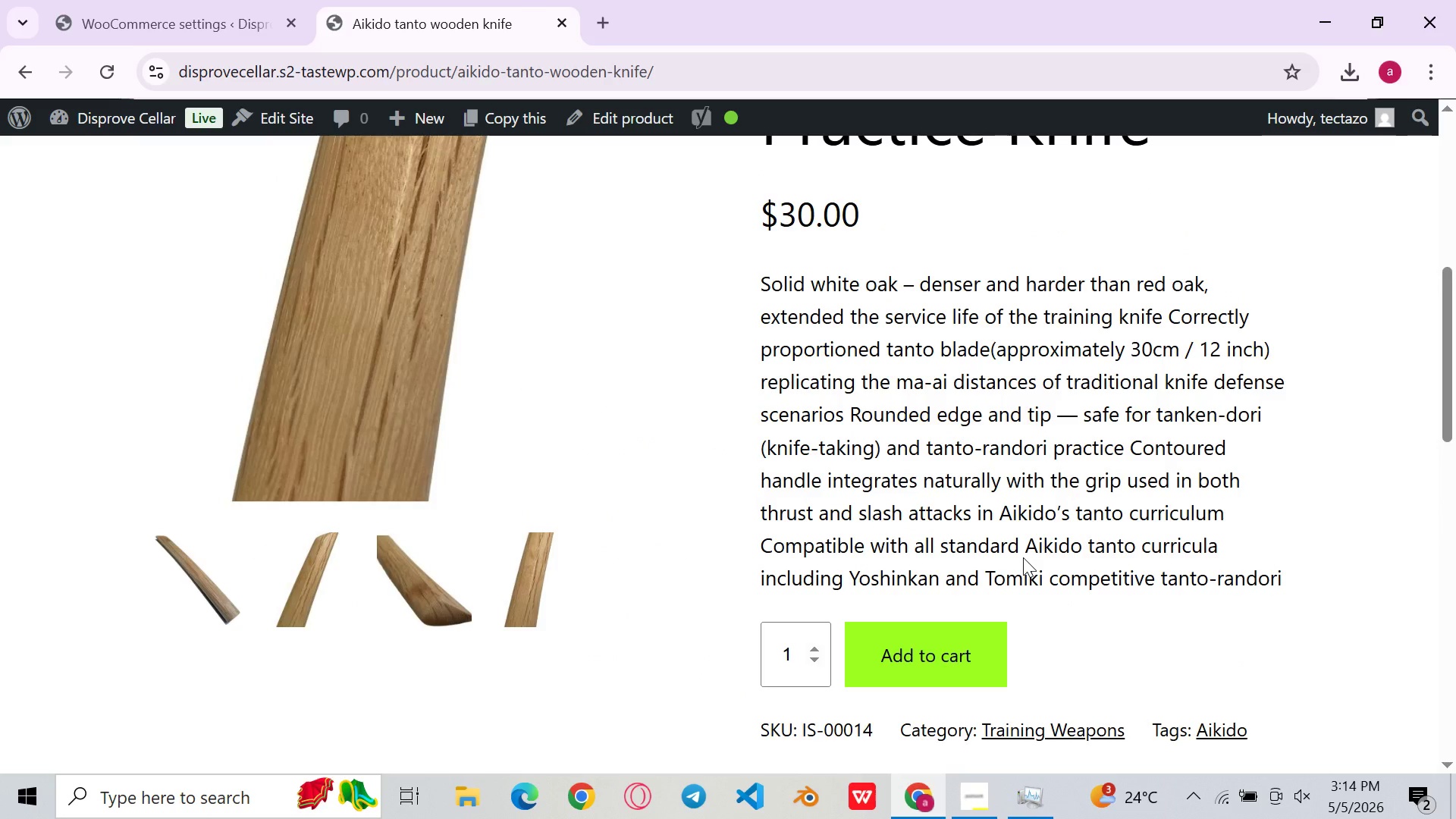 
scroll: coordinate [814, 333], scroll_direction: down, amount: 10.0
 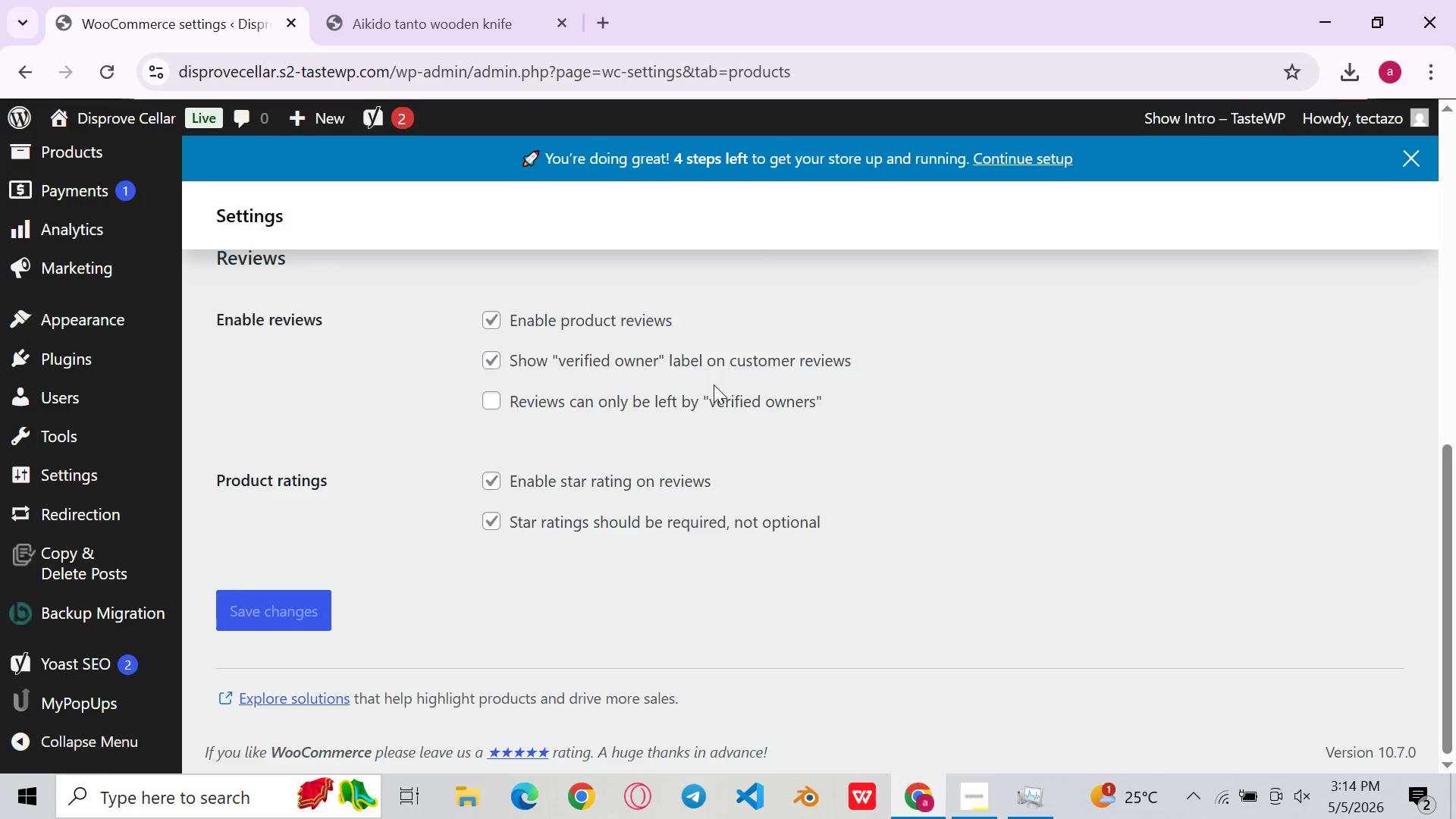 
scroll: coordinate [709, 388], scroll_direction: none, amount: 0.0
 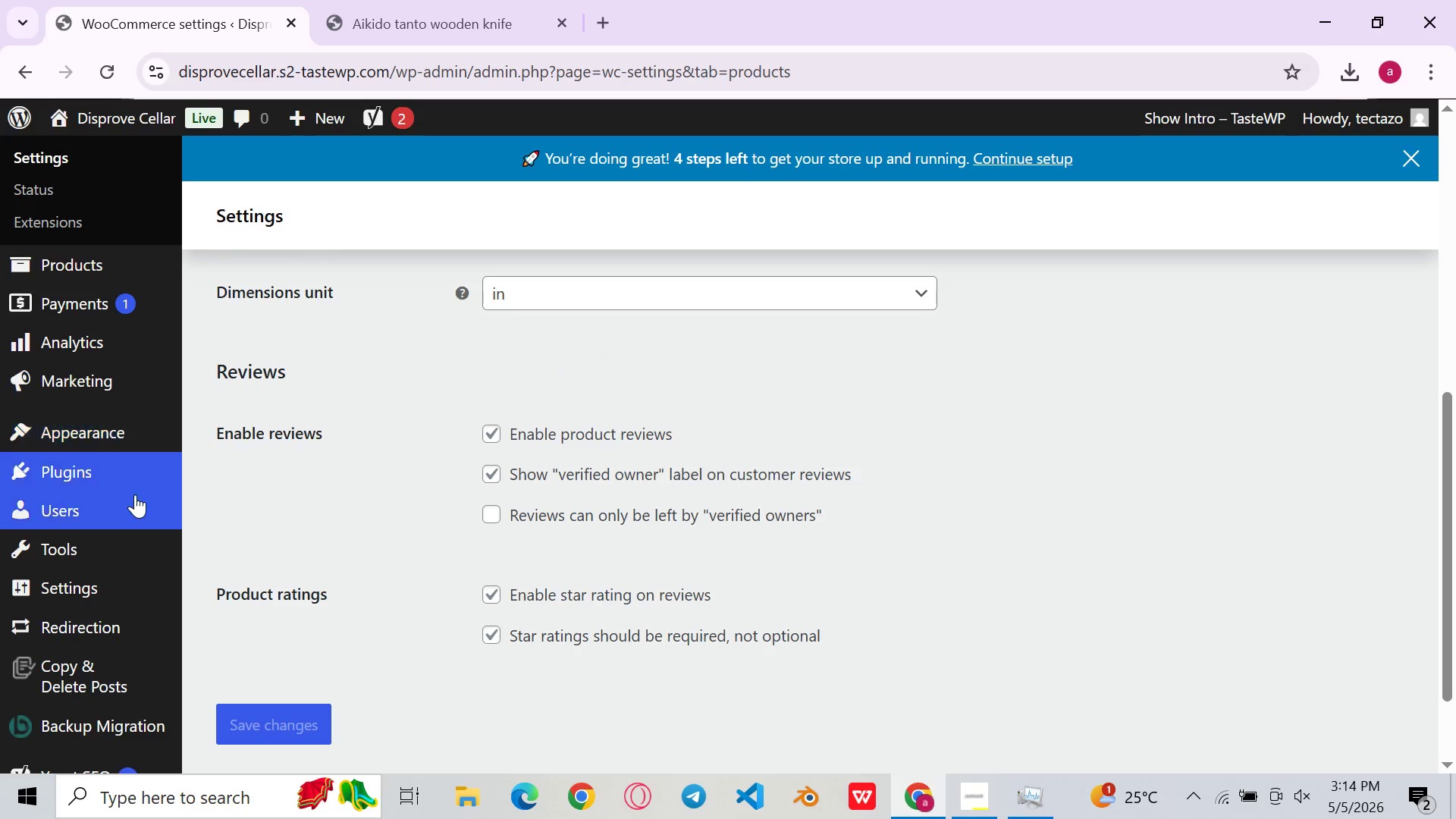 
scroll: coordinate [136, 494], scroll_direction: down, amount: 1.0
 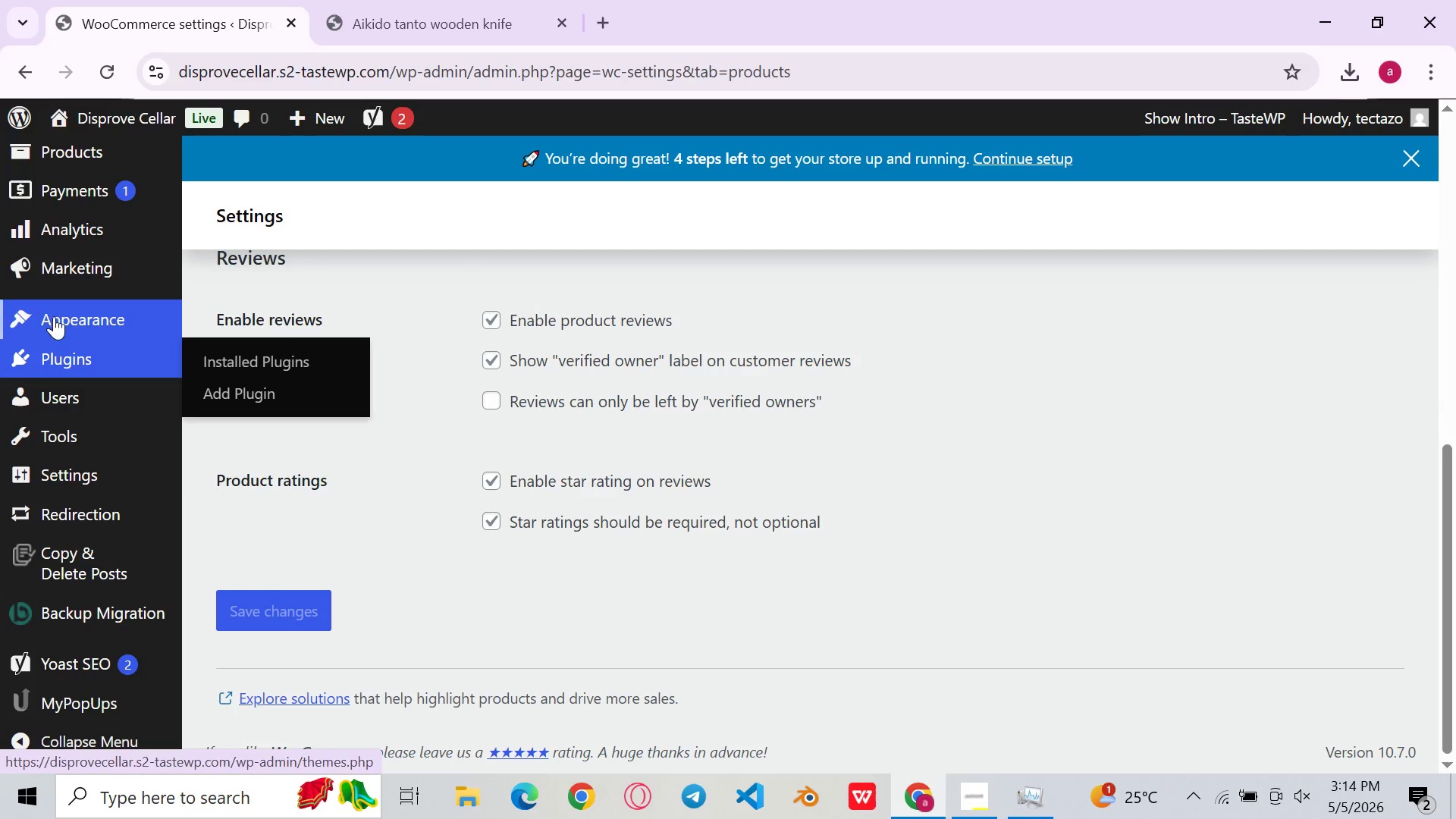 
scroll: coordinate [1123, 588], scroll_direction: up, amount: 9.0
 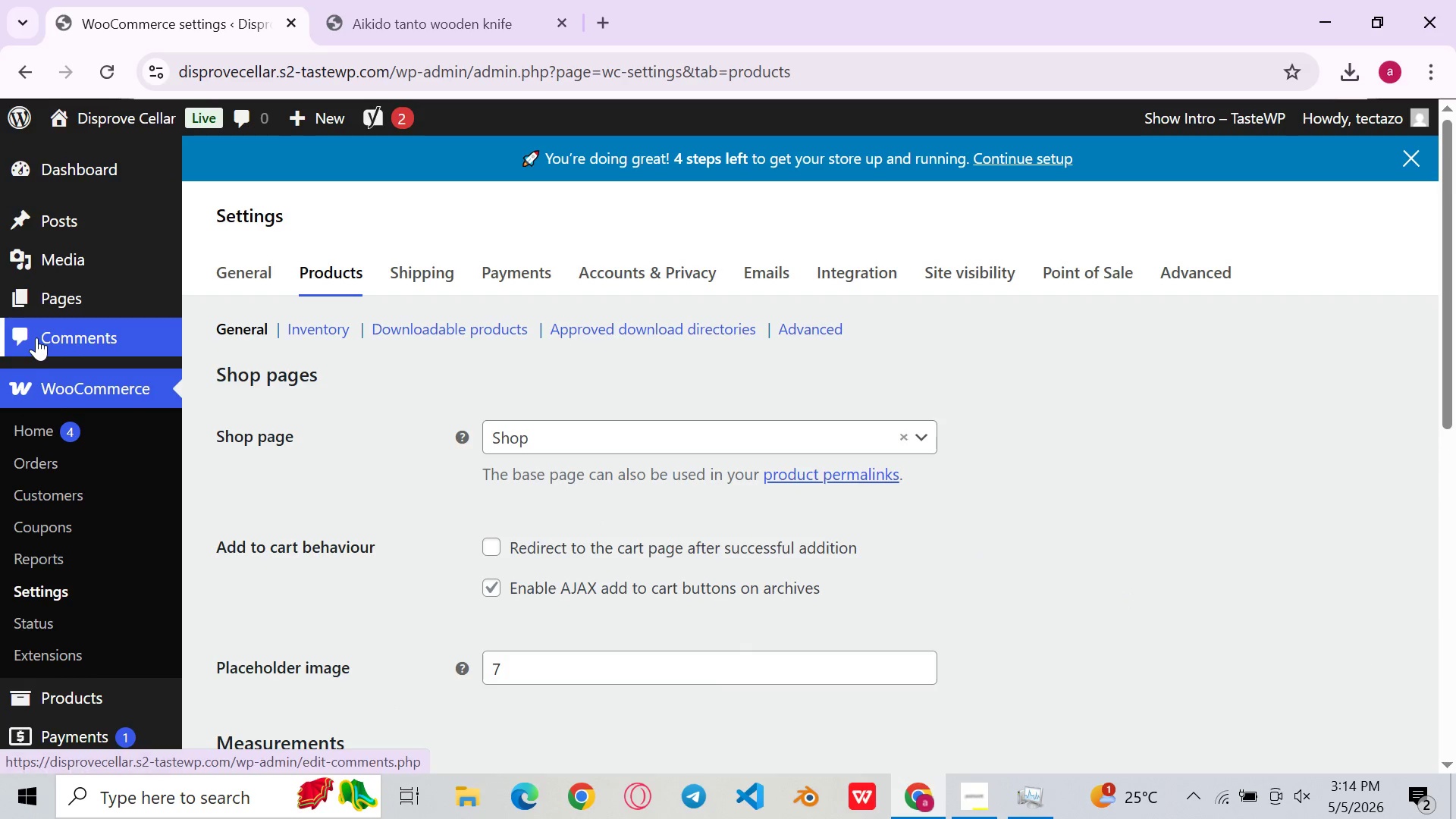 
scroll: coordinate [99, 479], scroll_direction: down, amount: 1.0
 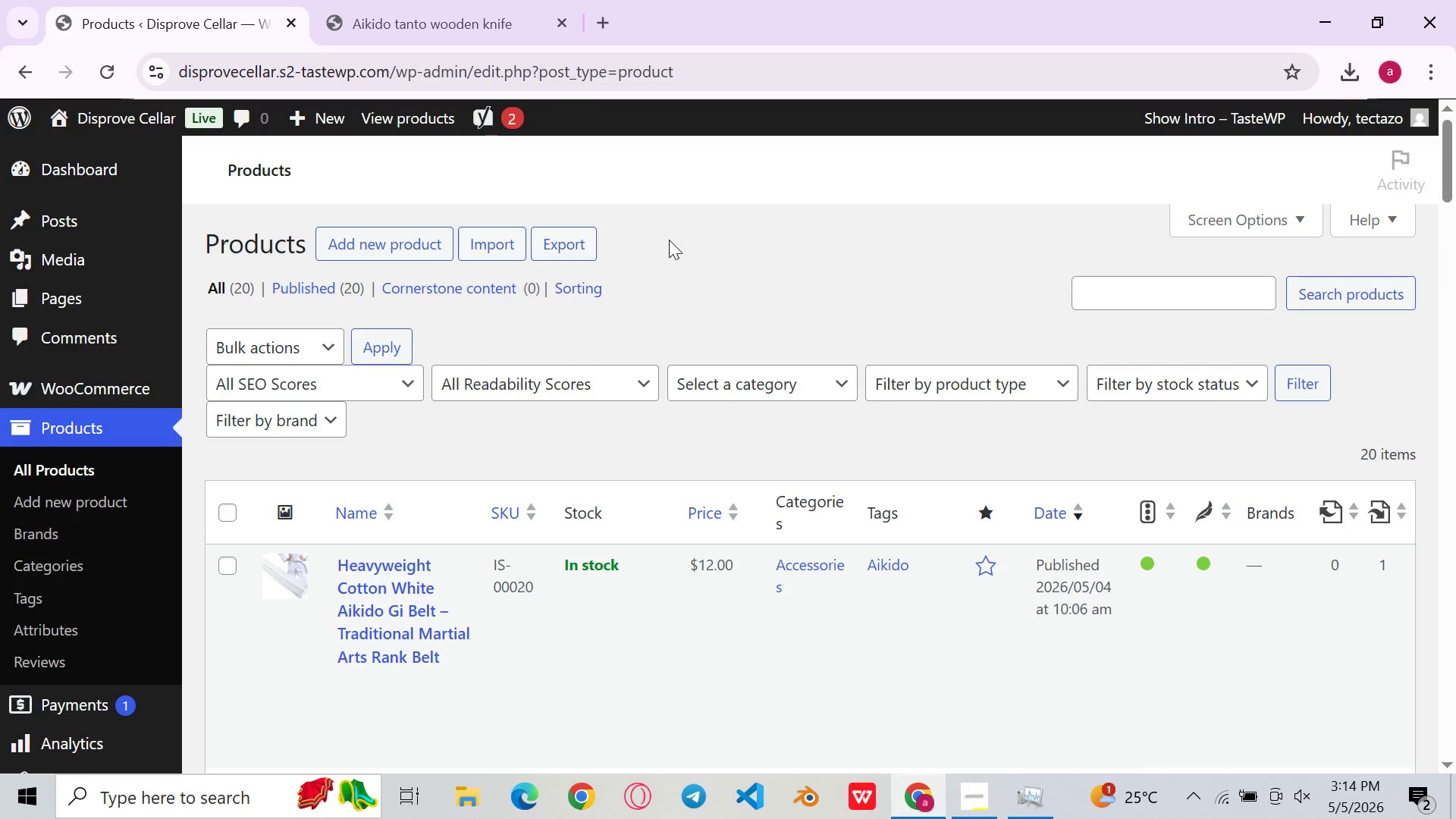 
wait(5.62)
 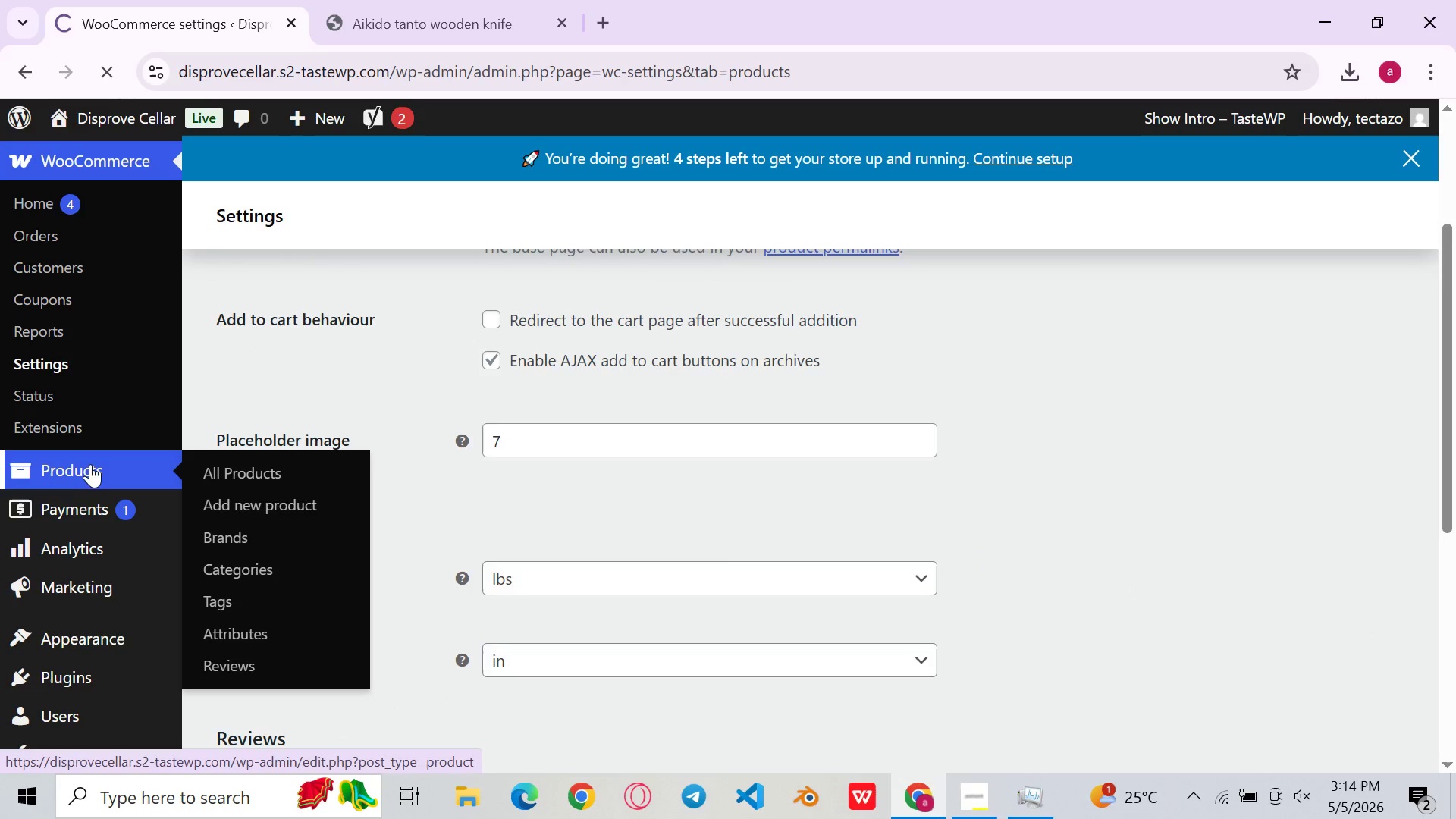 
left_click([559, 238])
 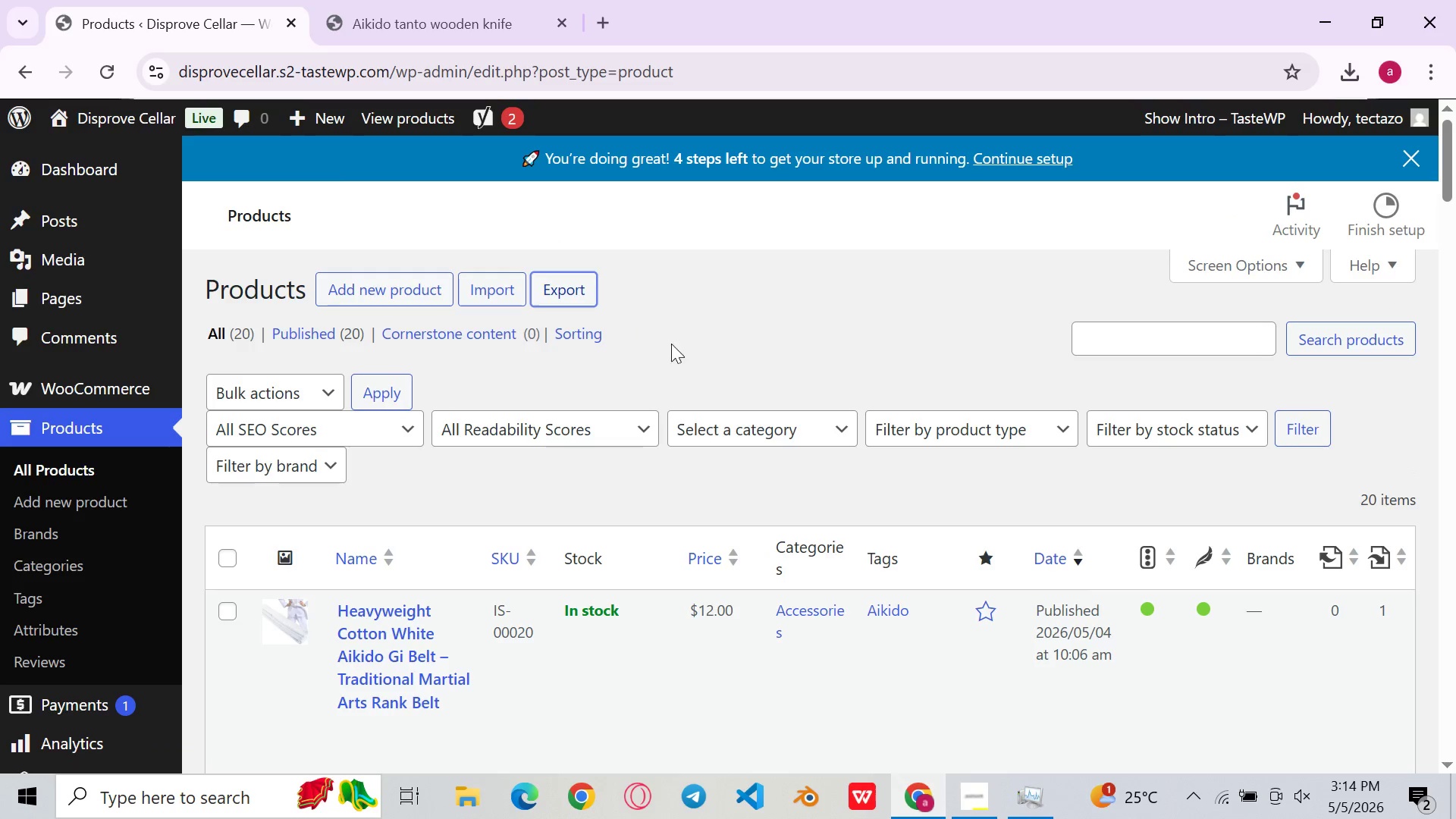 
scroll: coordinate [701, 347], scroll_direction: down, amount: 1.0
 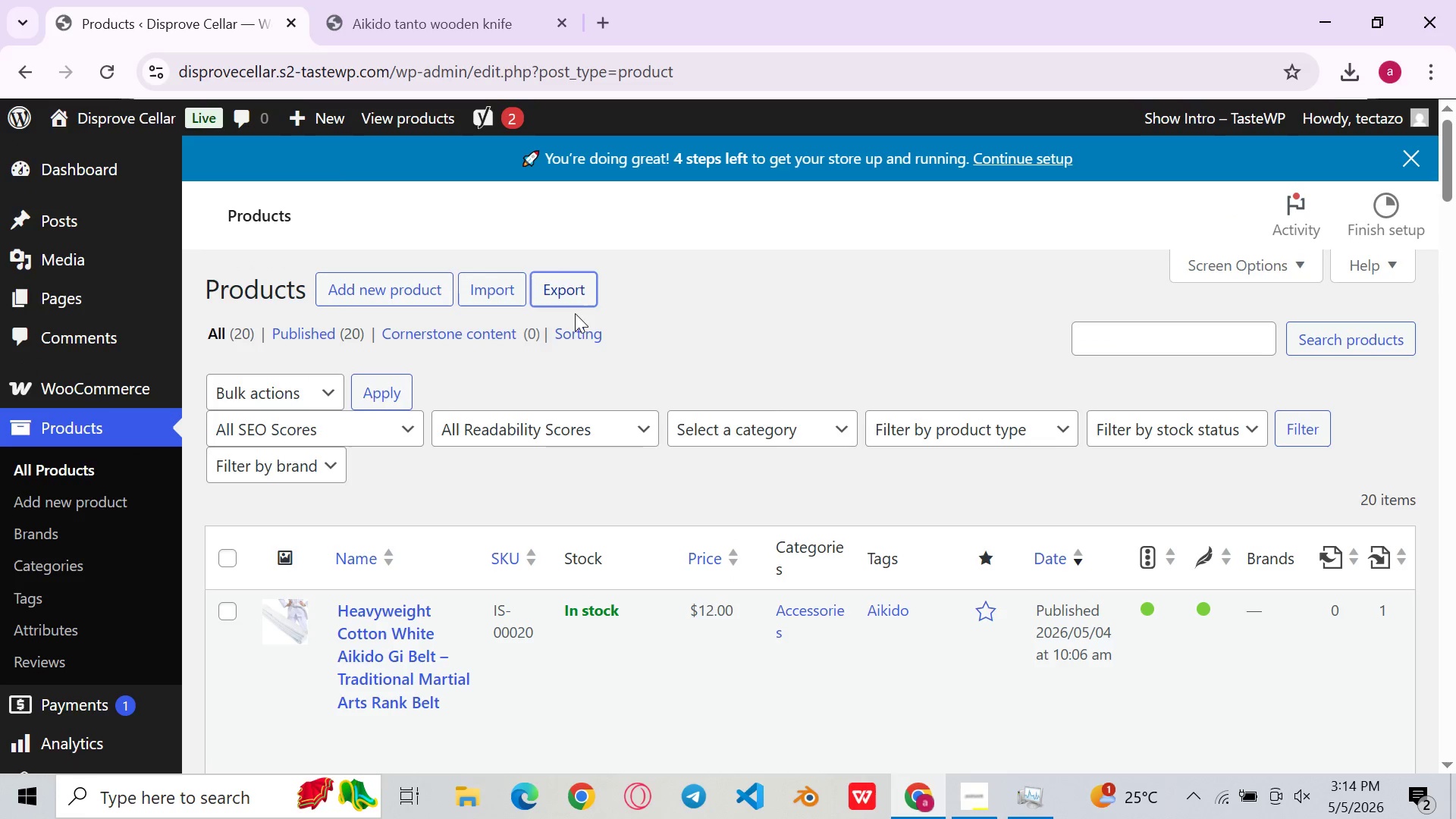 
left_click([576, 298])
 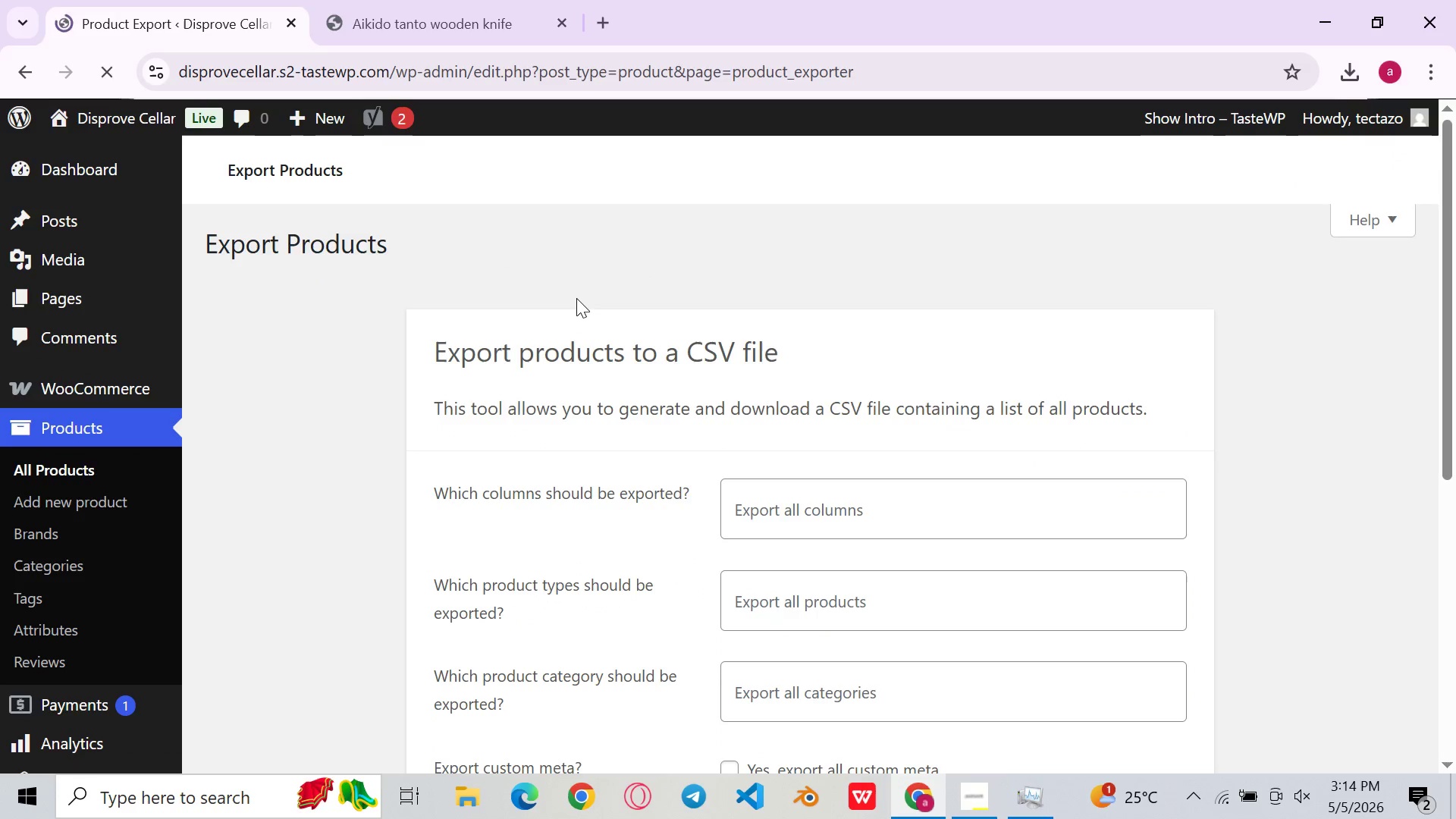 
scroll: coordinate [763, 344], scroll_direction: down, amount: 2.0
 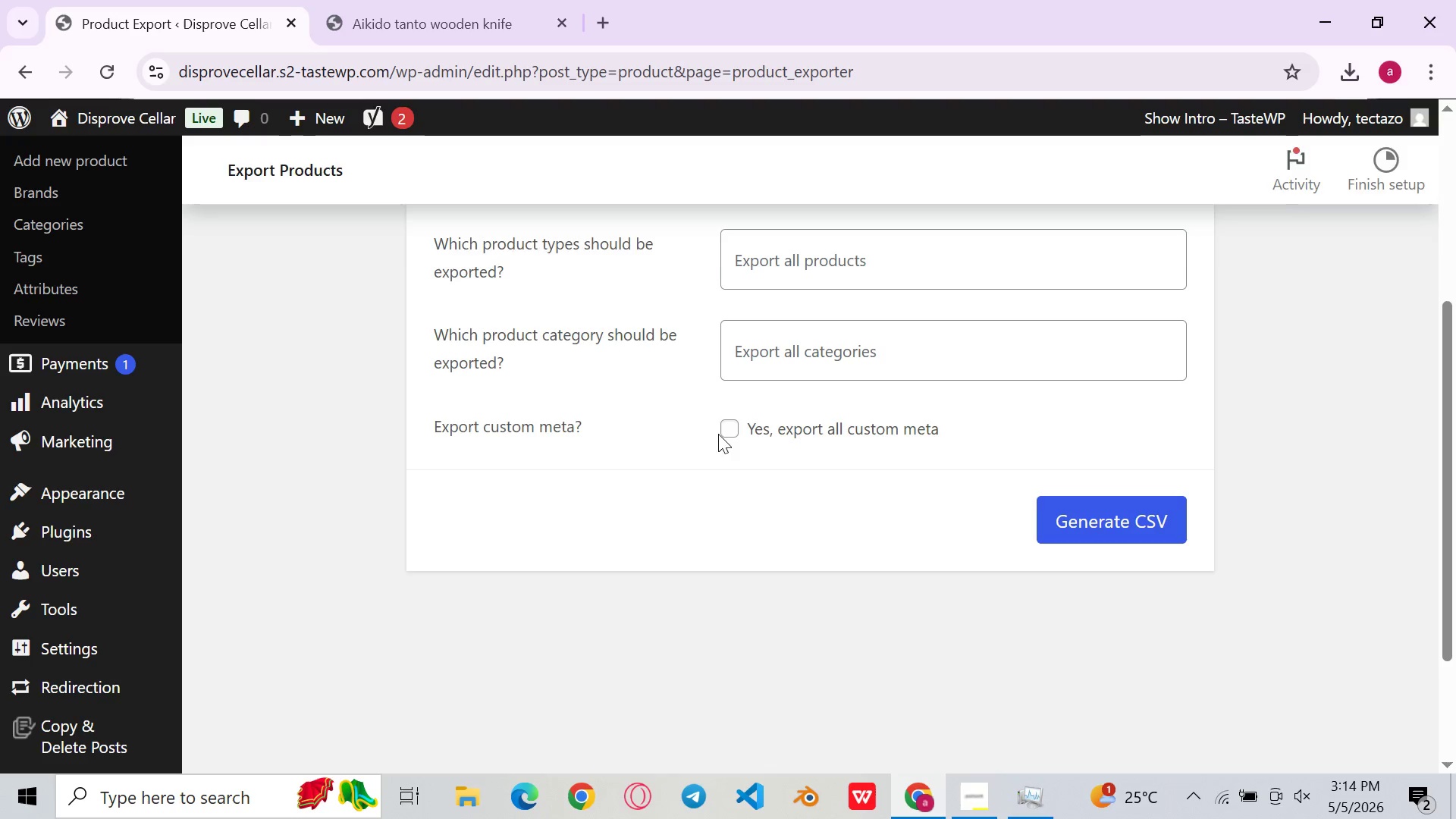 
left_click([733, 426])
 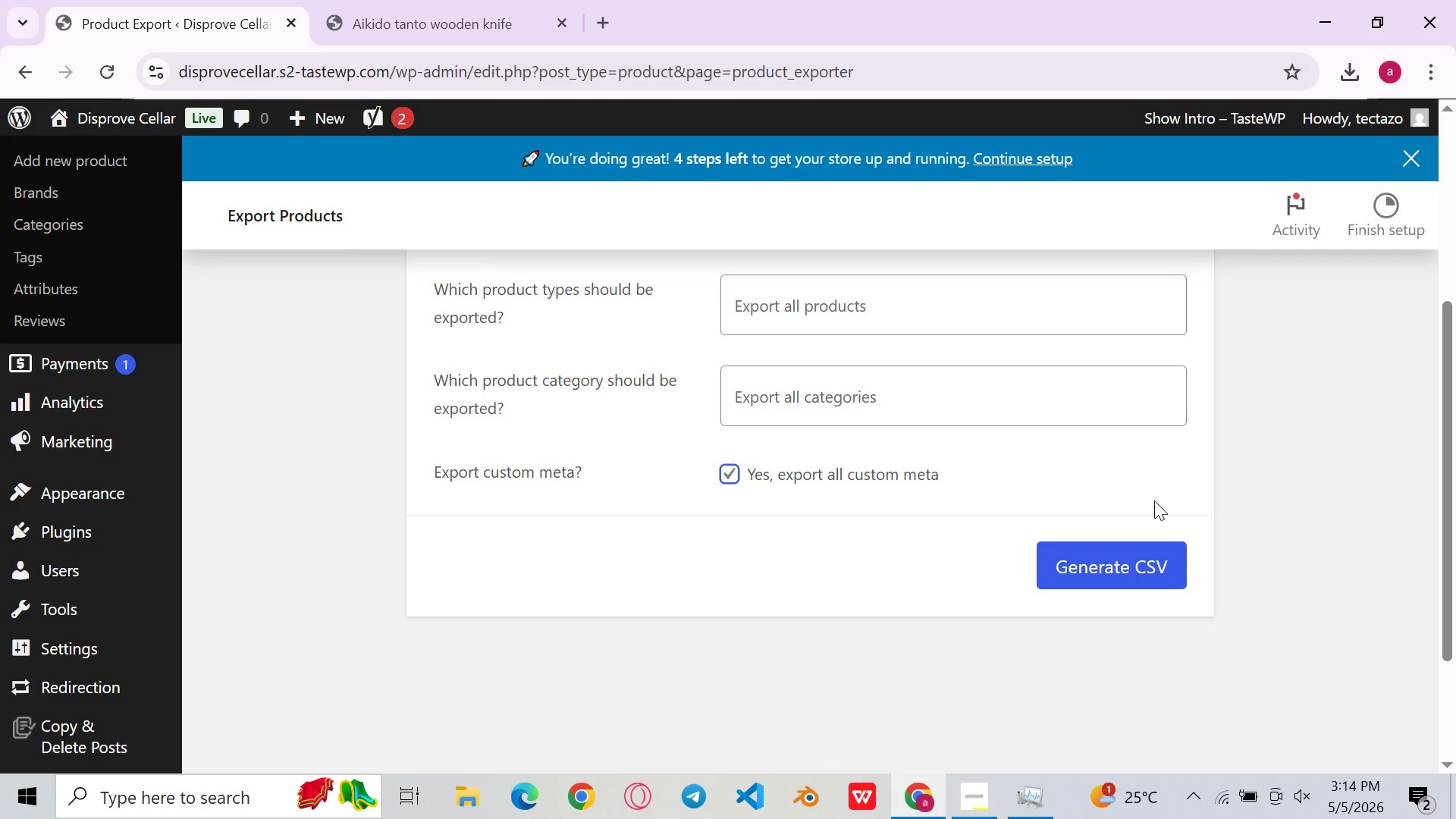 
scroll: coordinate [1154, 500], scroll_direction: down, amount: 2.0
 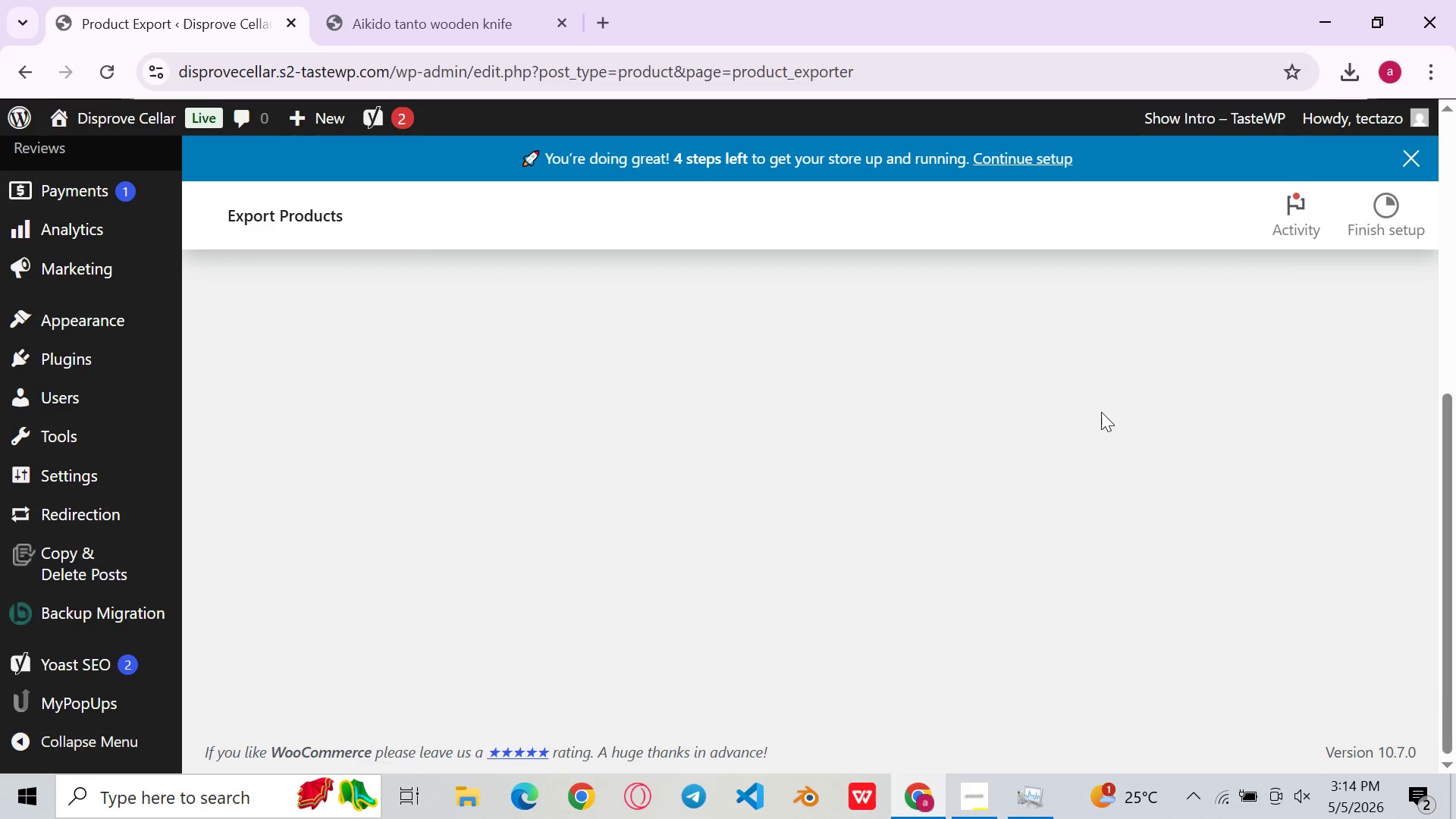 
scroll: coordinate [1096, 419], scroll_direction: up, amount: 3.0
 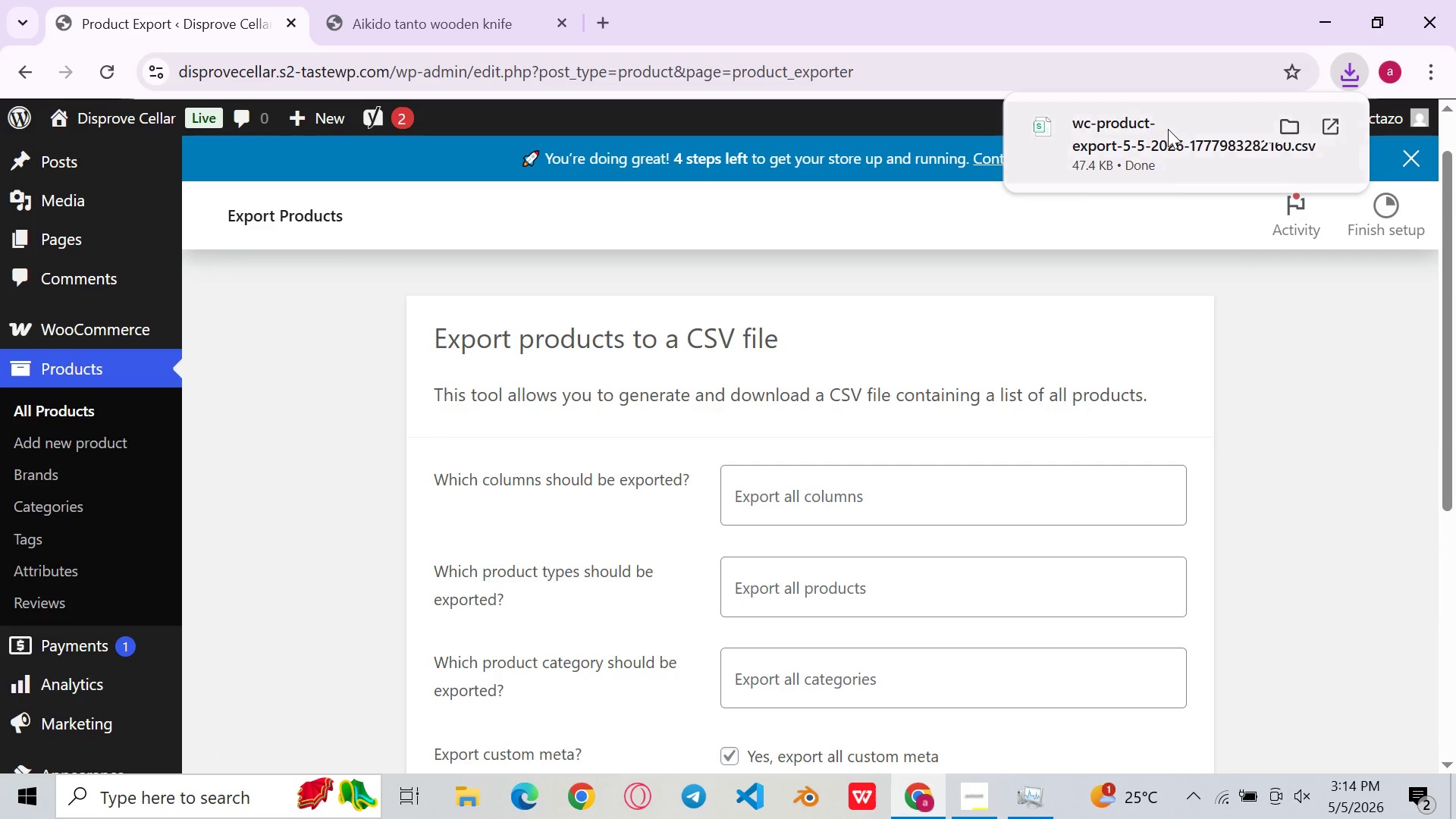 
left_click([1151, 145])
 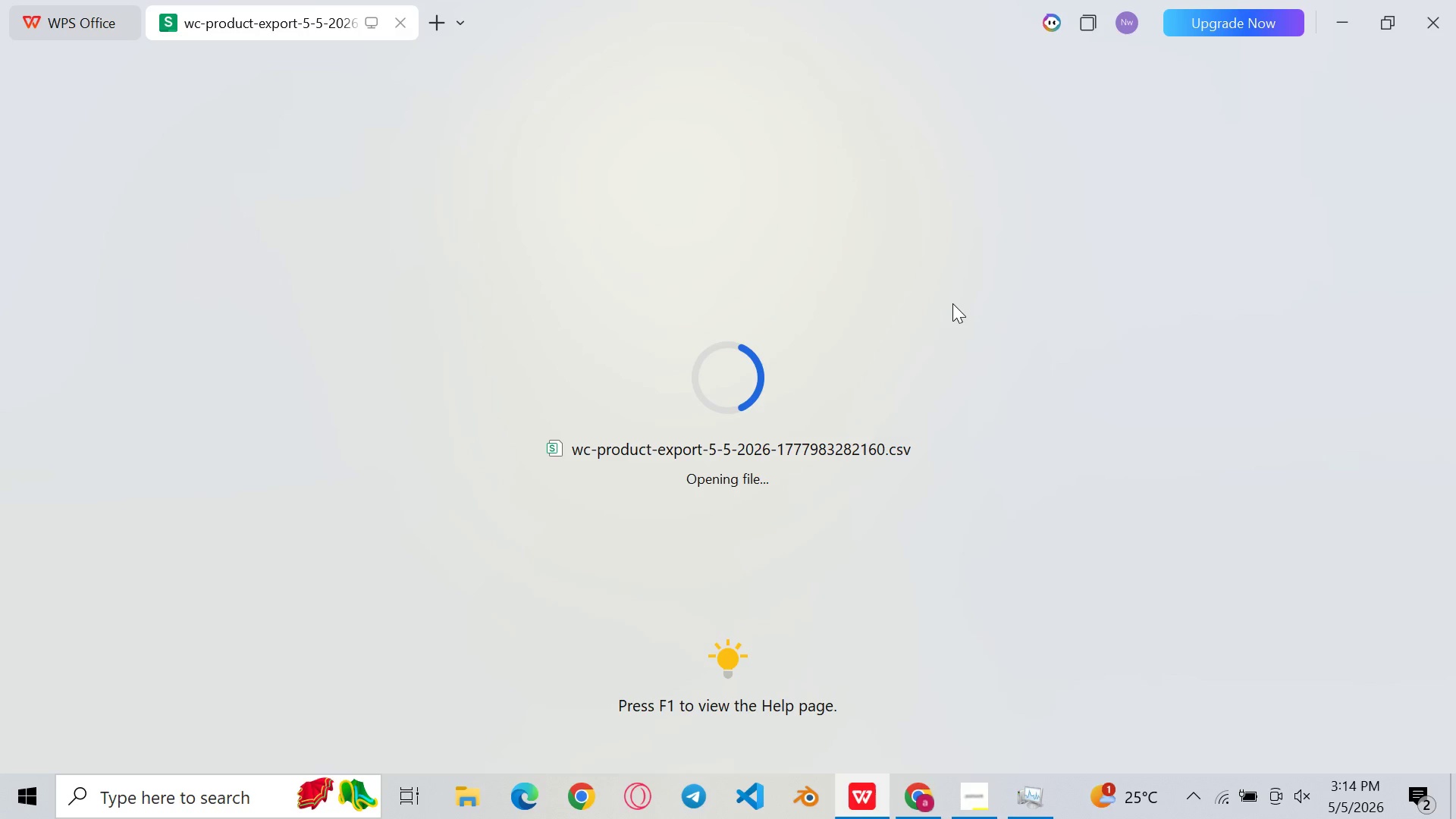 
scroll: coordinate [952, 303], scroll_direction: up, amount: 7.0
 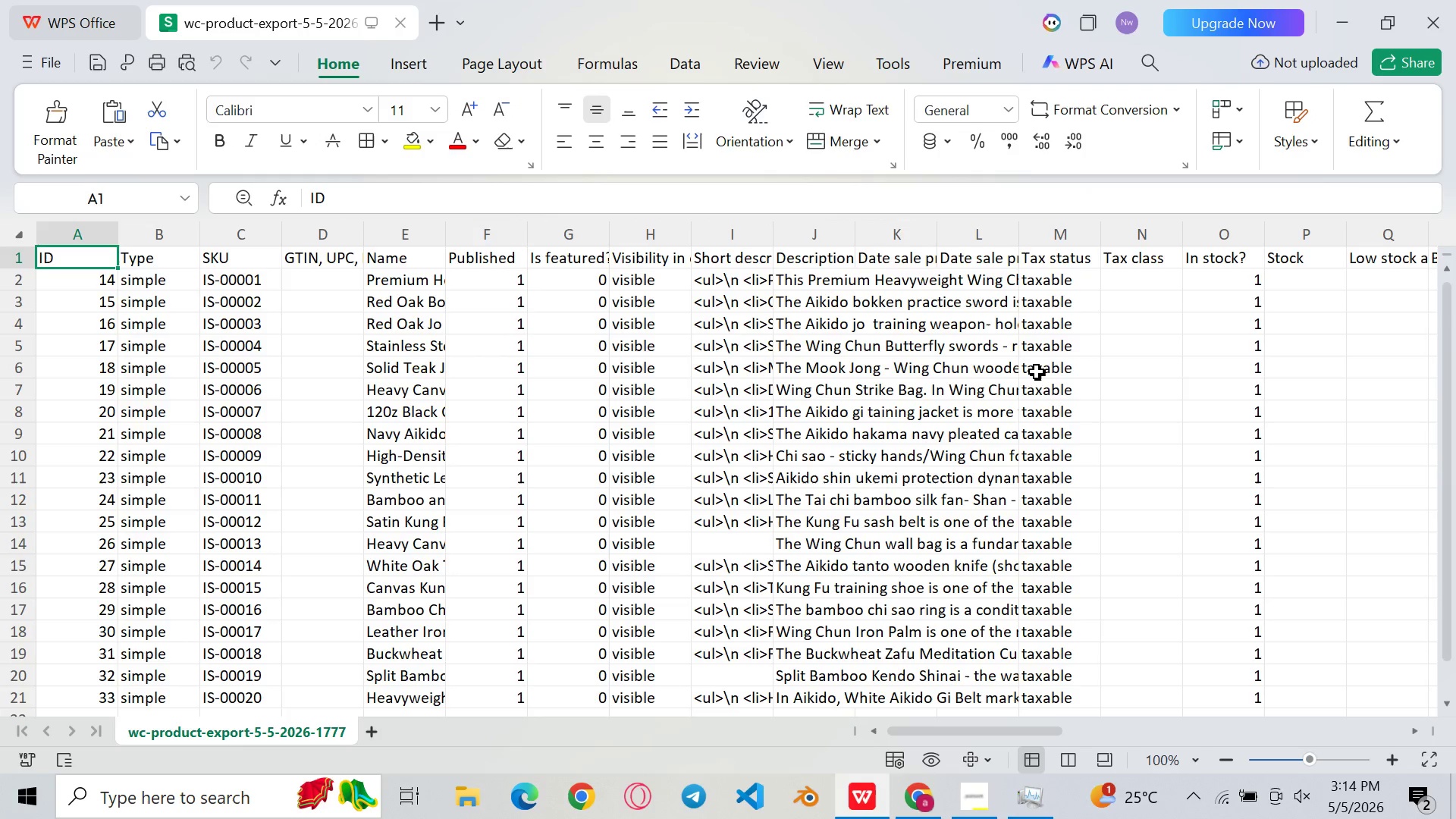 
key(ArrowRight)
 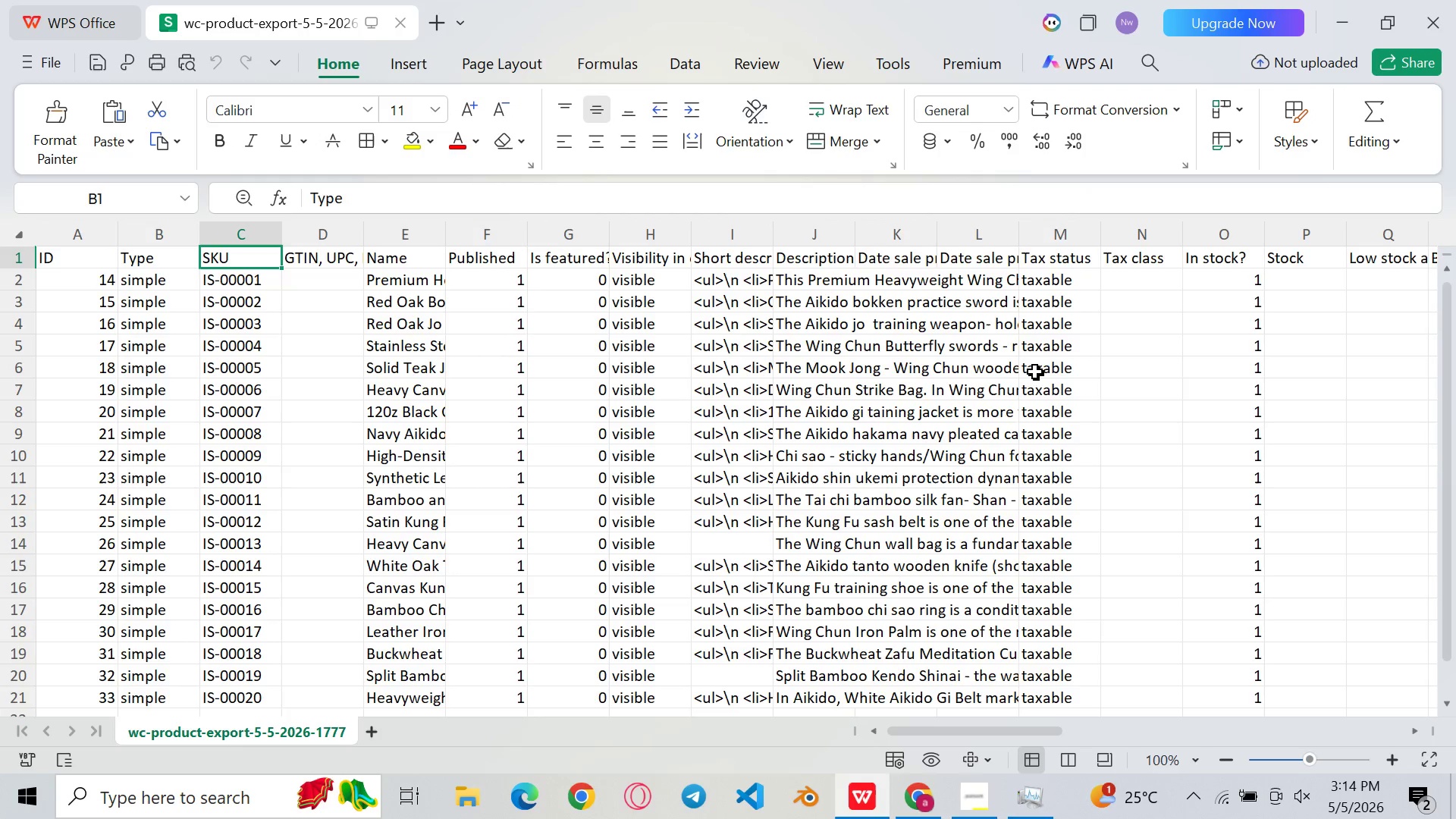 
key(ArrowRight)
 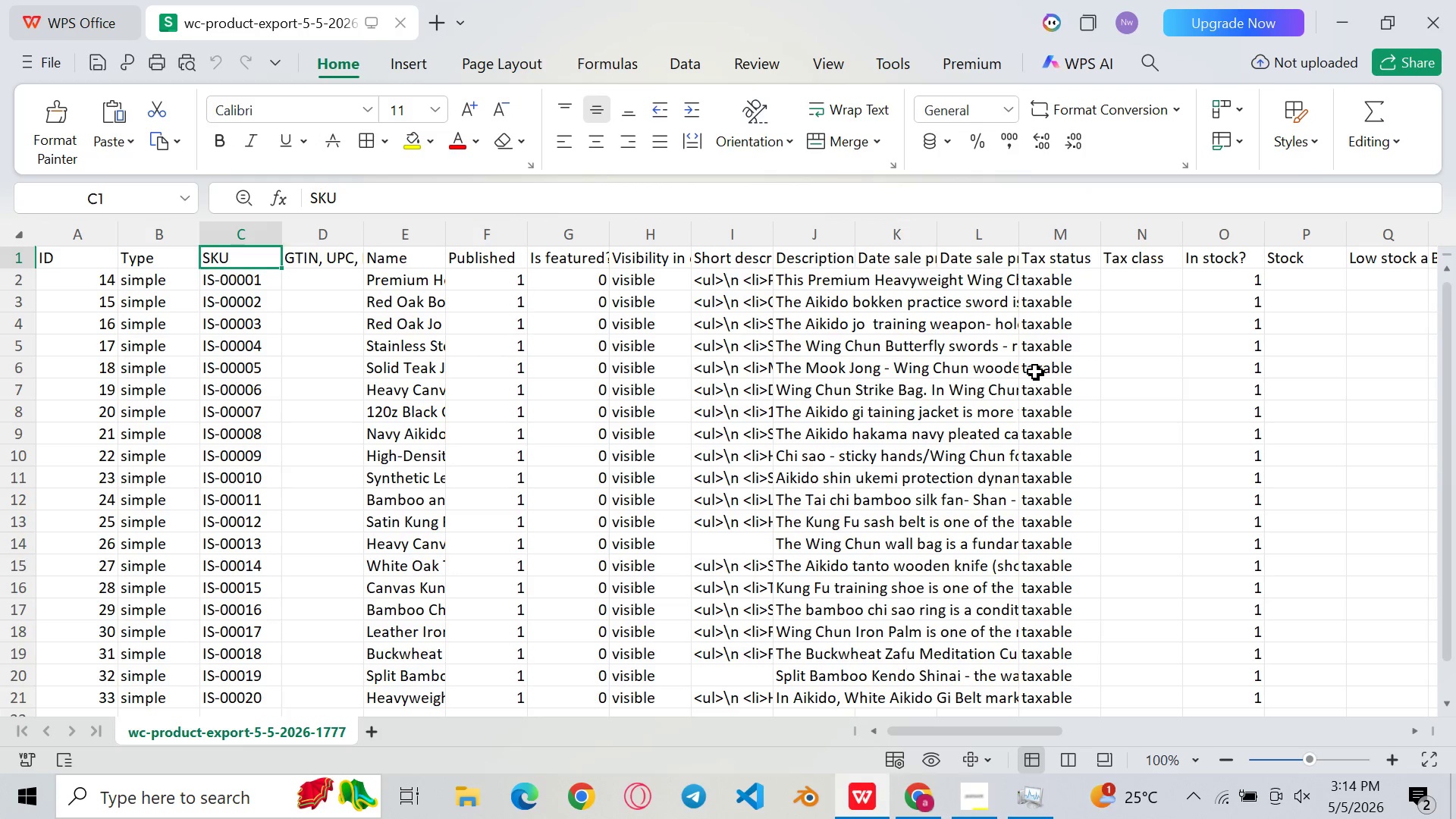 
hold_key(key=ArrowRight, duration=1.39)
 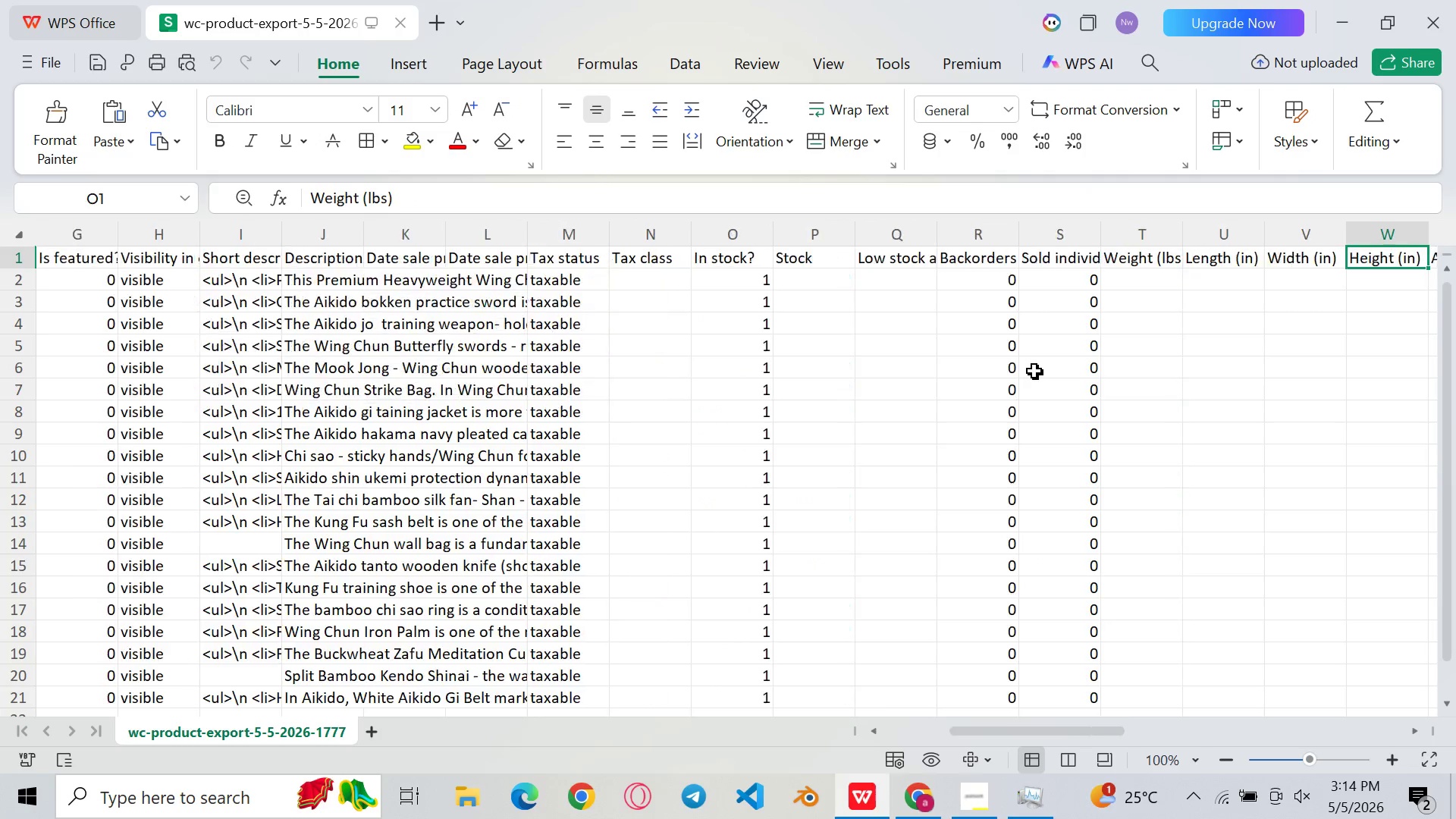 
hold_key(key=ArrowRight, duration=0.8)
 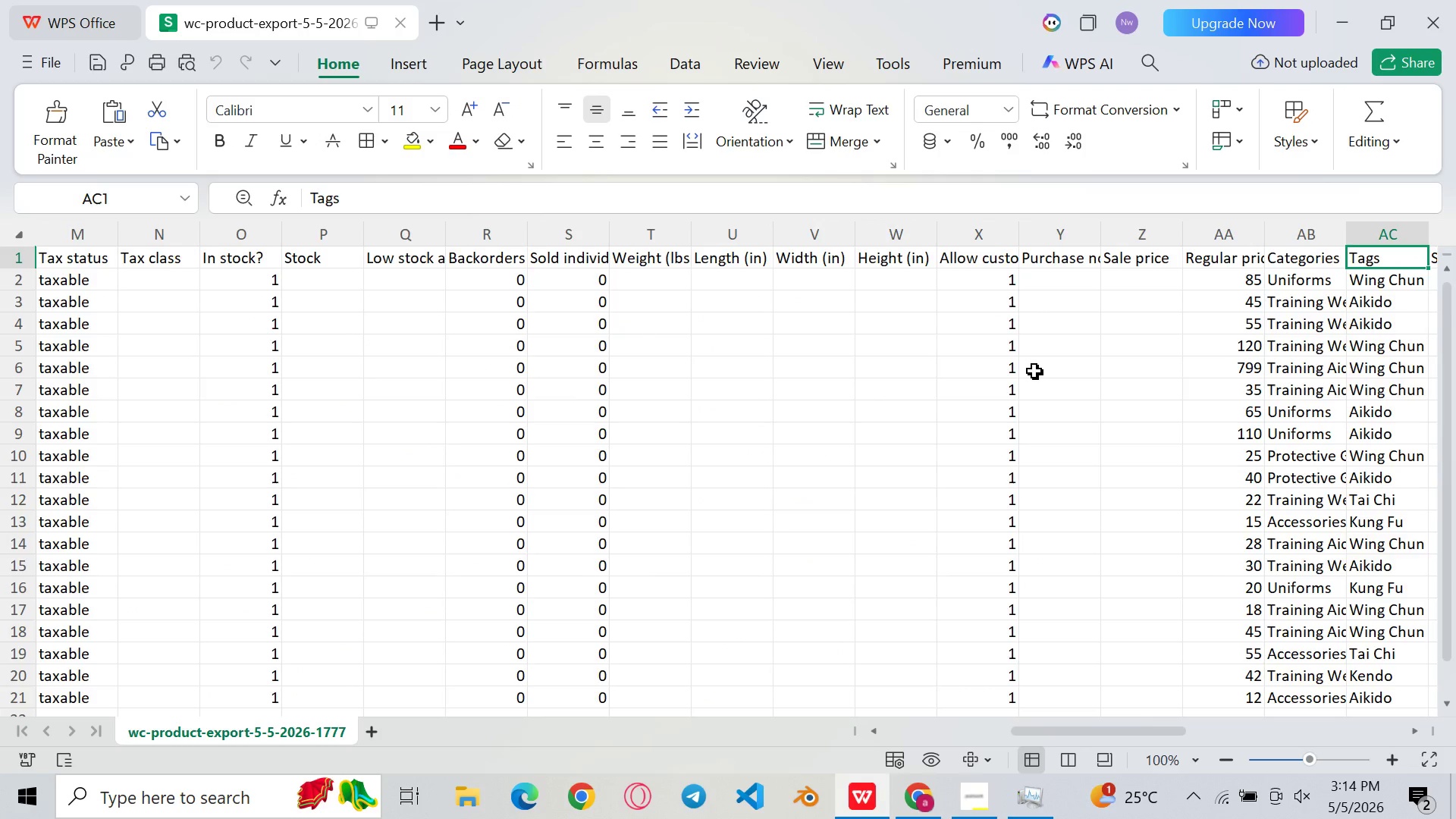 
hold_key(key=ArrowRight, duration=0.81)
 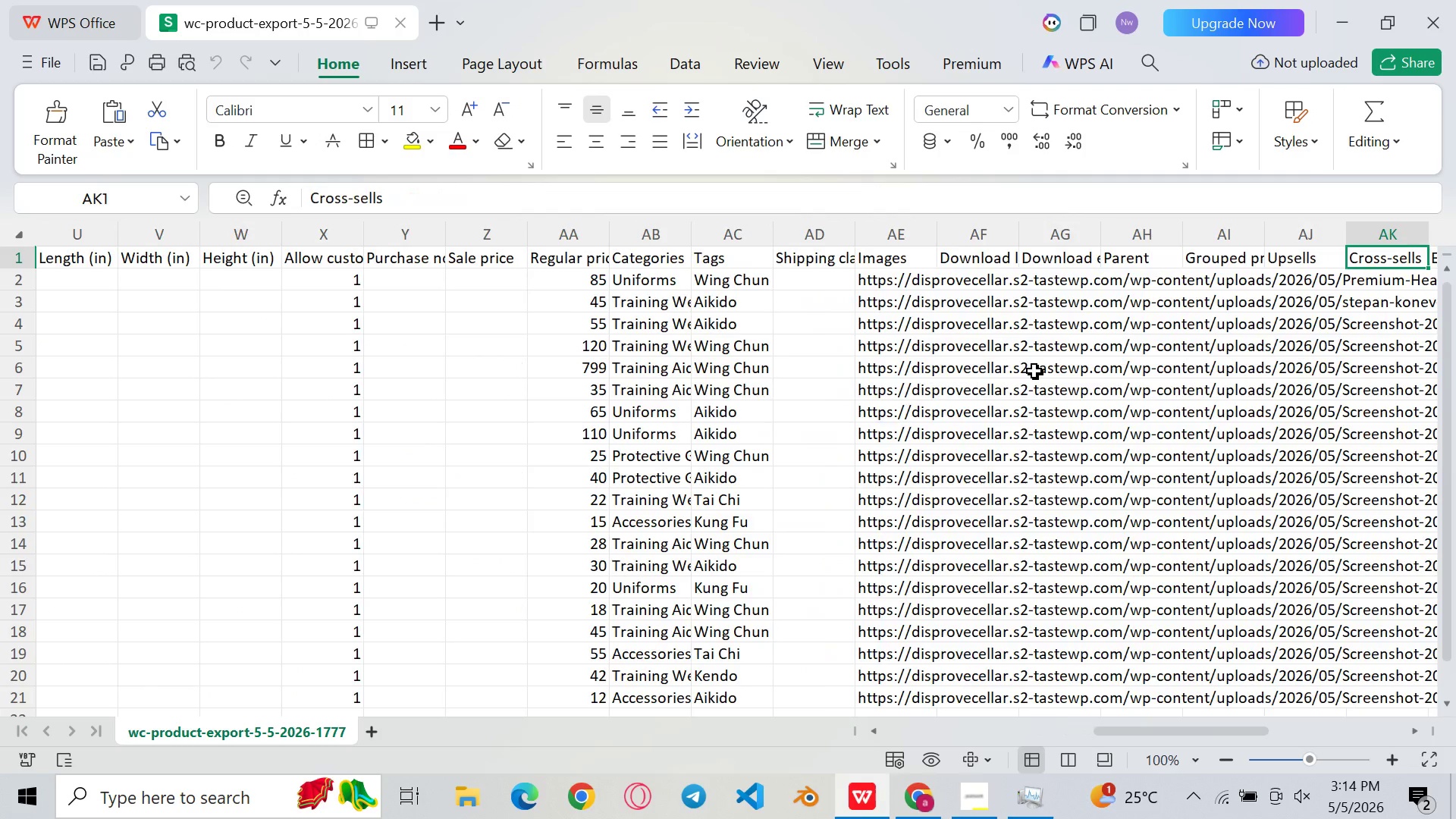 
key(ArrowRight)
 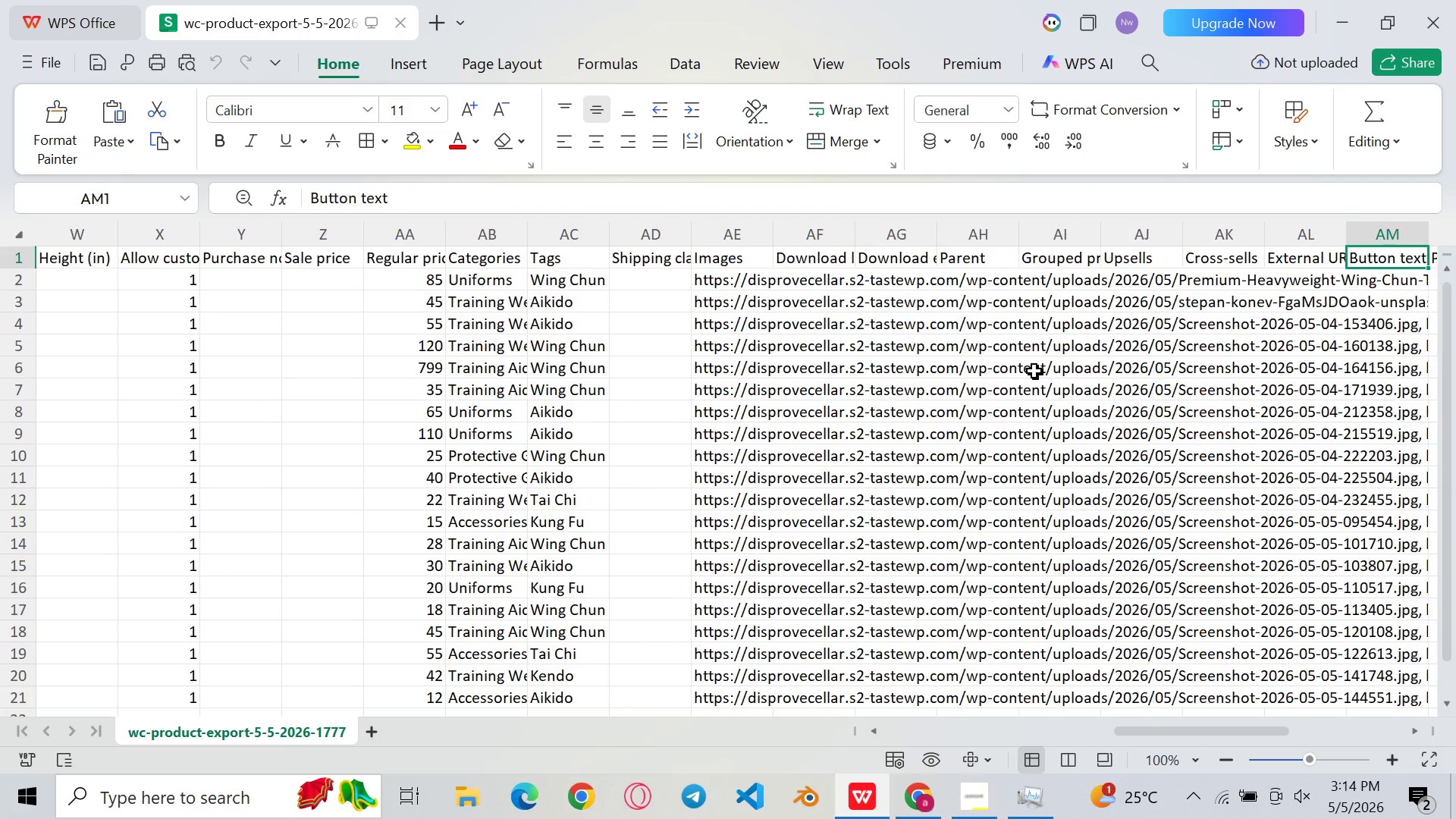 
key(ArrowRight)
 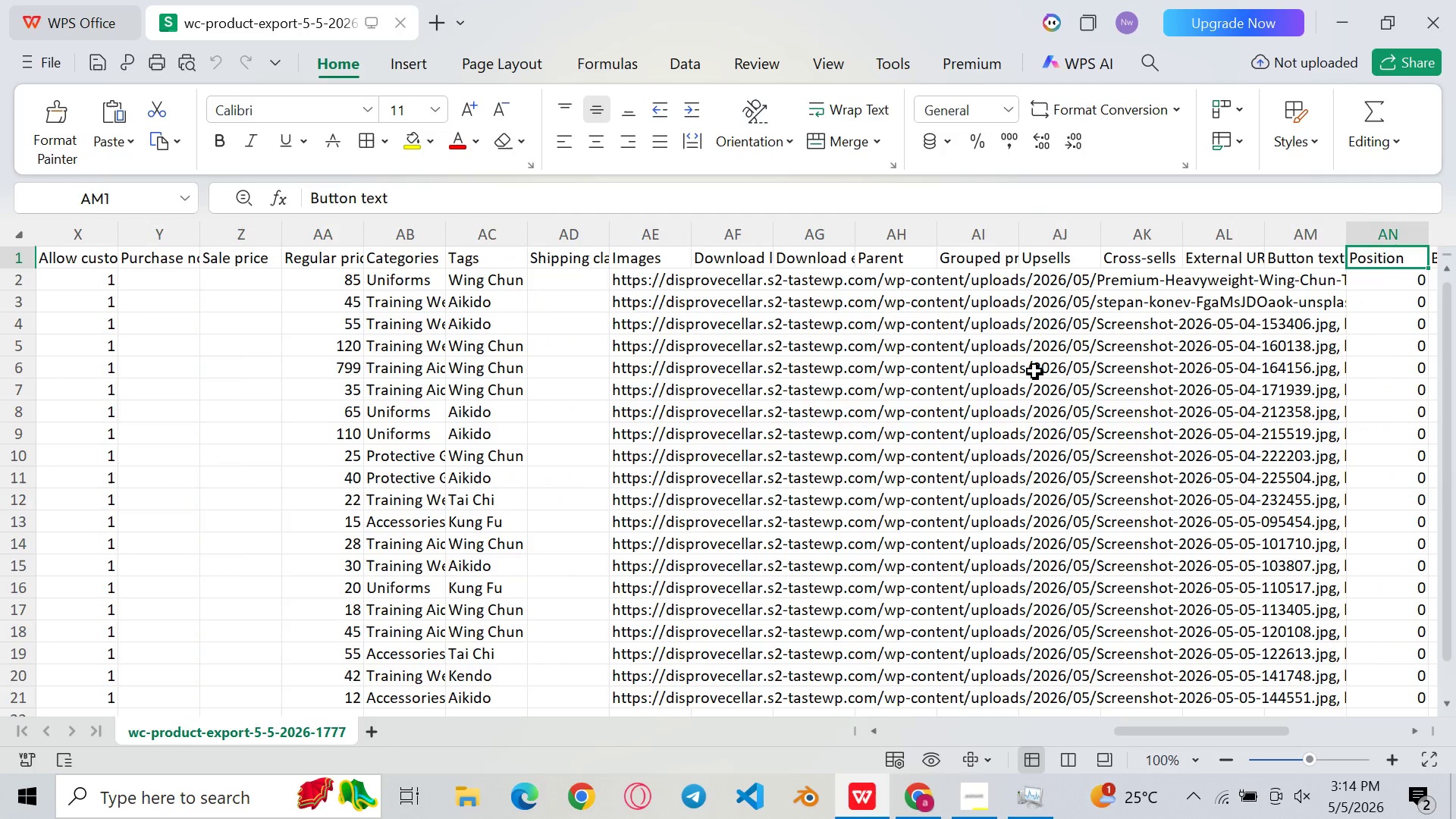 
hold_key(key=ArrowRight, duration=0.83)
 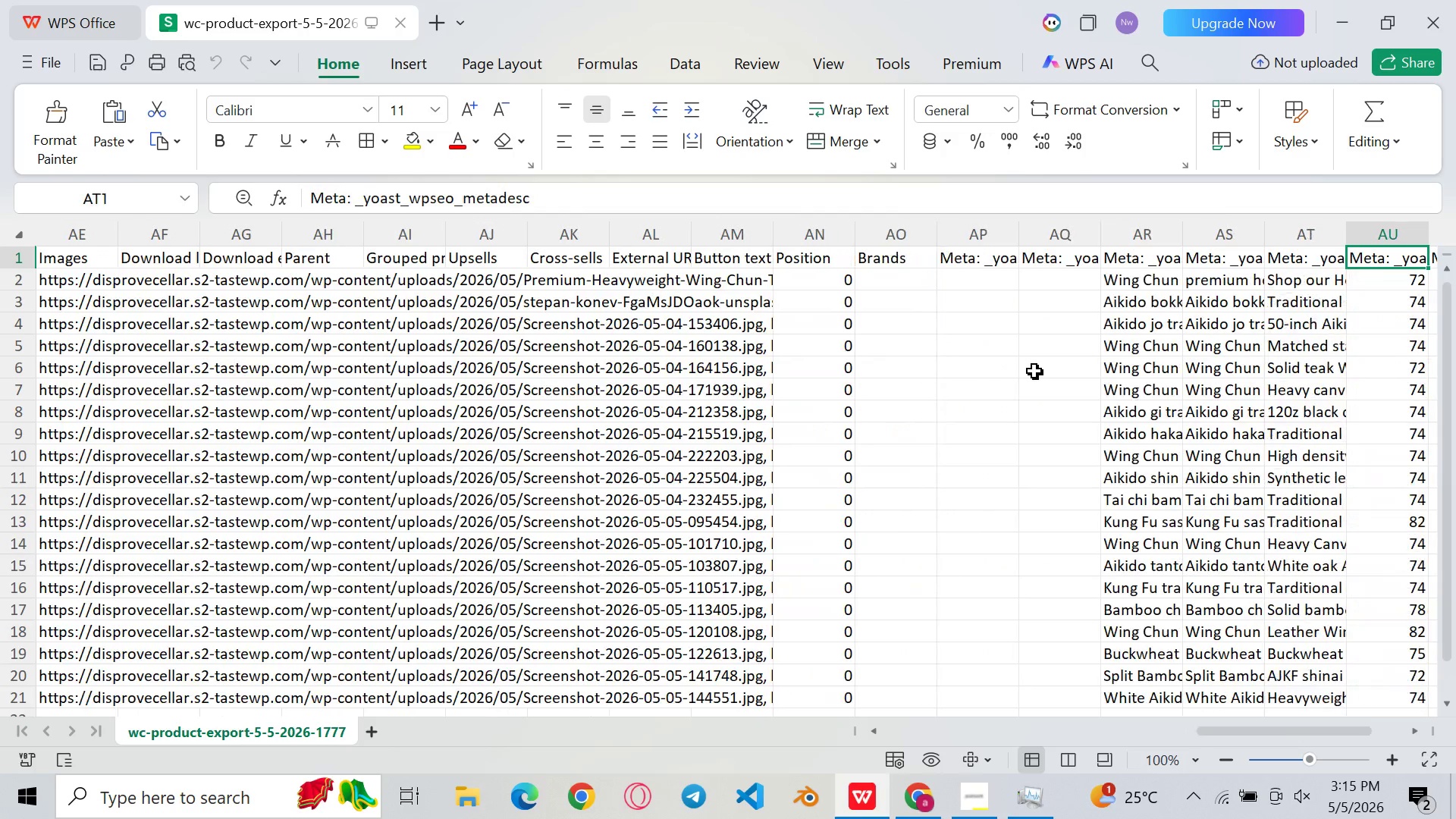 
hold_key(key=ArrowRight, duration=0.98)
 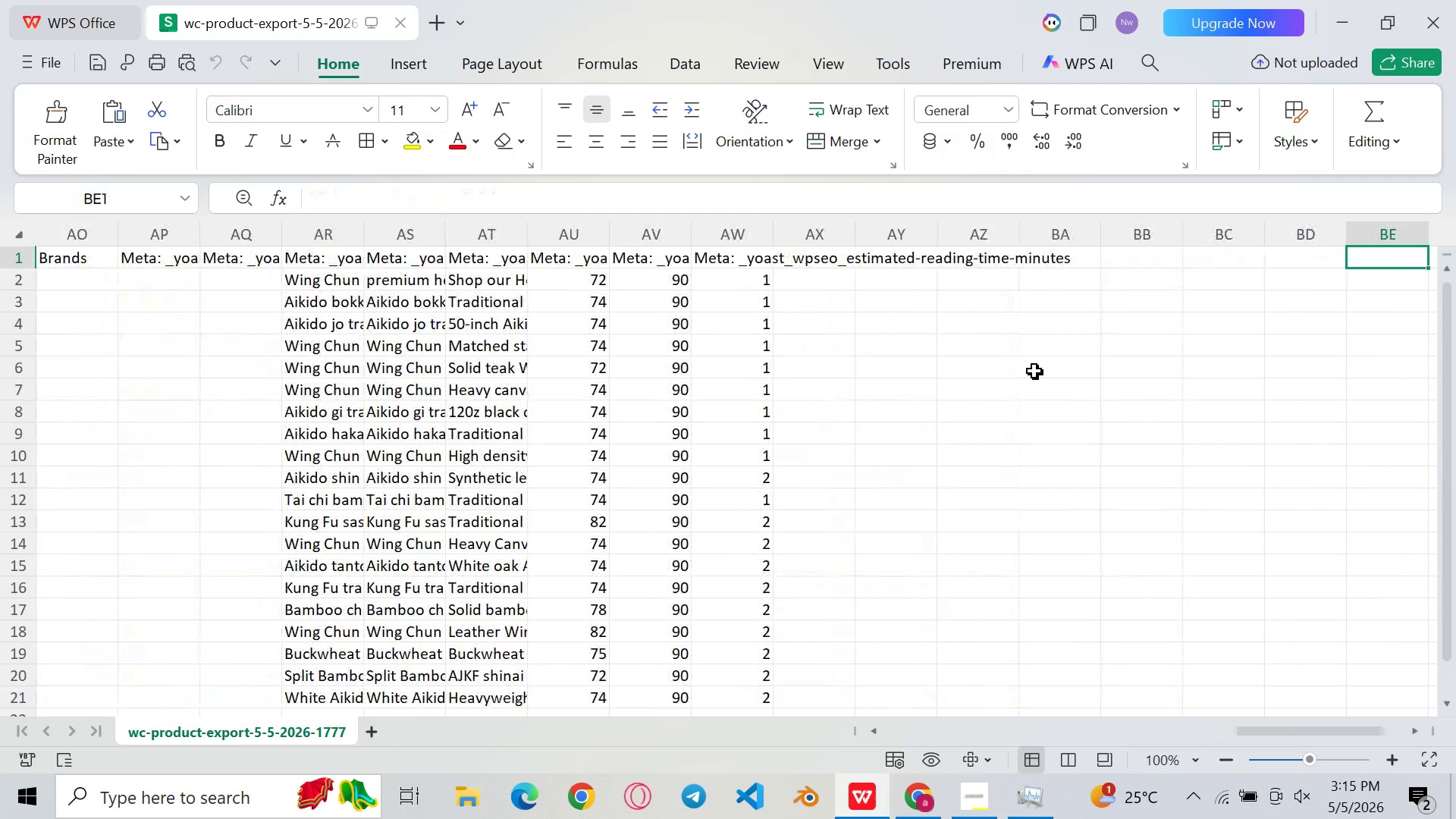 
key(ArrowUp)
 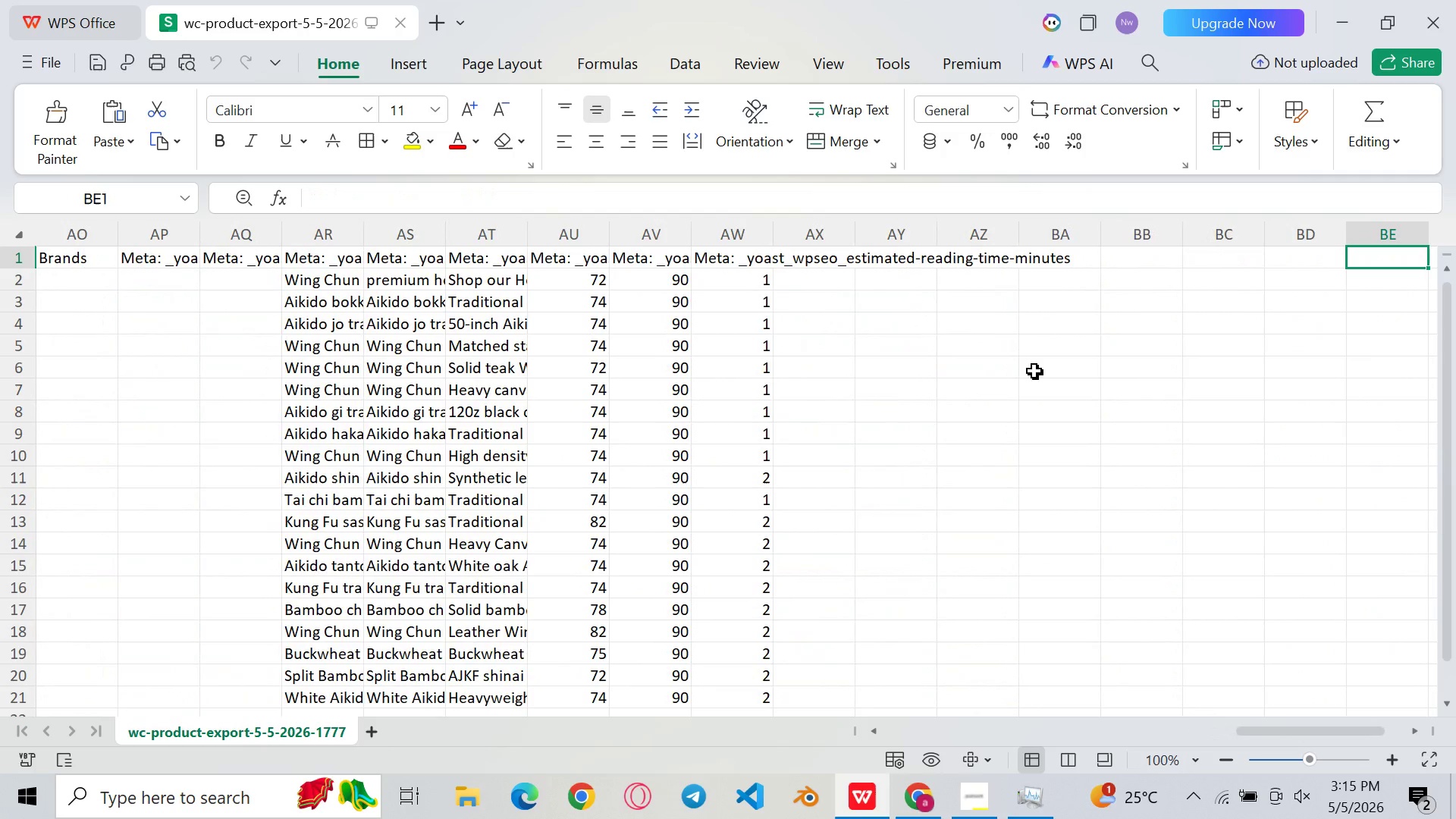 
key(ArrowUp)
 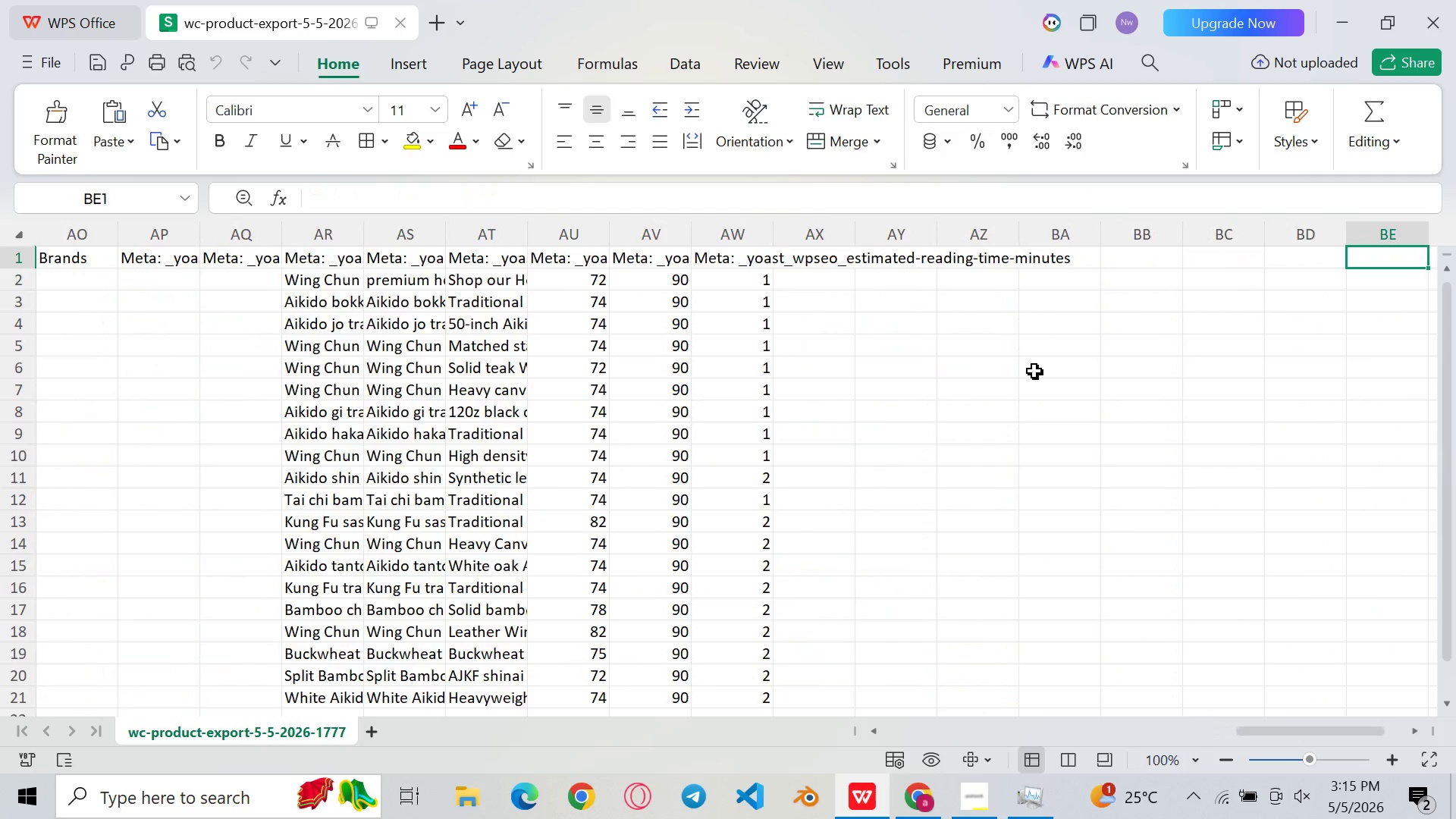 
key(ArrowUp)
 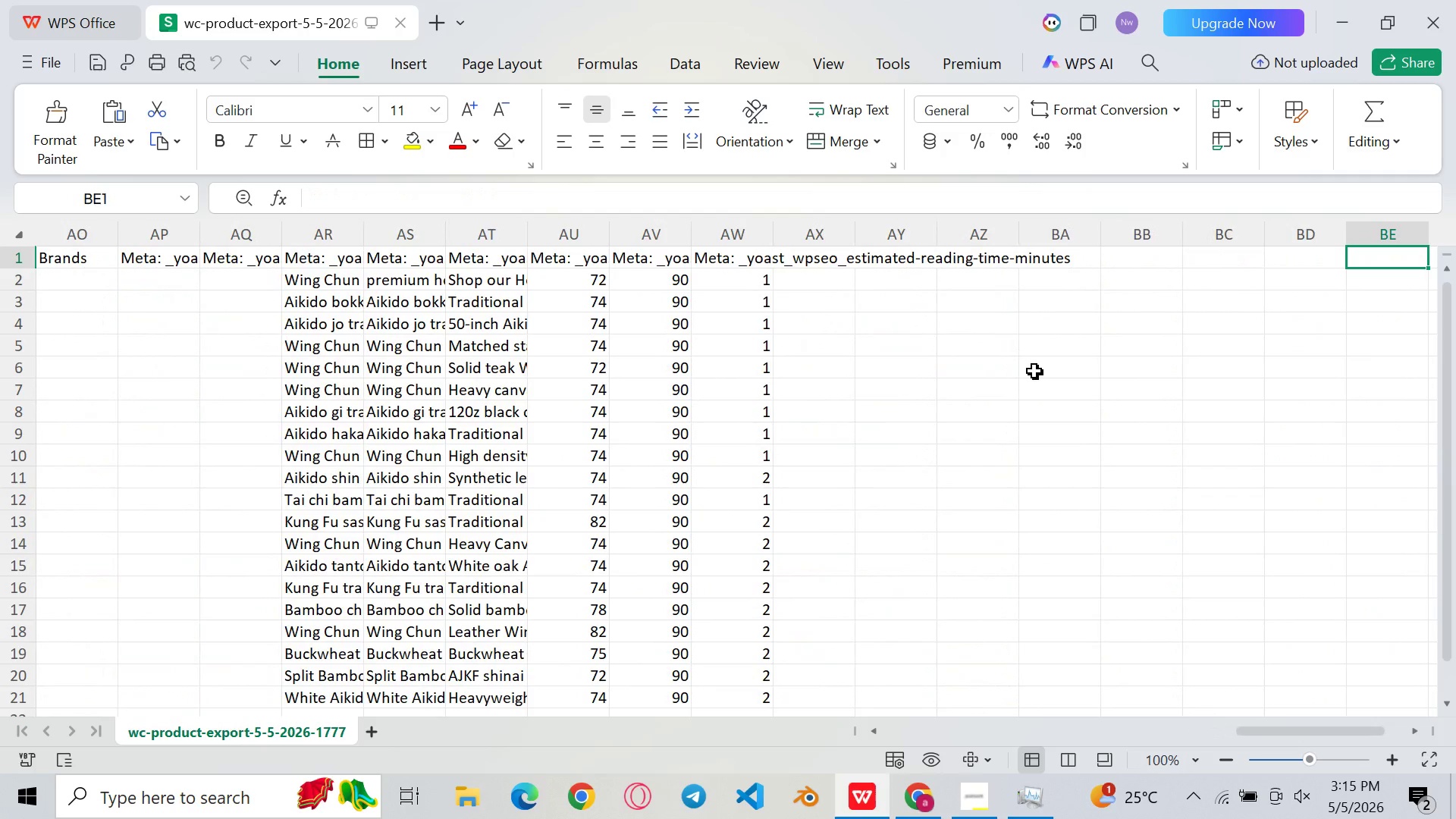 
key(ArrowLeft)
 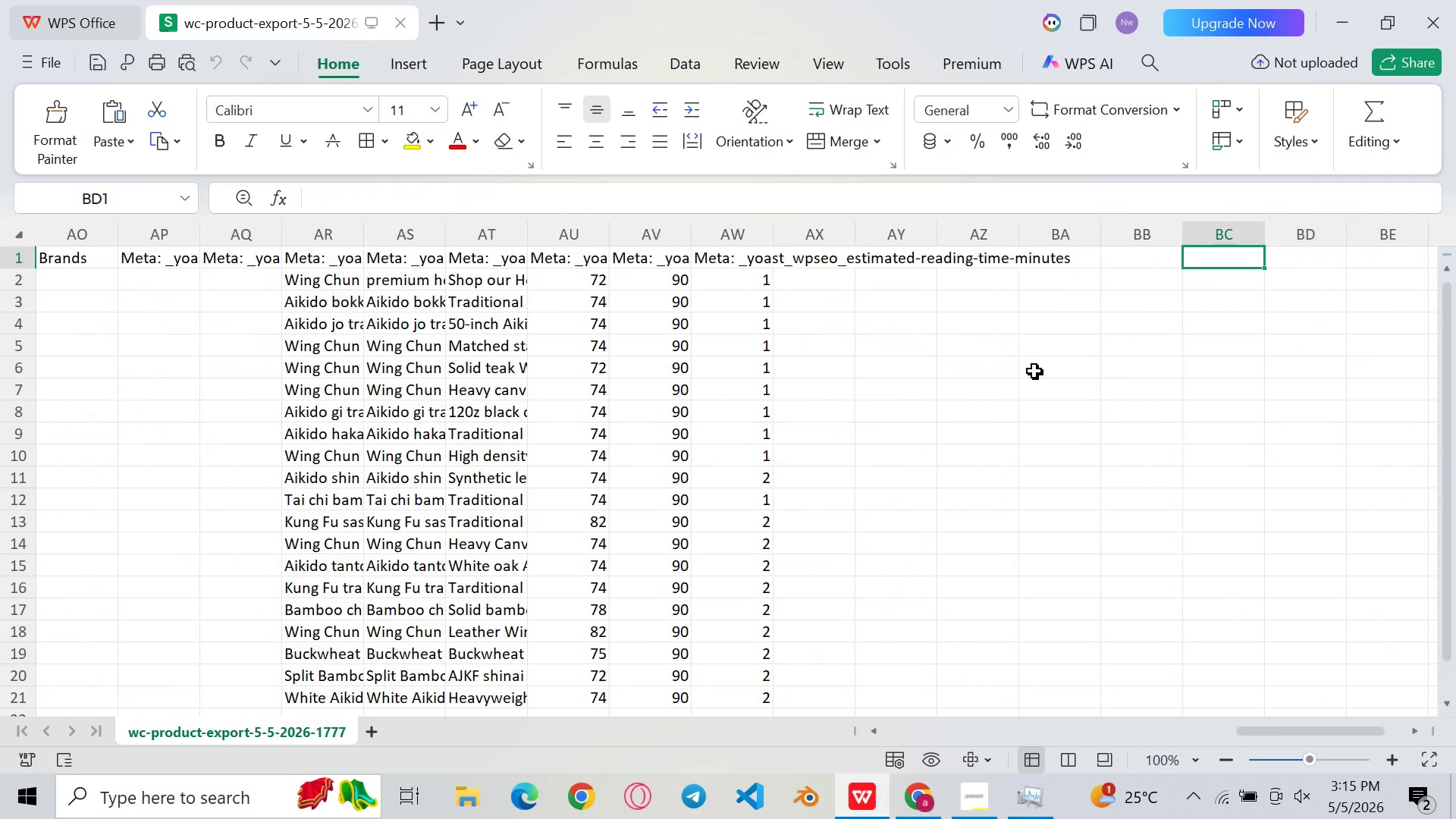 
key(ArrowLeft)
 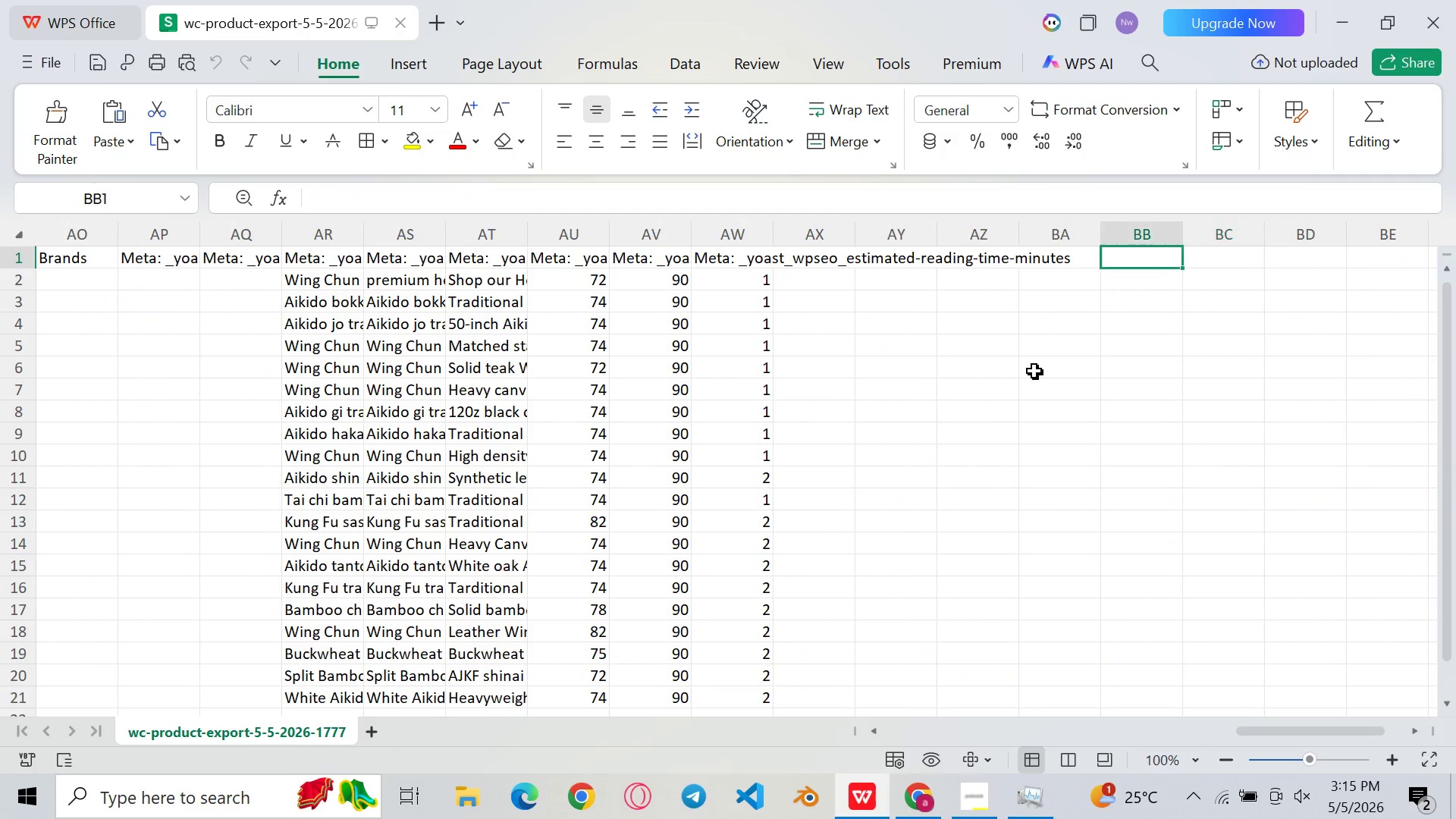 
key(ArrowLeft)
 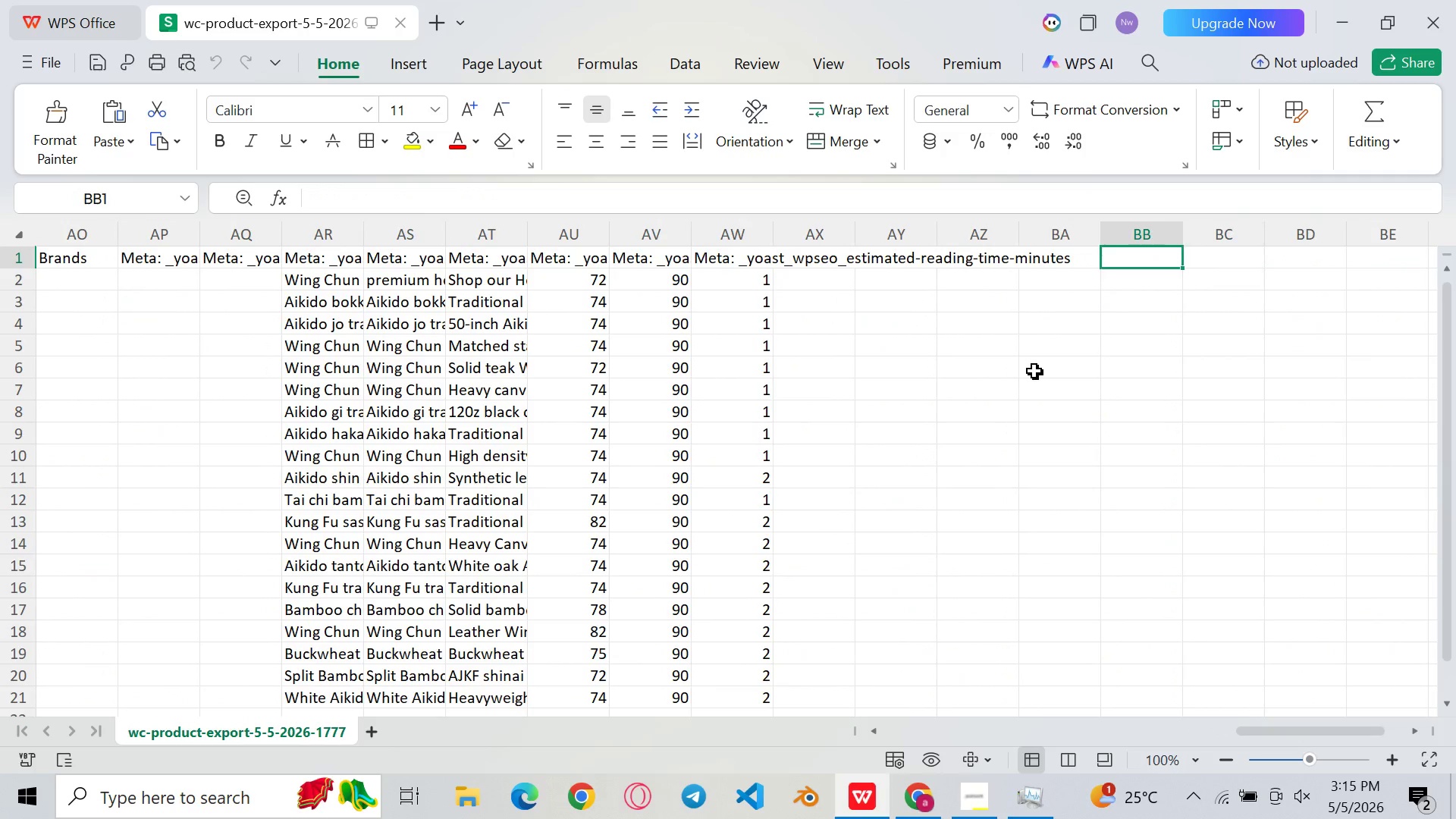 
key(ArrowLeft)
 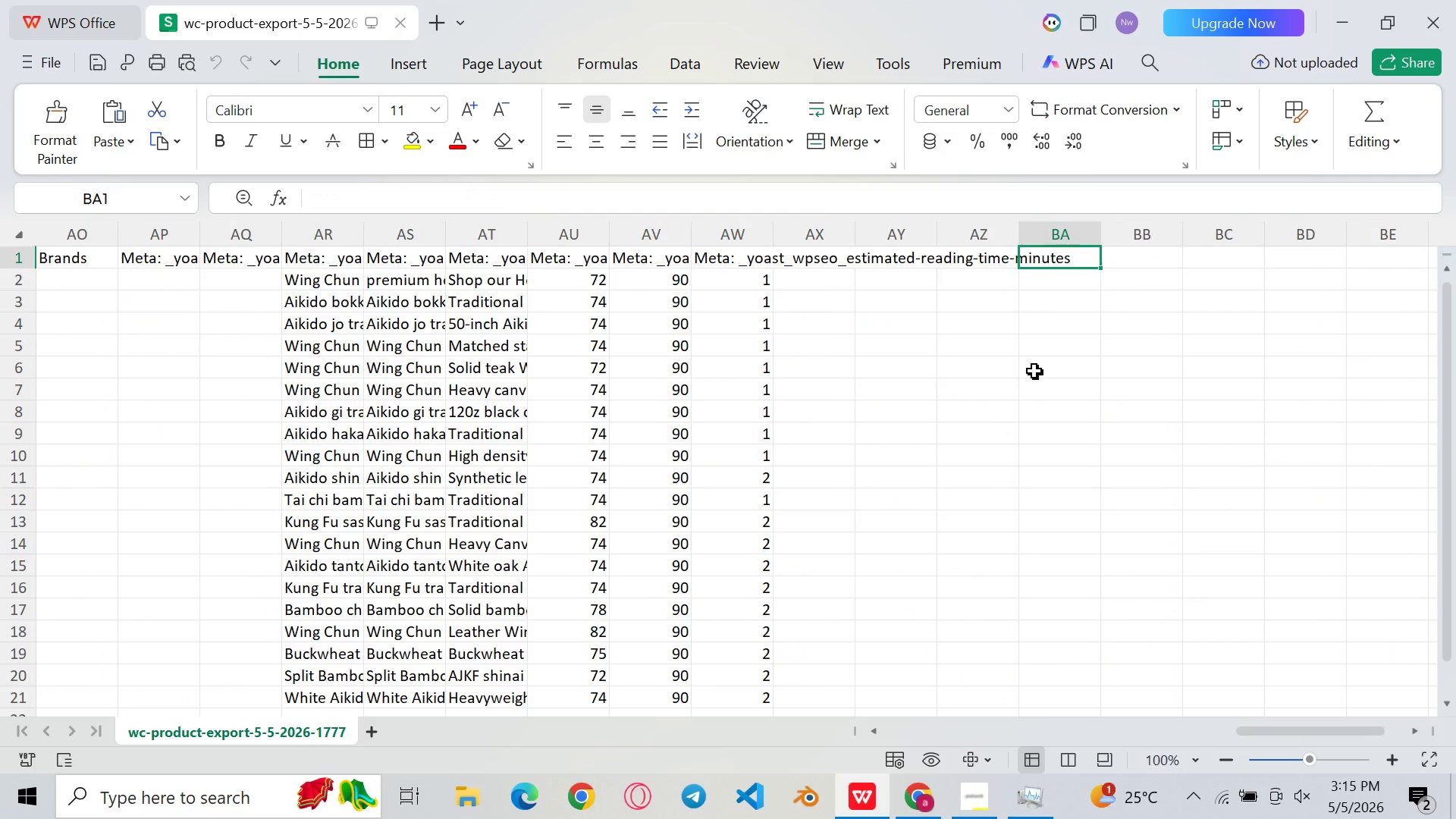 
key(ArrowLeft)
 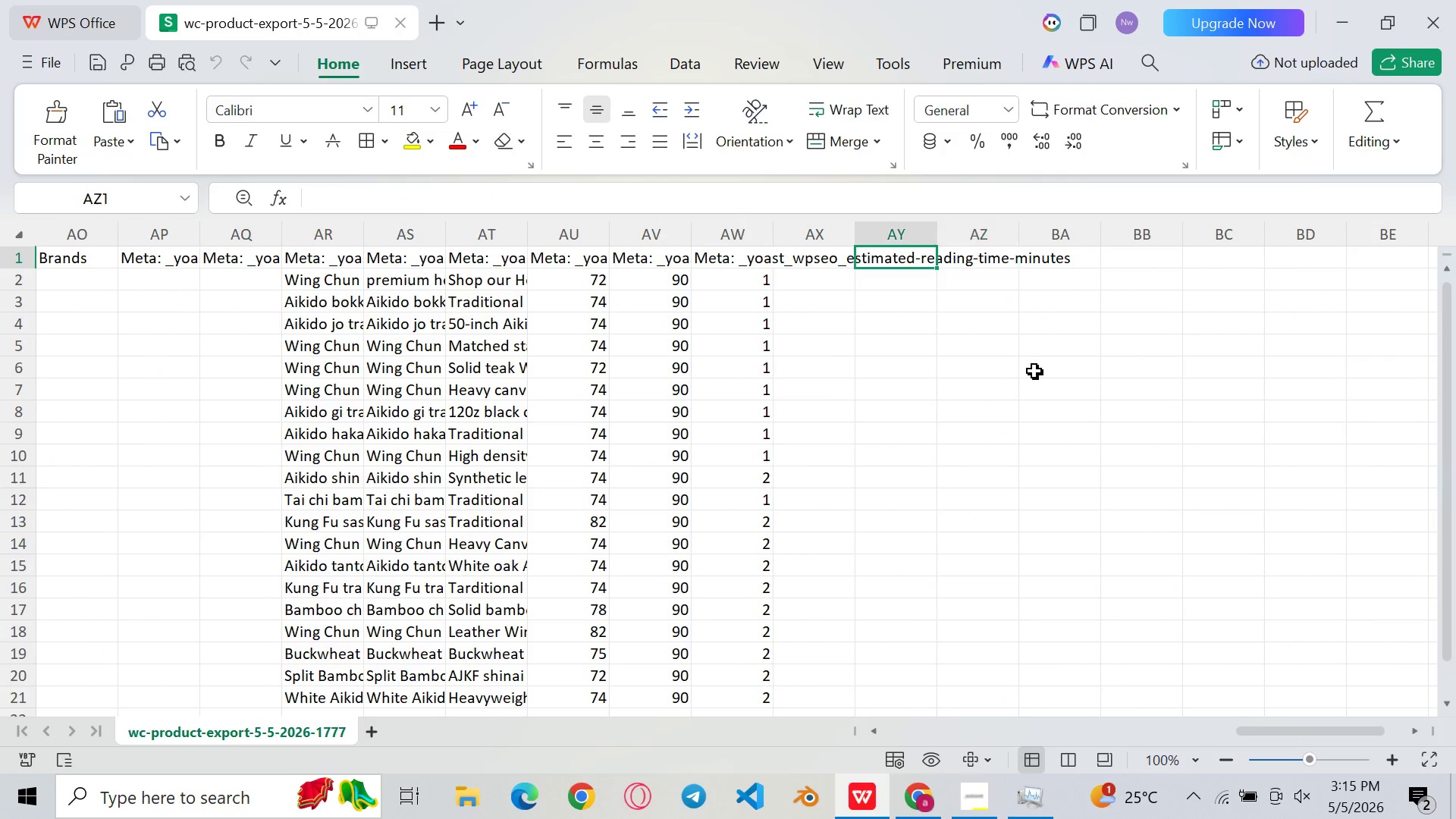 
hold_key(key=ArrowLeft, duration=1.22)
 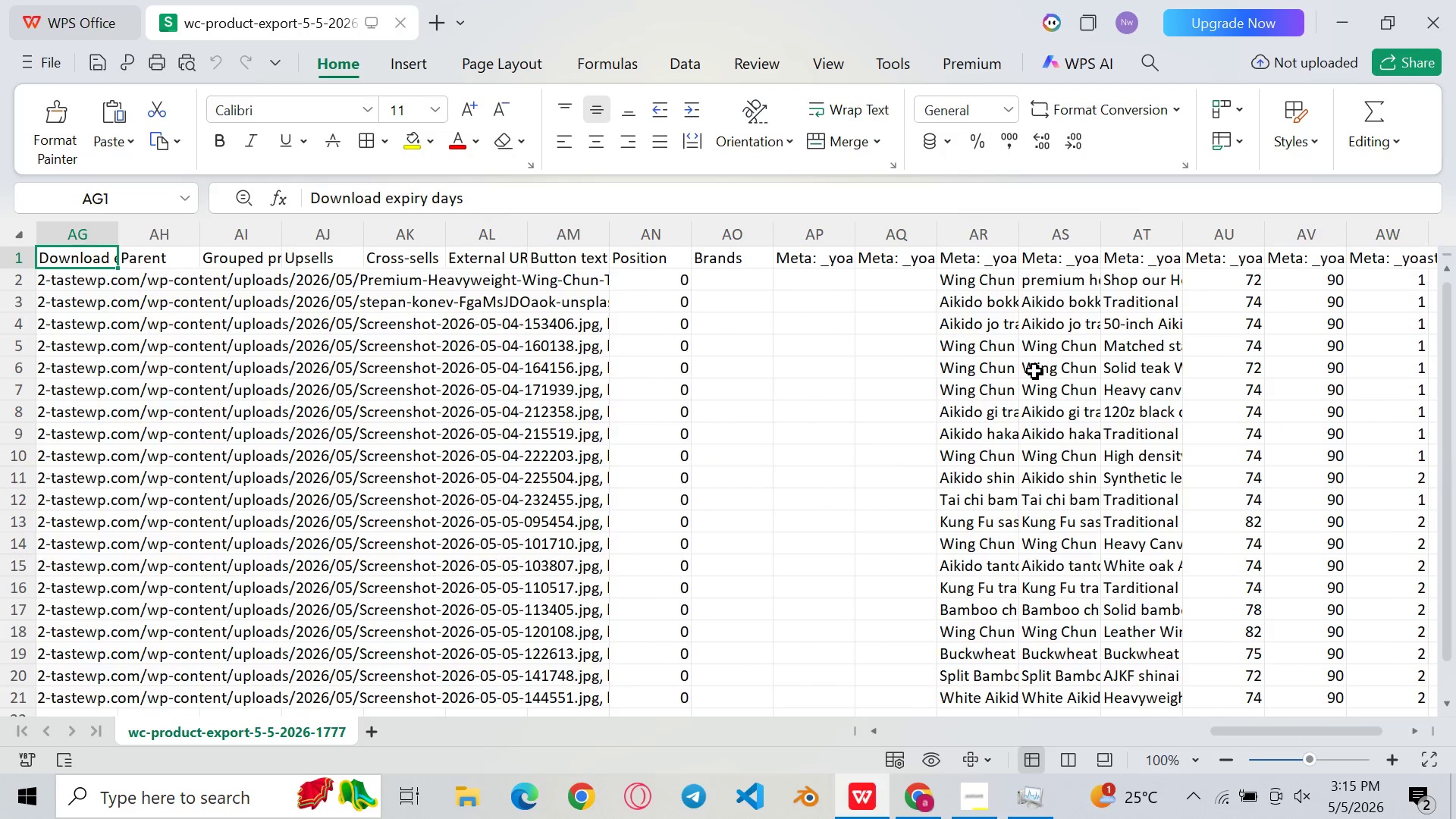 
hold_key(key=ArrowLeft, duration=1.53)
 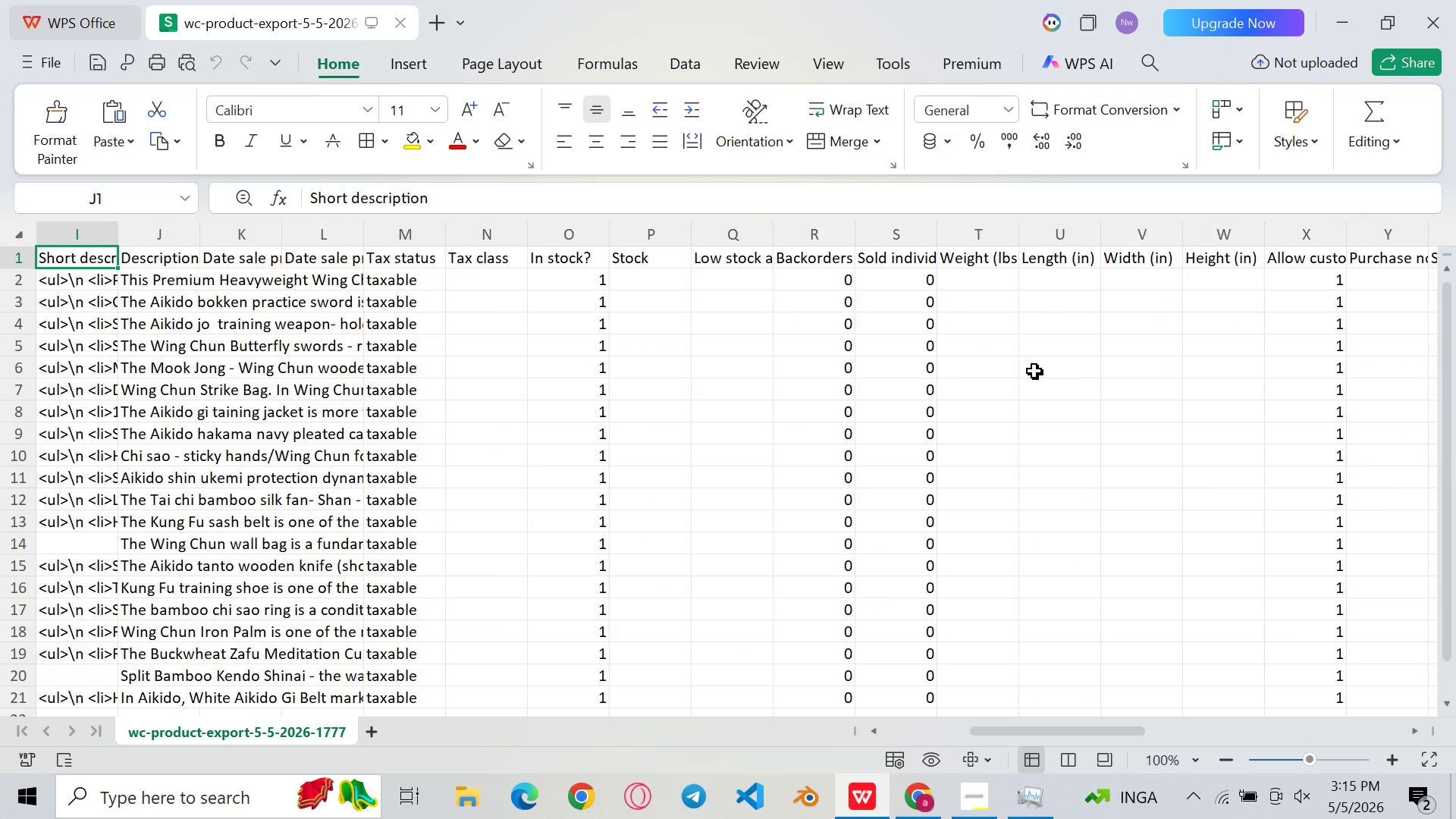 
key(ArrowLeft)
 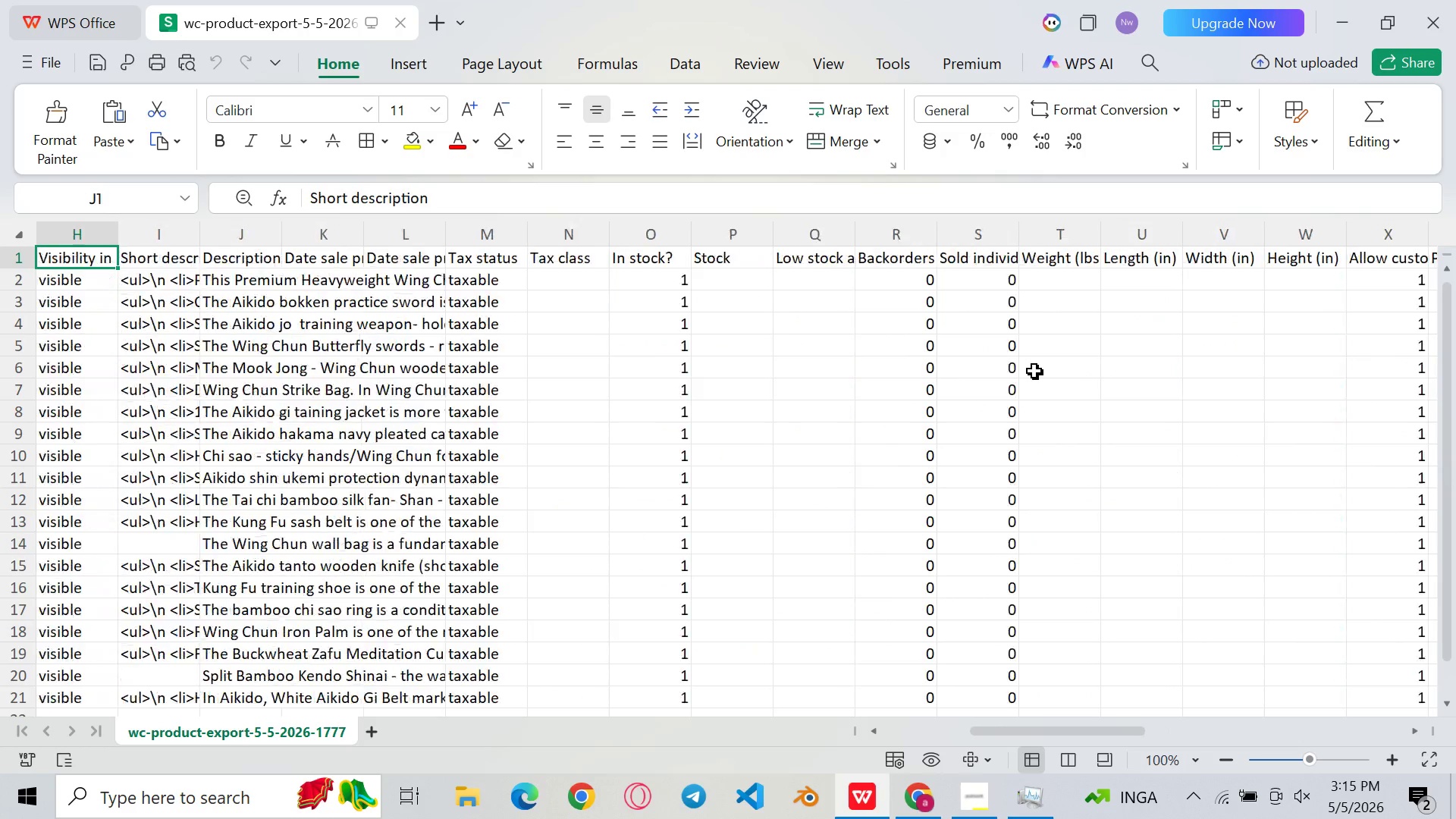 
key(ArrowLeft)
 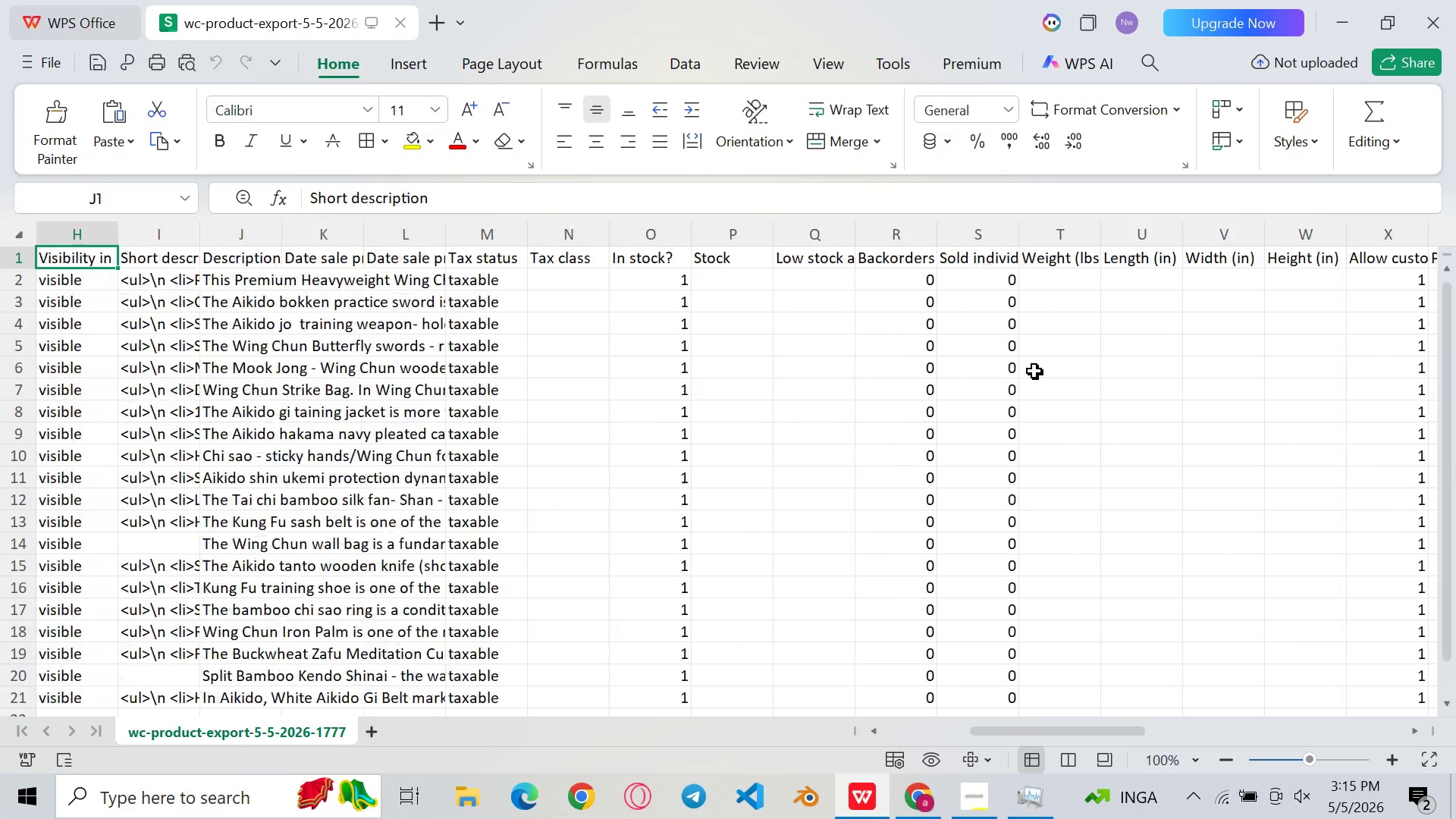 
key(ArrowLeft)
 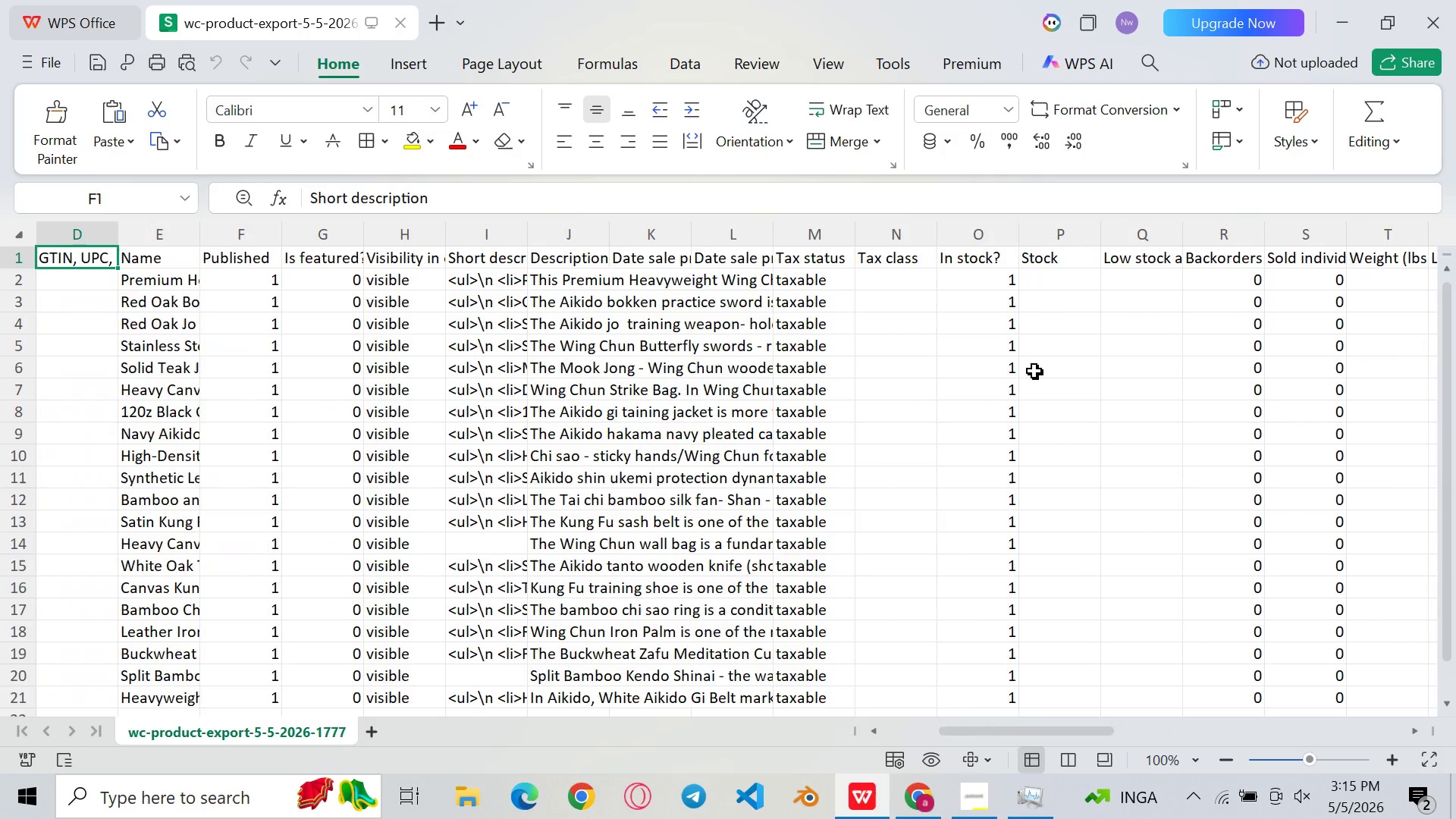 
key(ArrowLeft)
 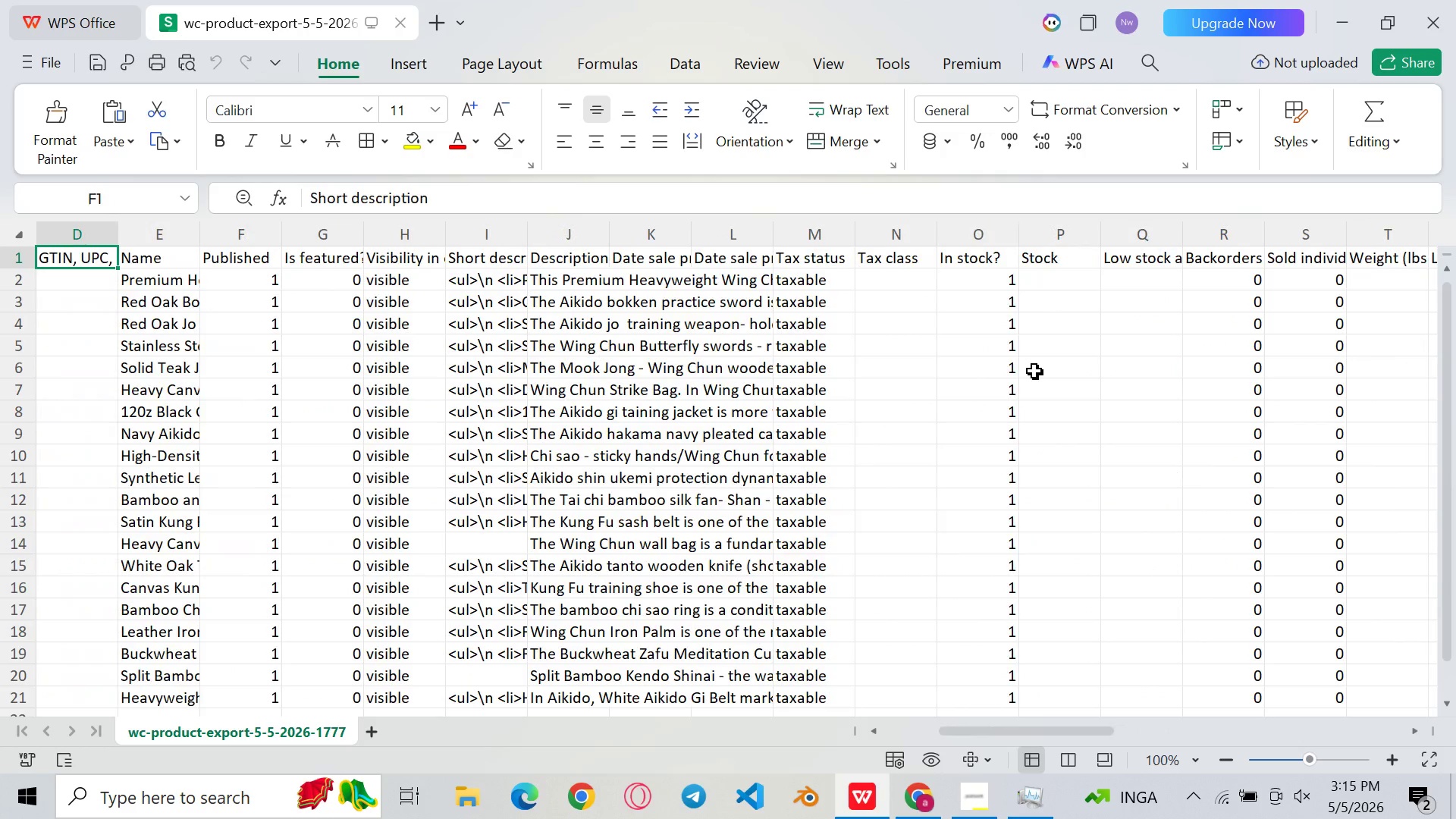 
key(ArrowLeft)
 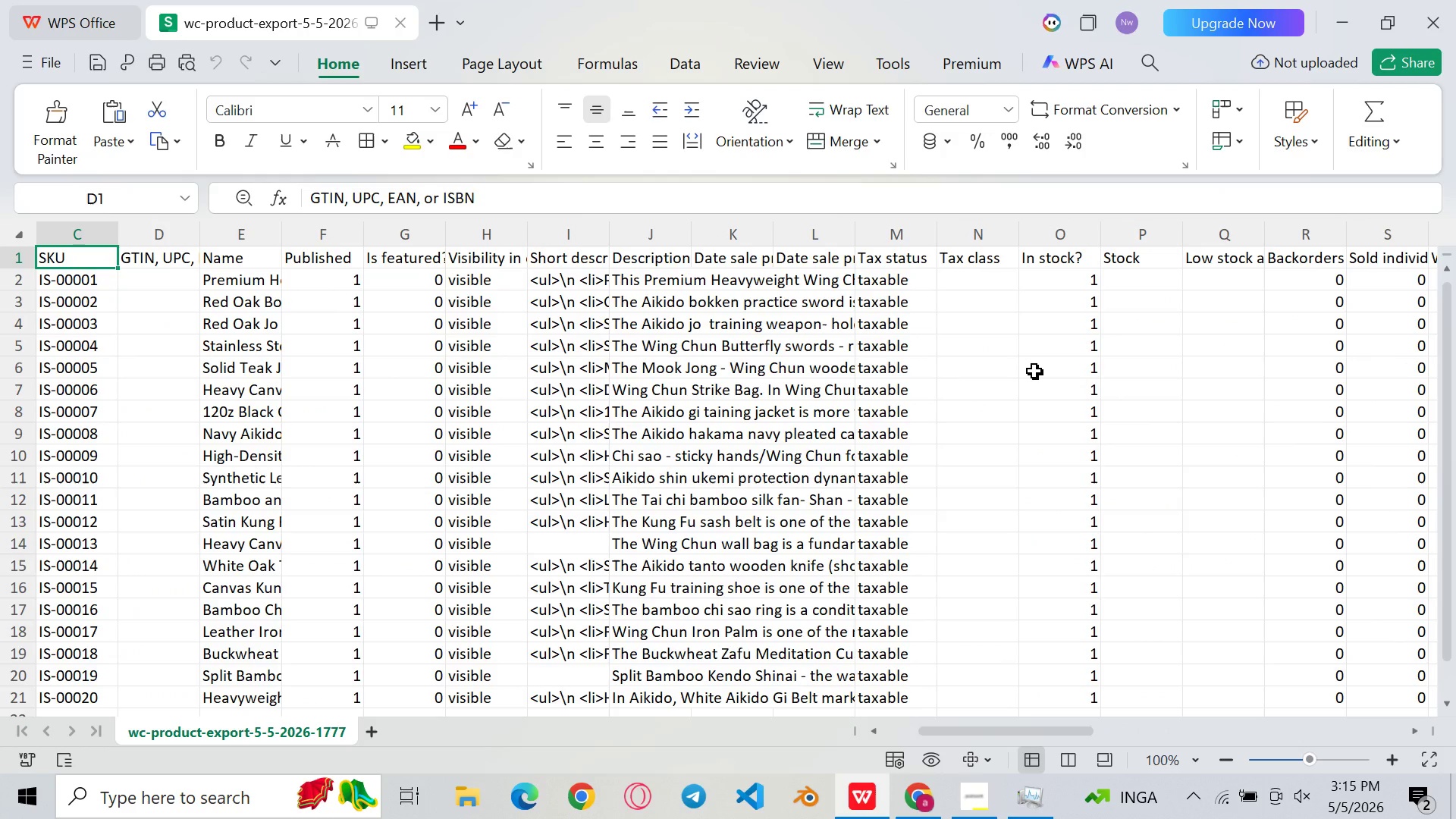 
hold_key(key=ArrowLeft, duration=1.11)
 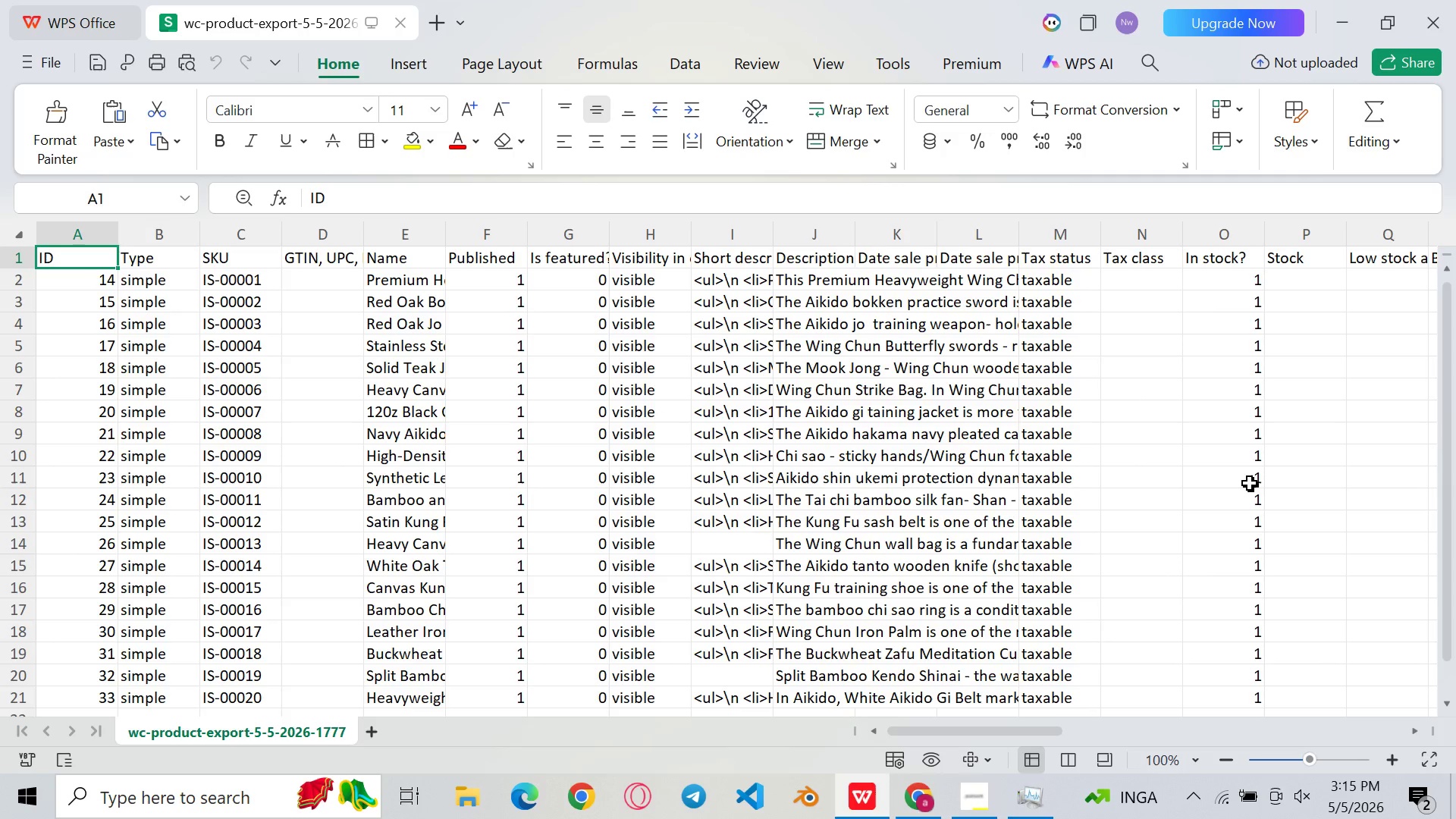 
left_click([929, 551])
 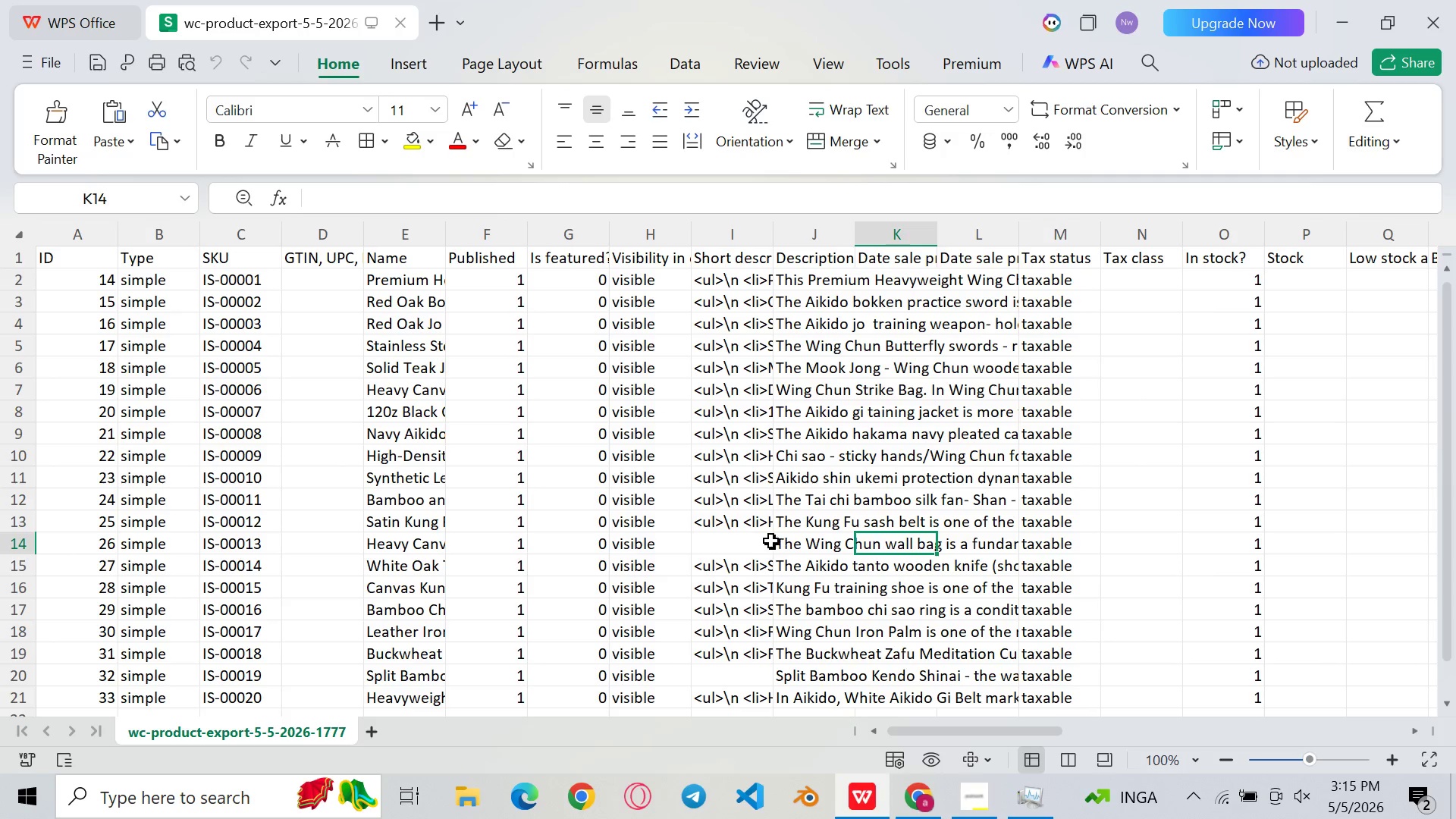 
hold_key(key=ArrowLeft, duration=0.48)
 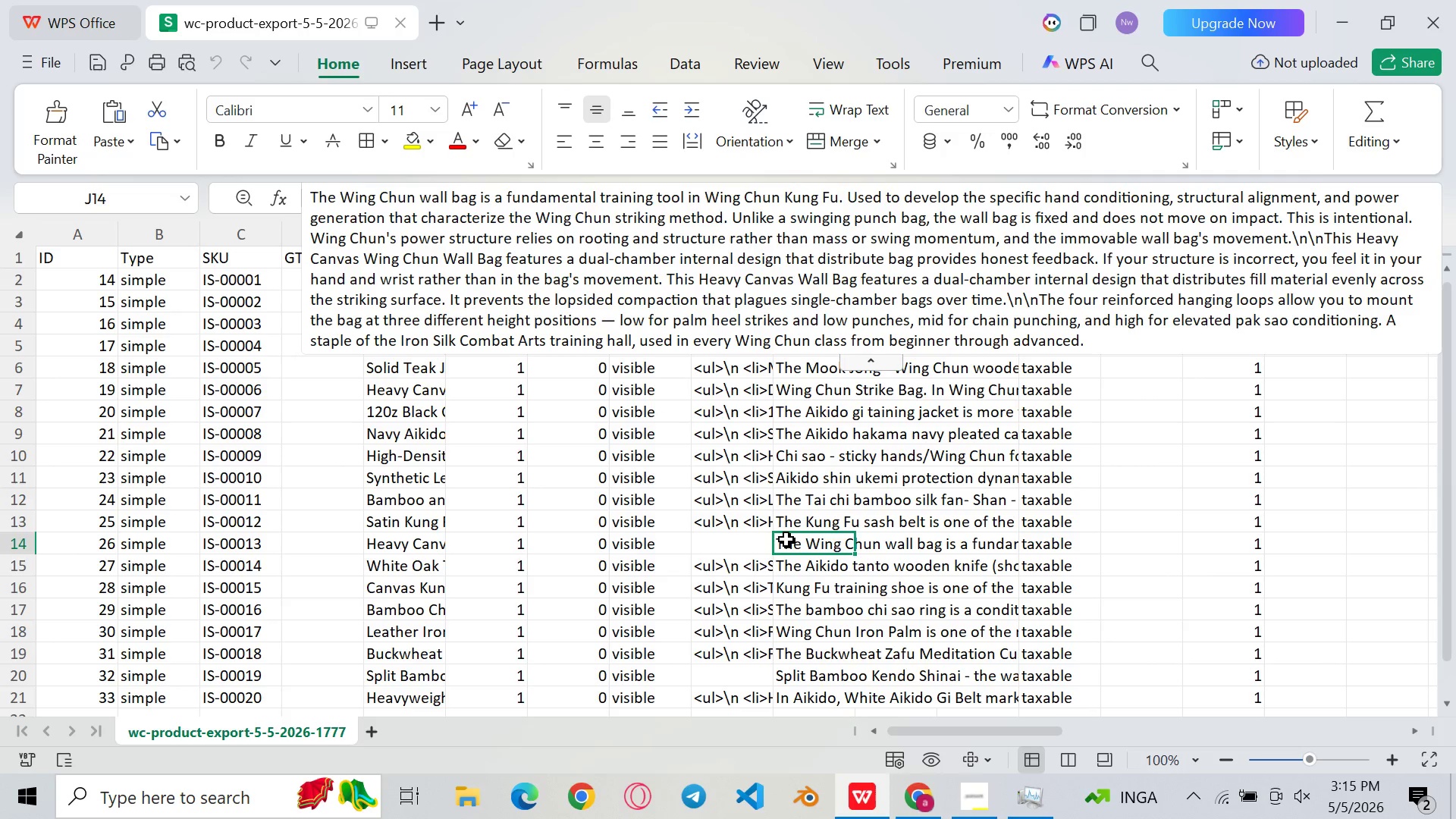 
left_click([787, 540])
 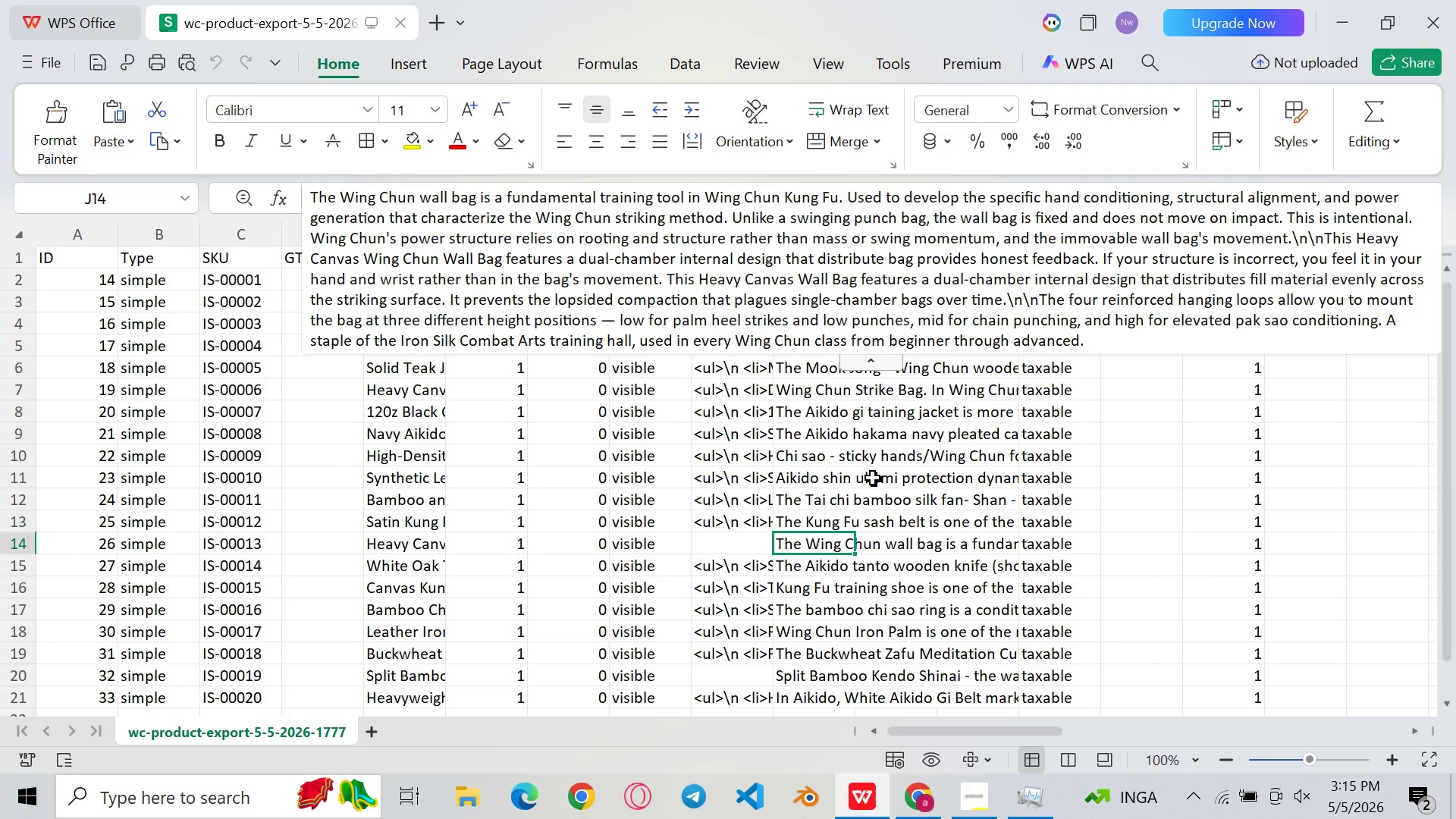 
left_click([879, 472])
 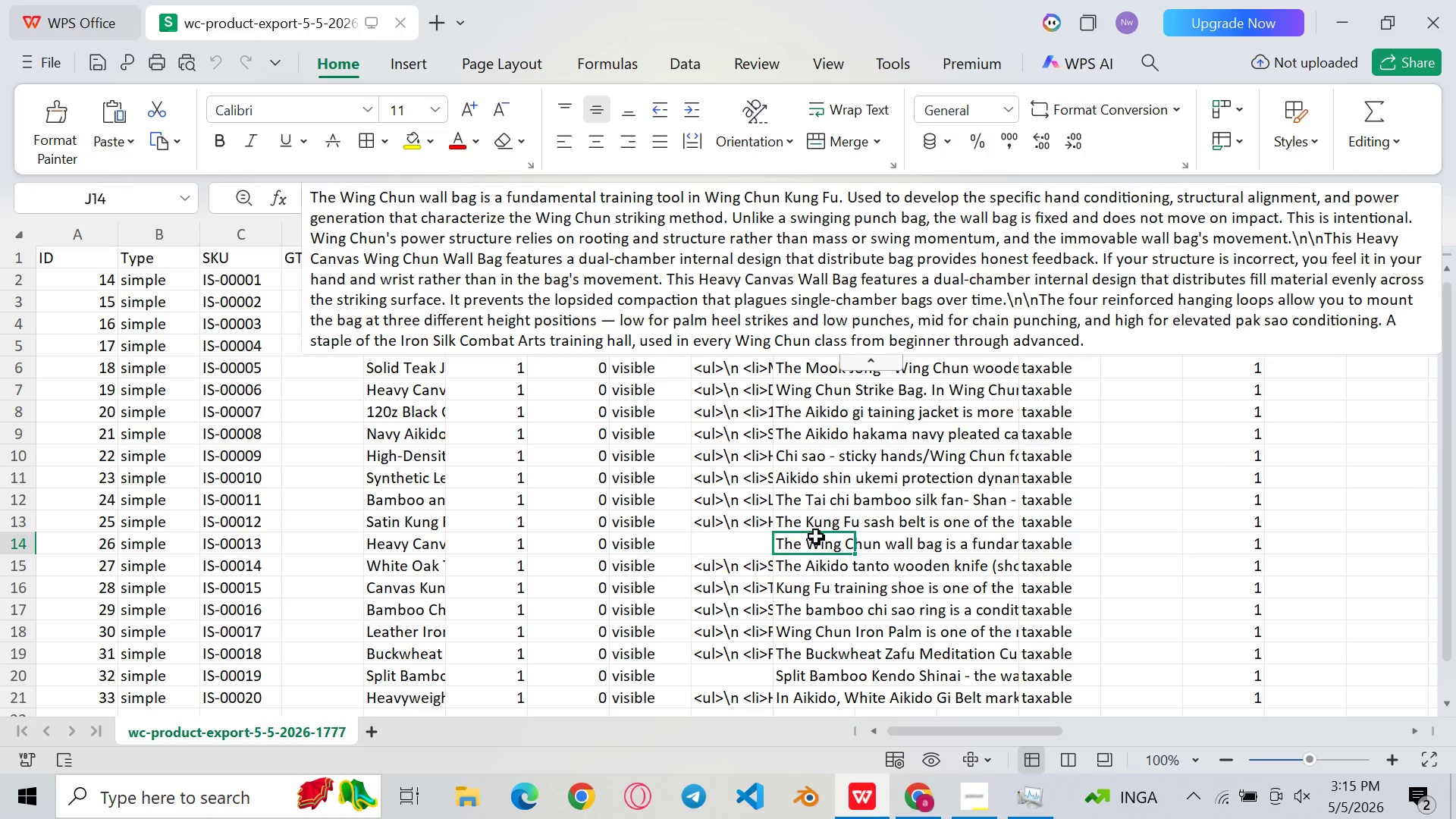 
left_click([905, 553])
 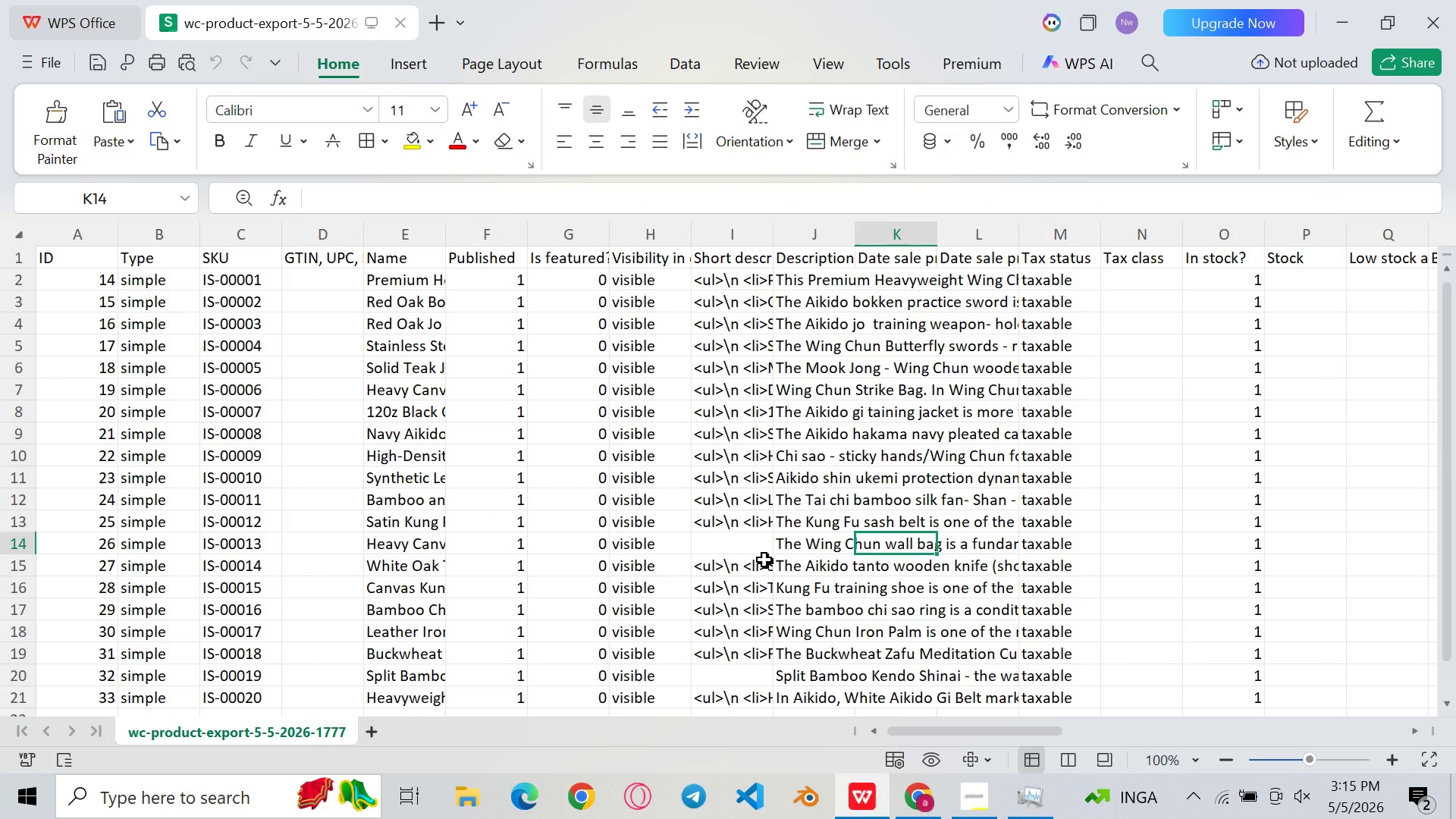 
left_click([737, 548])
 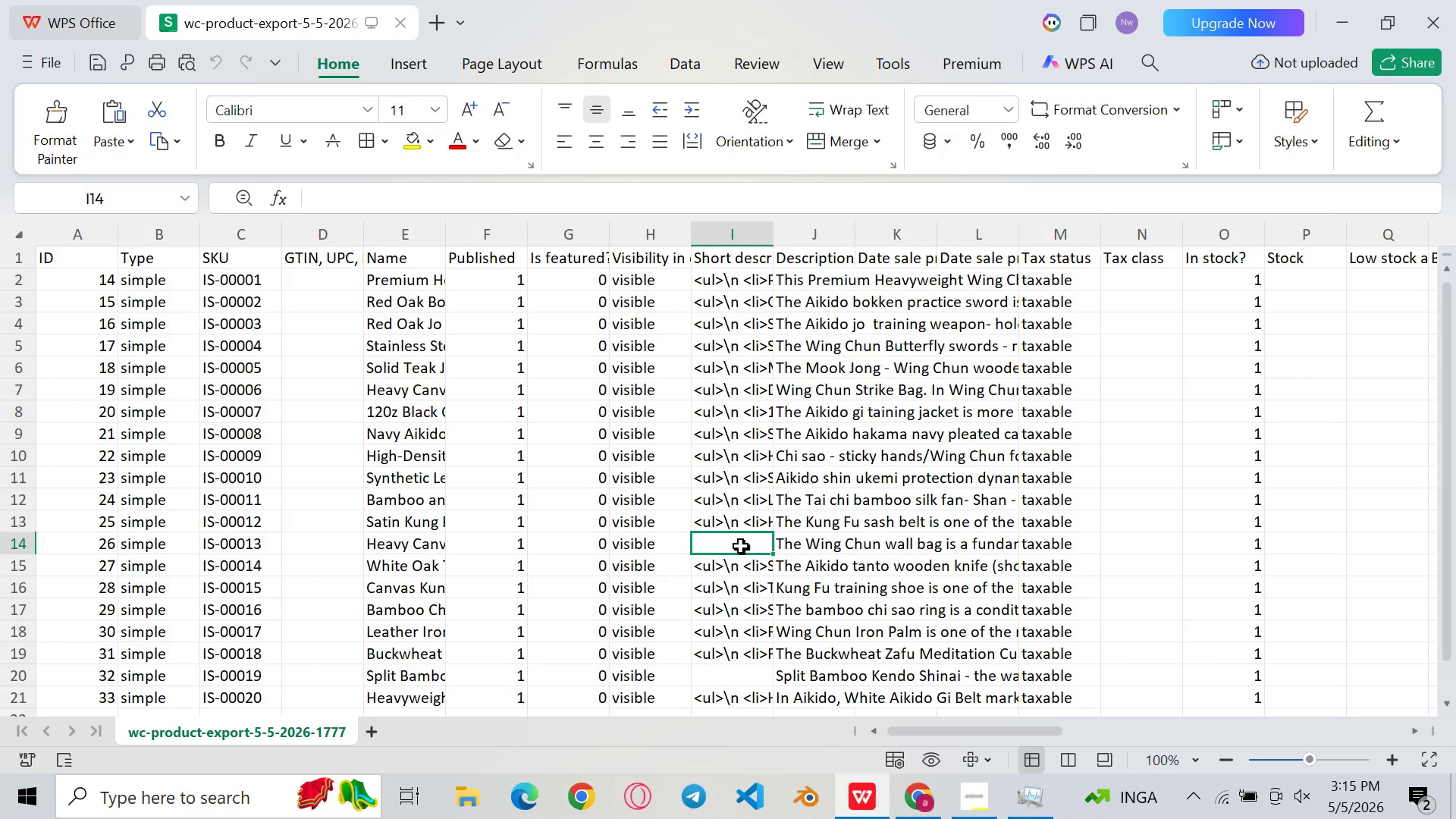 
hold_key(key=ArrowLeft, duration=1.17)
 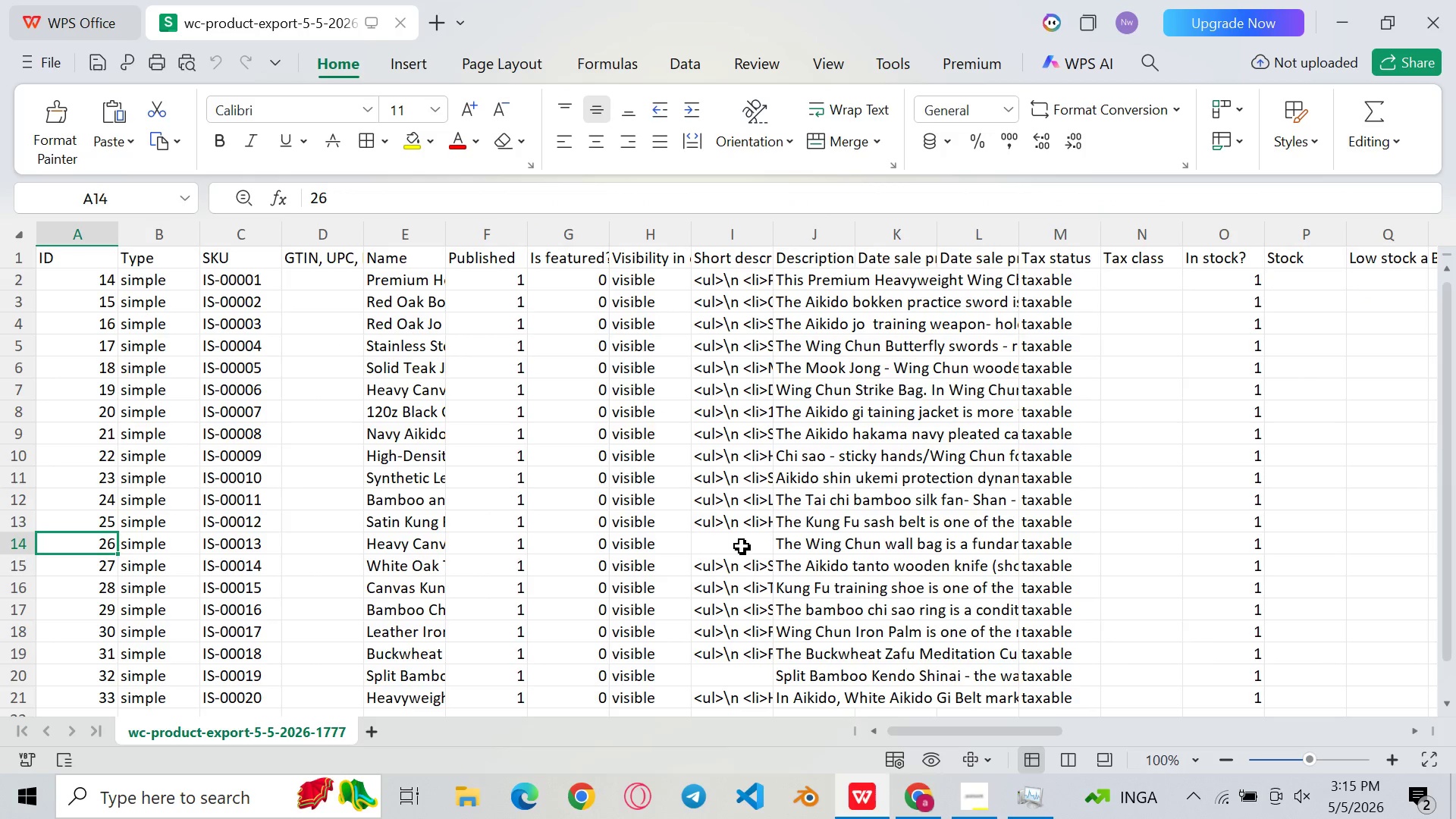 
hold_key(key=ArrowLeft, duration=0.44)
 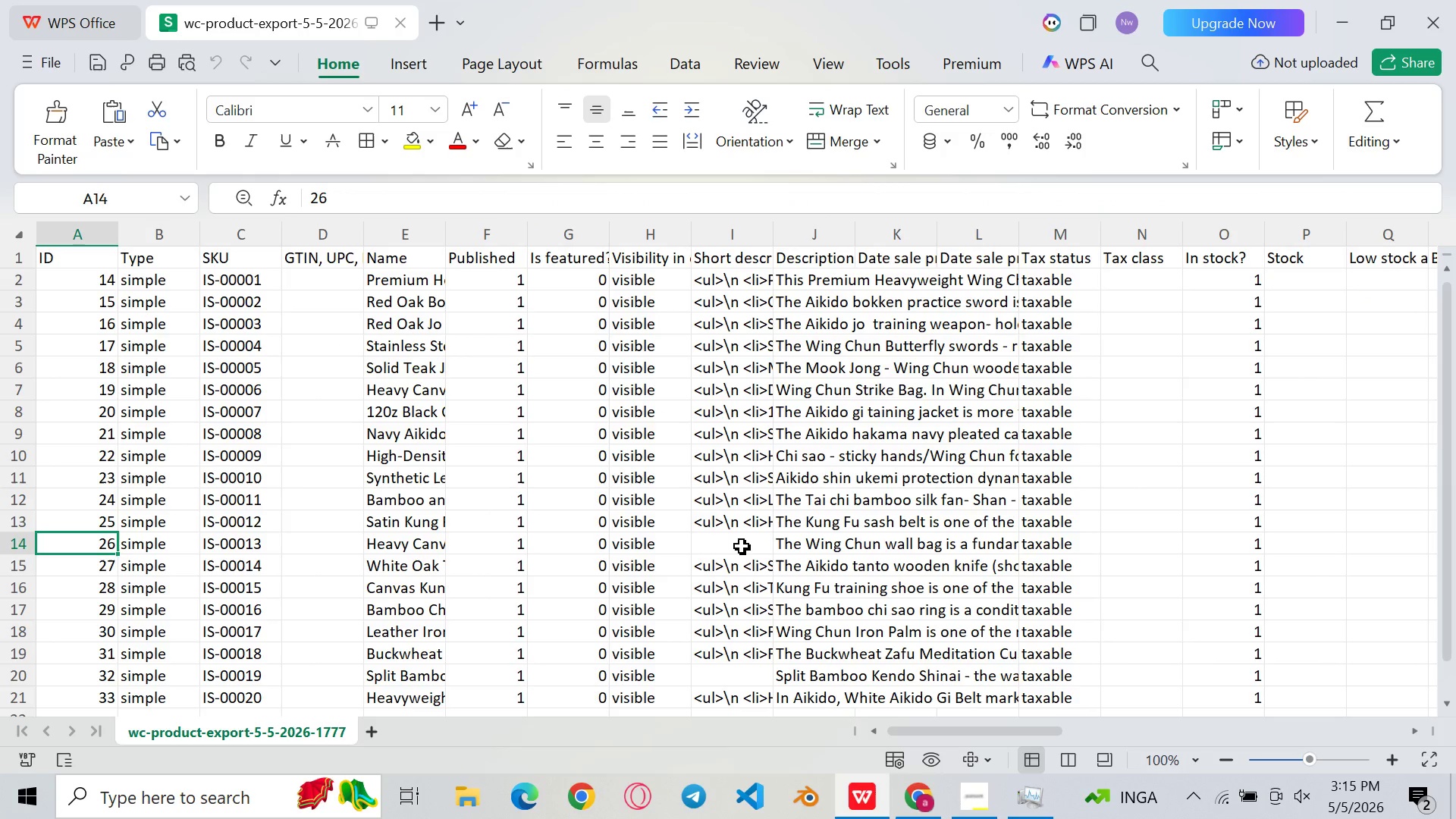 
hold_key(key=ArrowLeft, duration=1.11)
 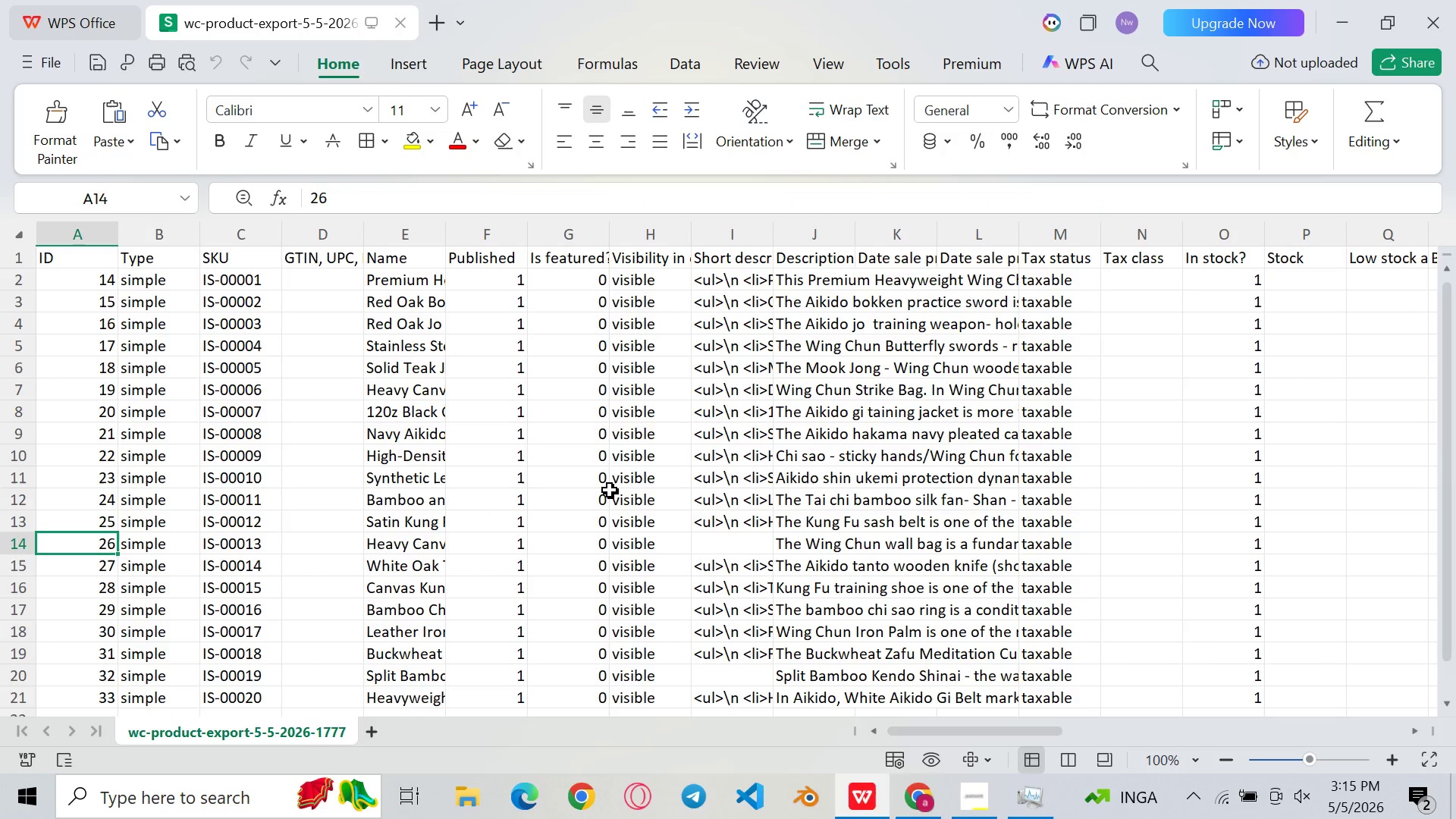 
scroll: coordinate [610, 490], scroll_direction: up, amount: 4.0
 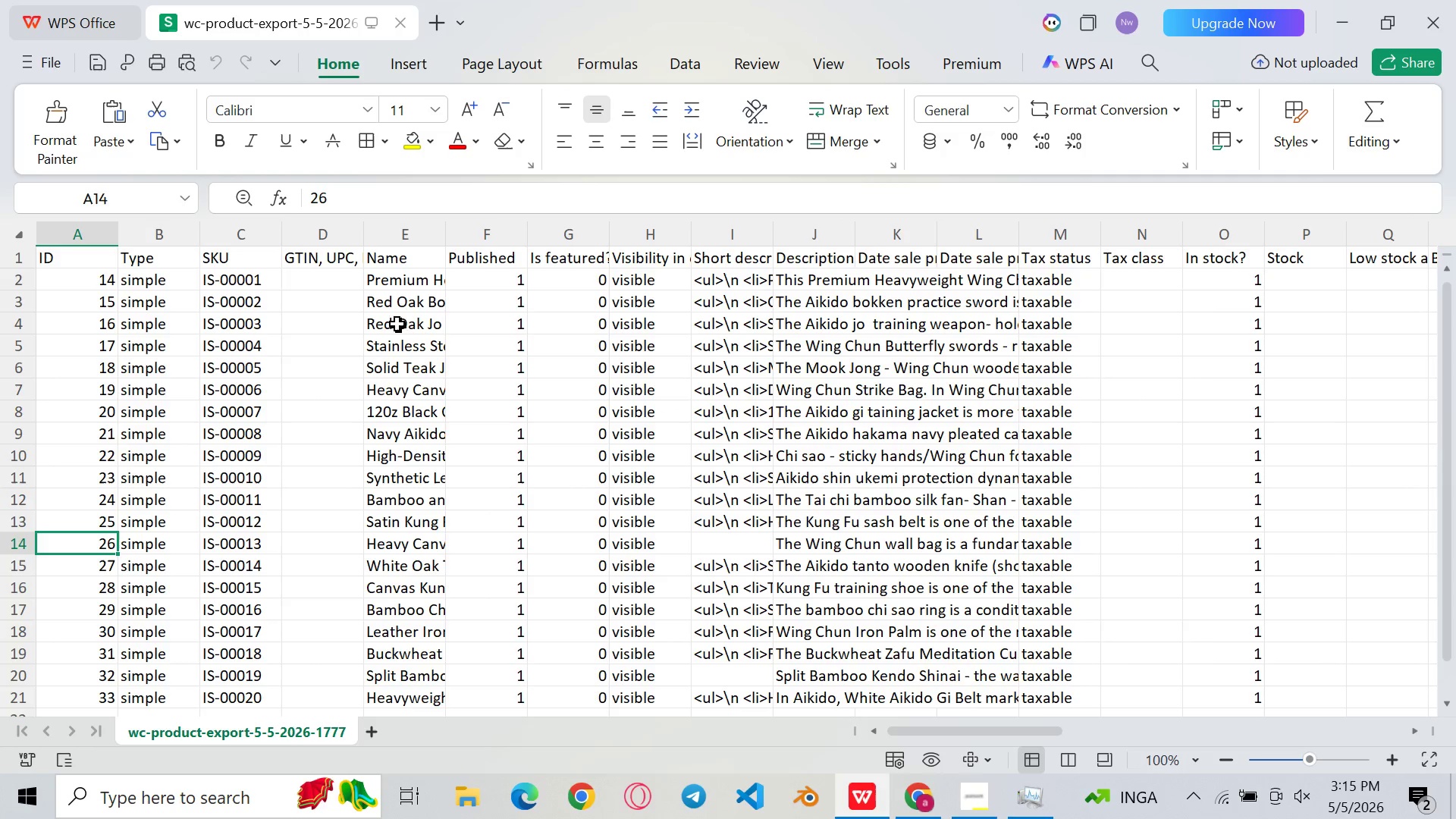 
left_click([411, 284])
 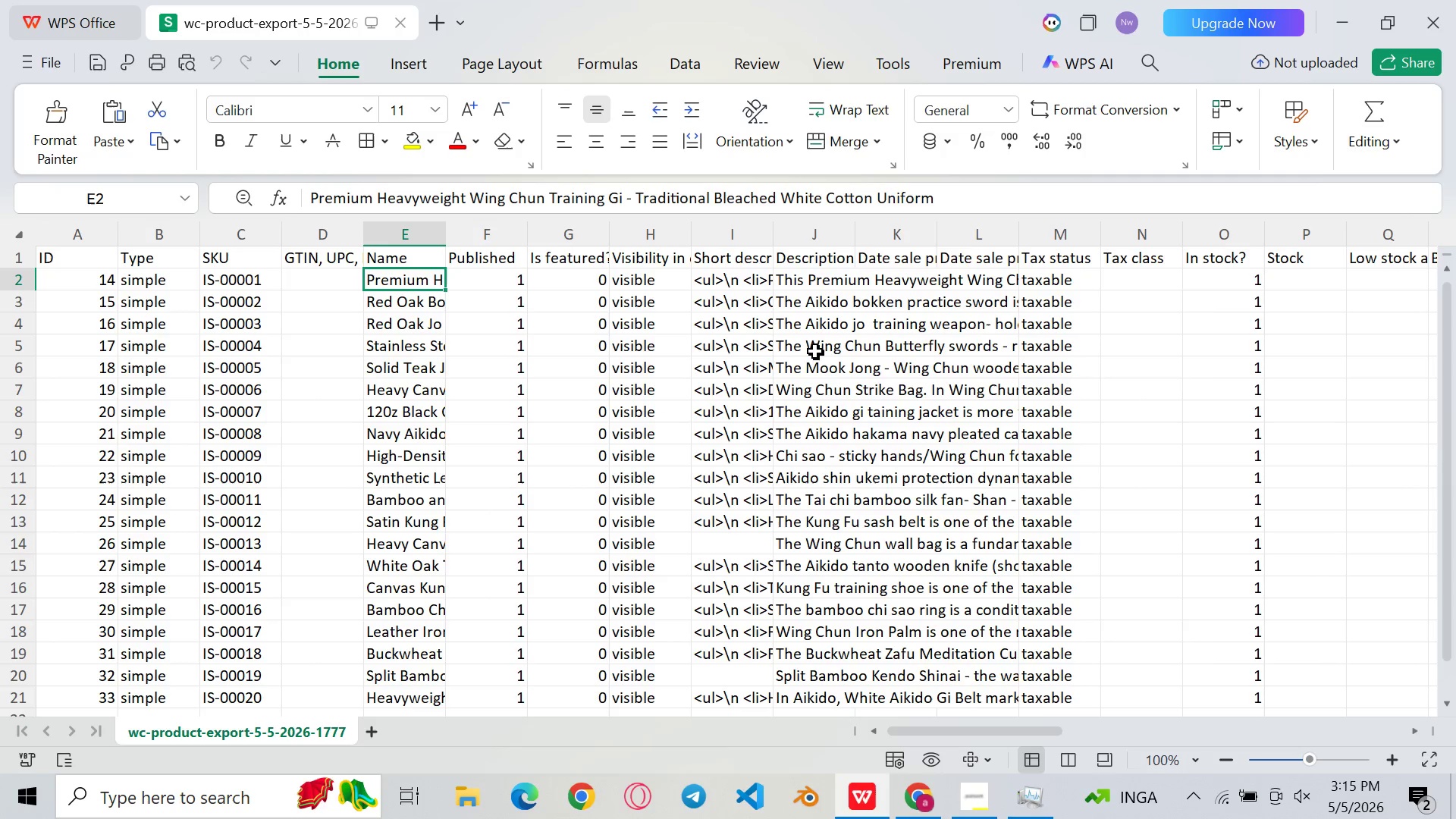 
scroll: coordinate [827, 358], scroll_direction: down, amount: 2.0
 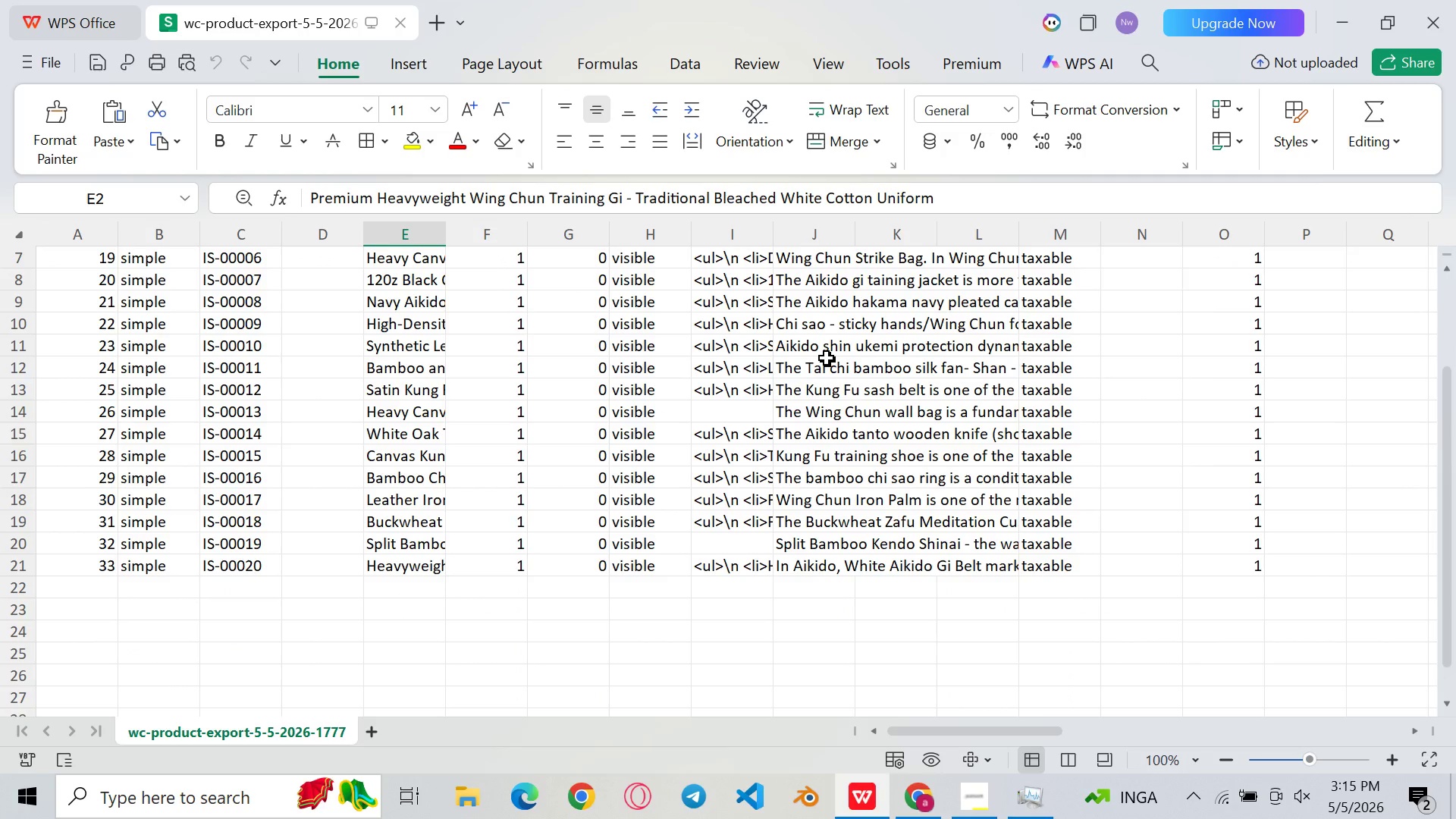 
scroll: coordinate [827, 358], scroll_direction: up, amount: 3.0
 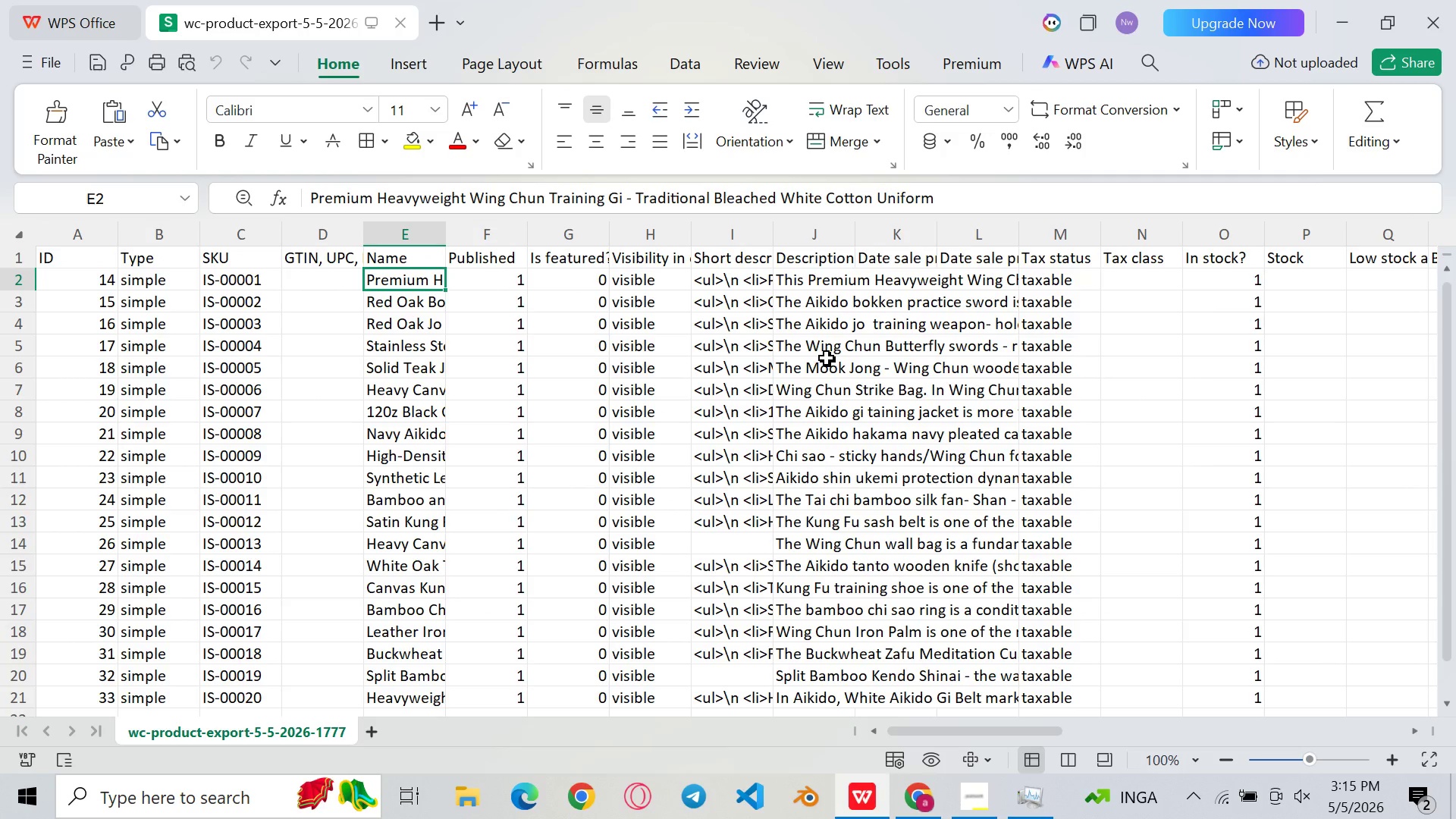 
hold_key(key=ArrowRight, duration=0.55)
 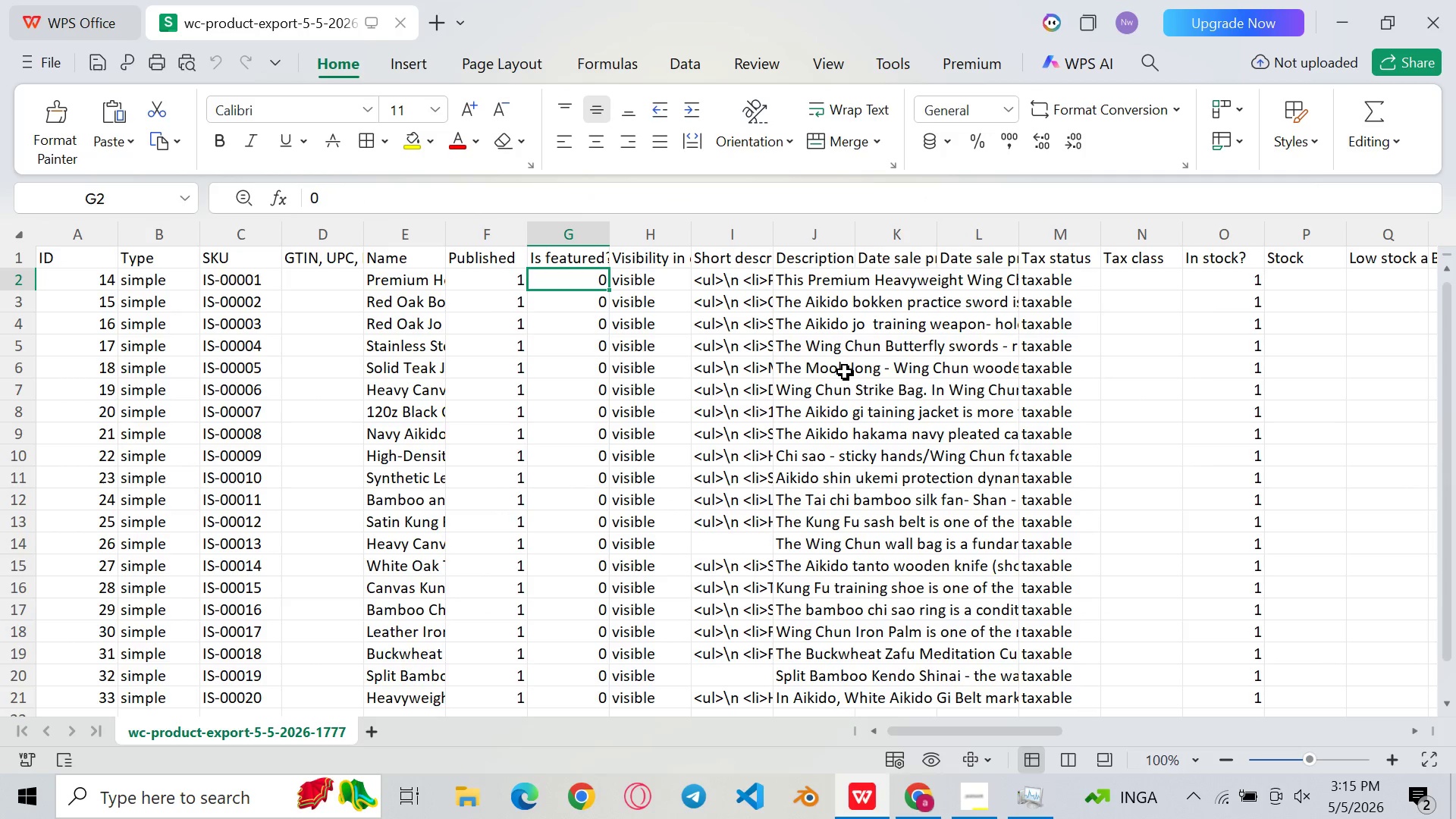 
hold_key(key=ArrowRight, duration=1.3)
 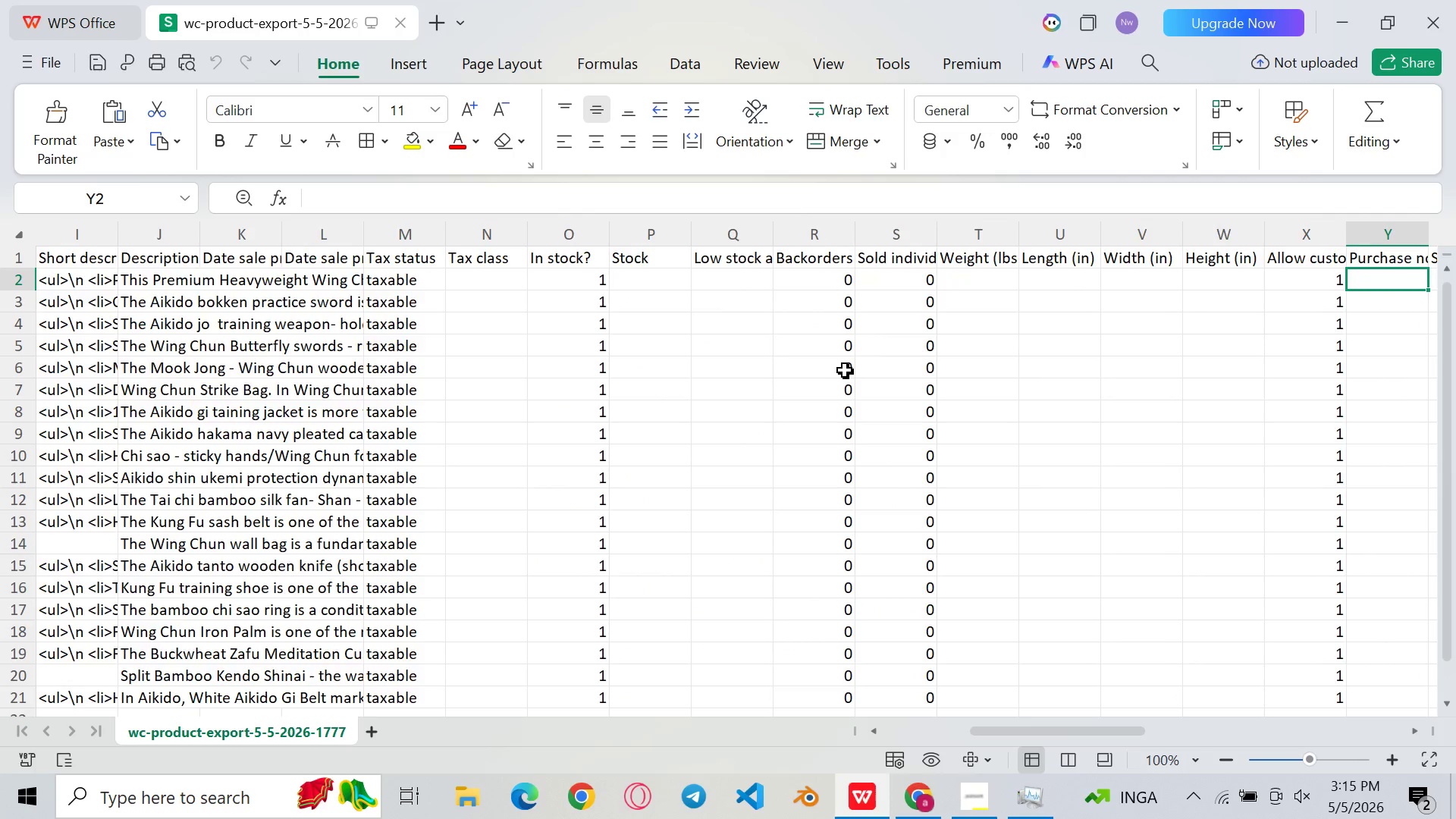 
scroll: coordinate [845, 372], scroll_direction: up, amount: 3.0
 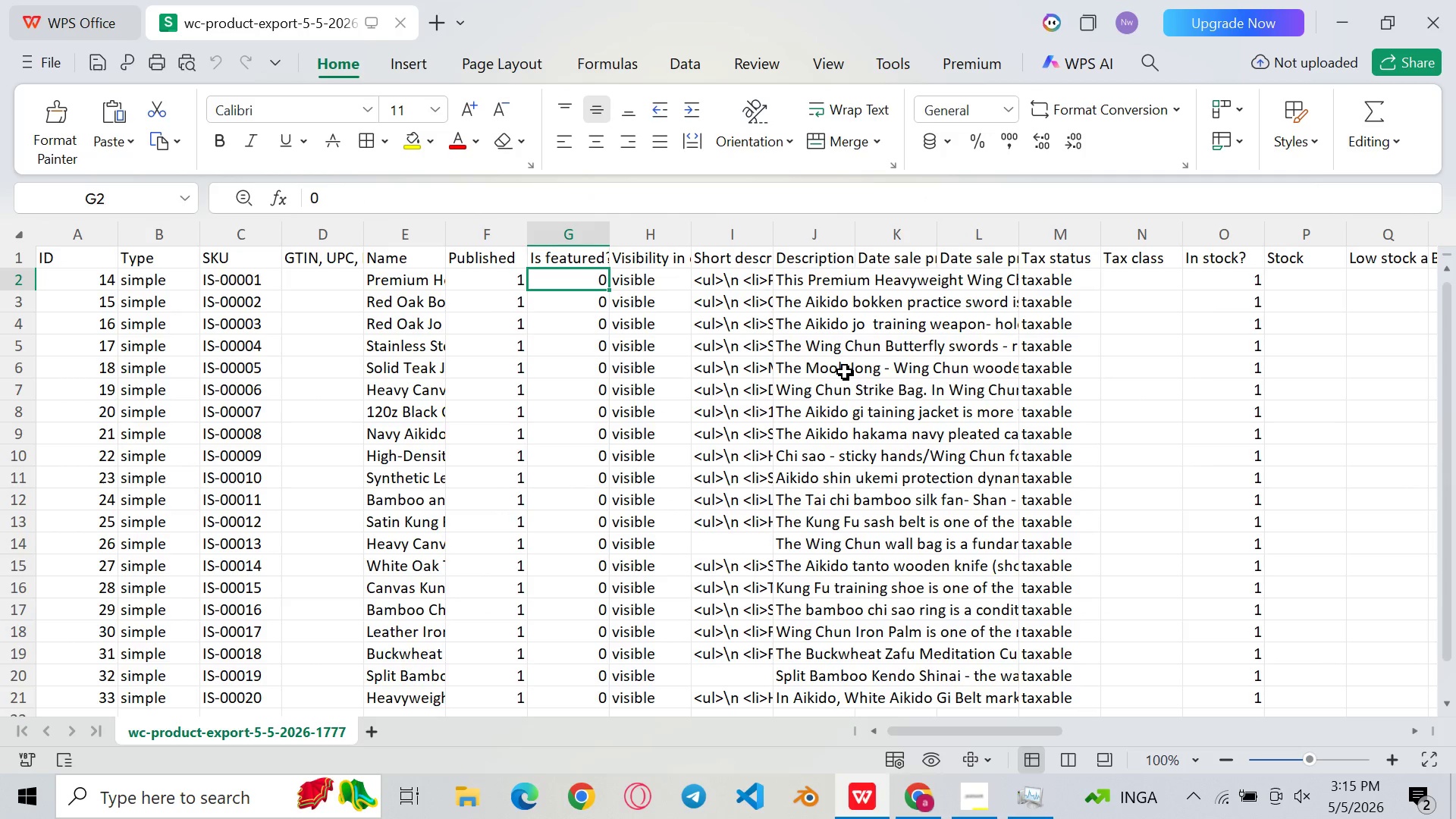 
hold_key(key=ArrowRight, duration=0.78)
 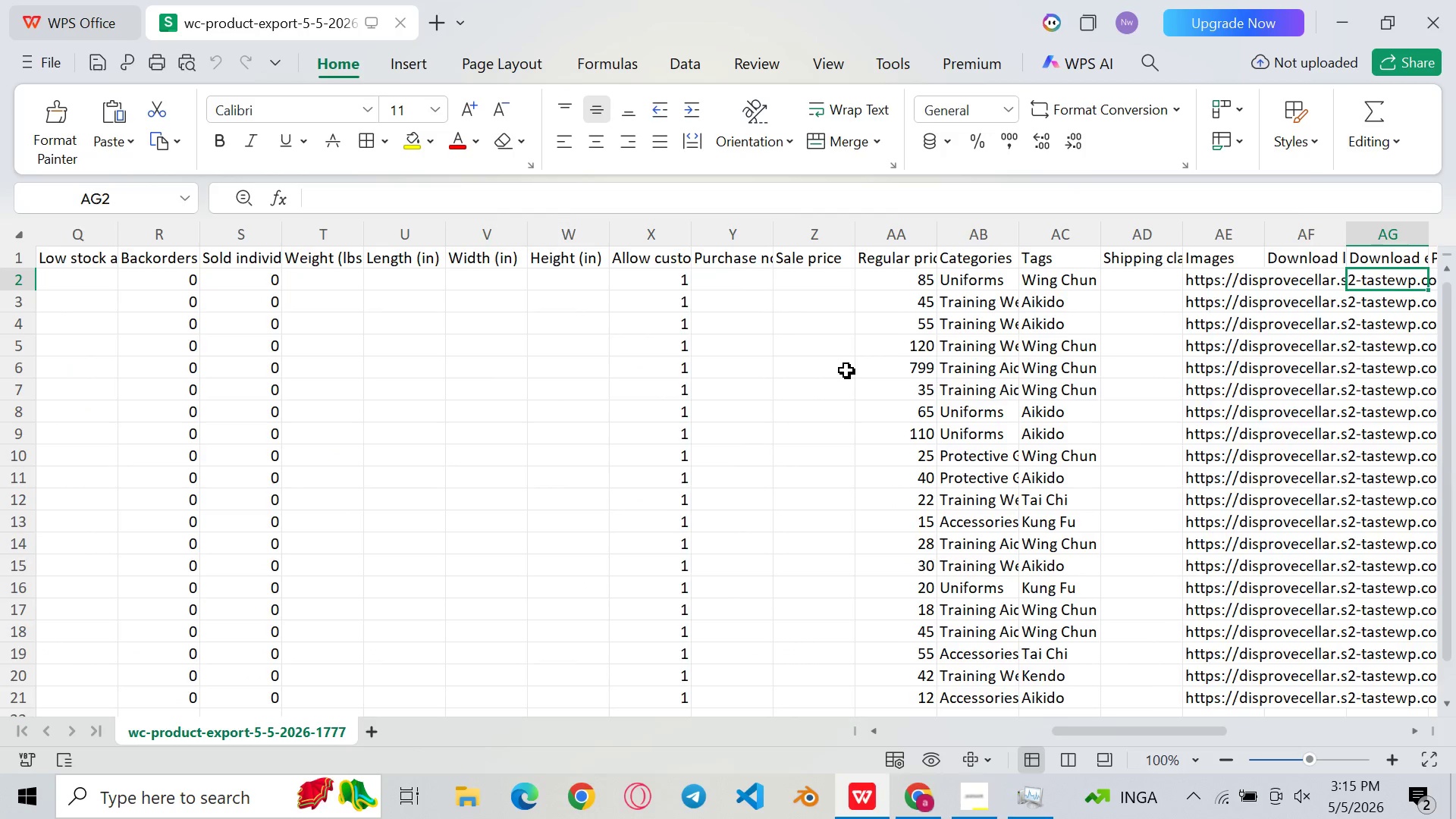 
hold_key(key=ArrowRight, duration=0.84)
 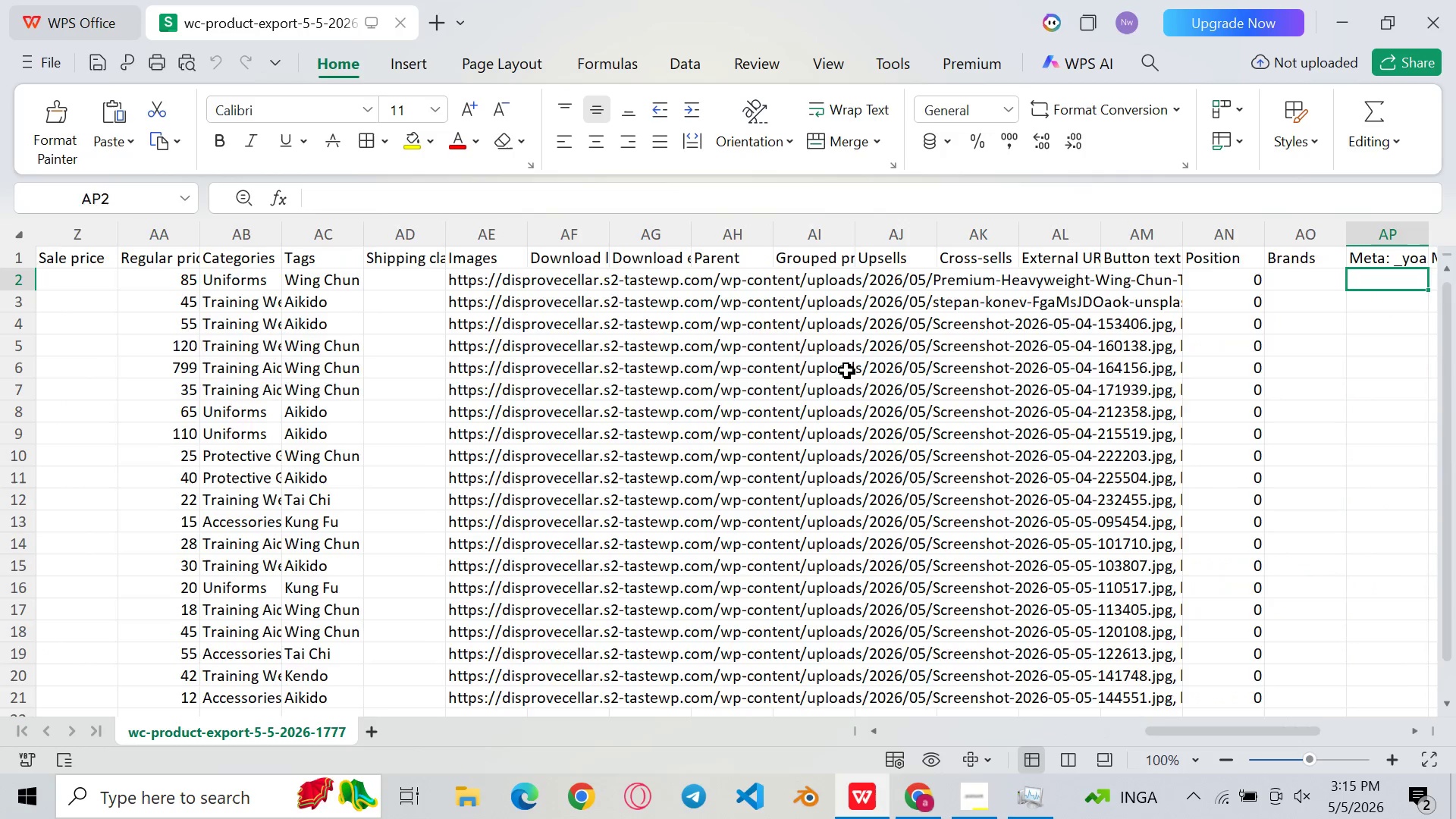 
hold_key(key=ArrowRight, duration=0.83)
 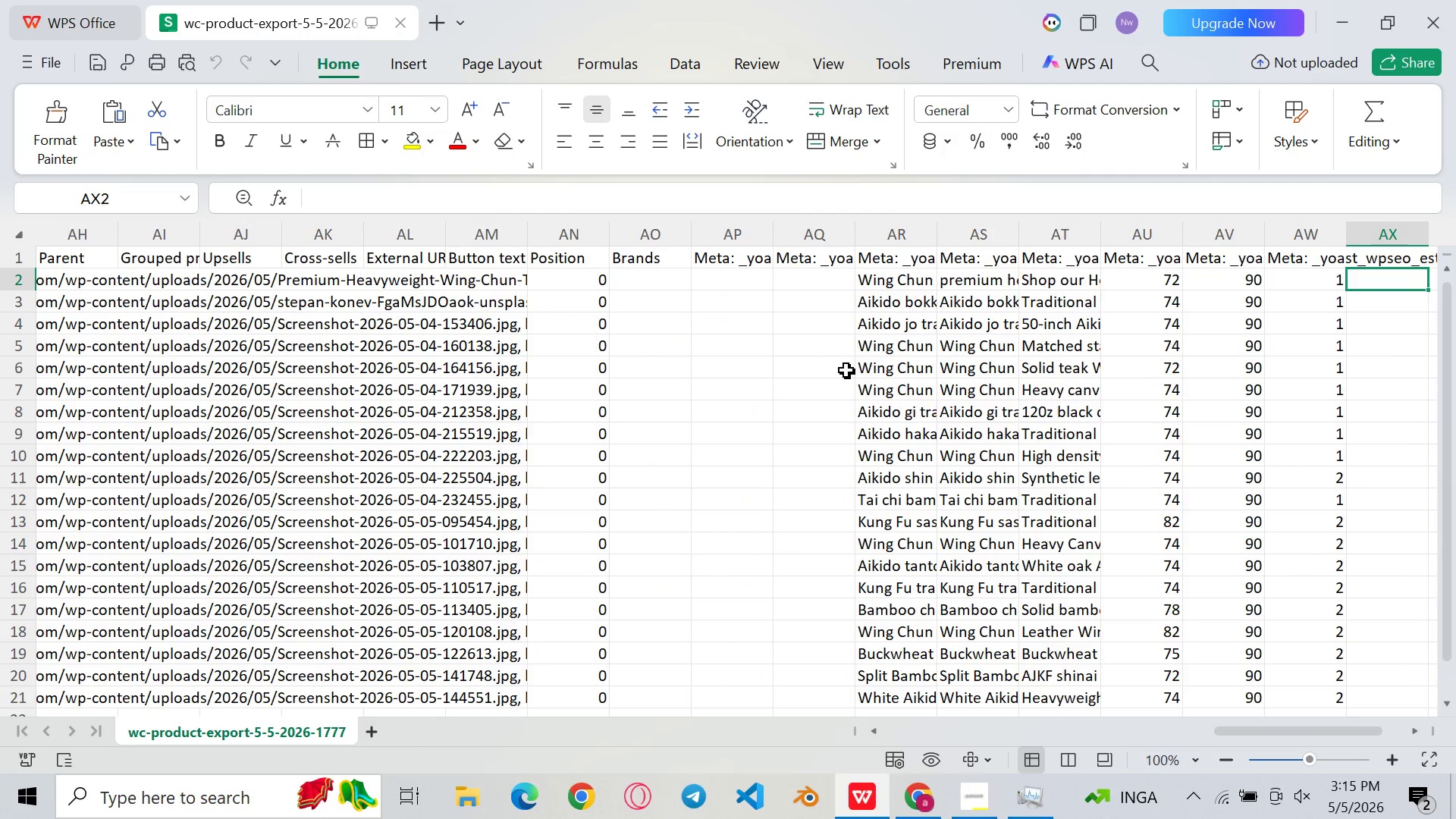 
hold_key(key=ArrowRight, duration=0.44)
 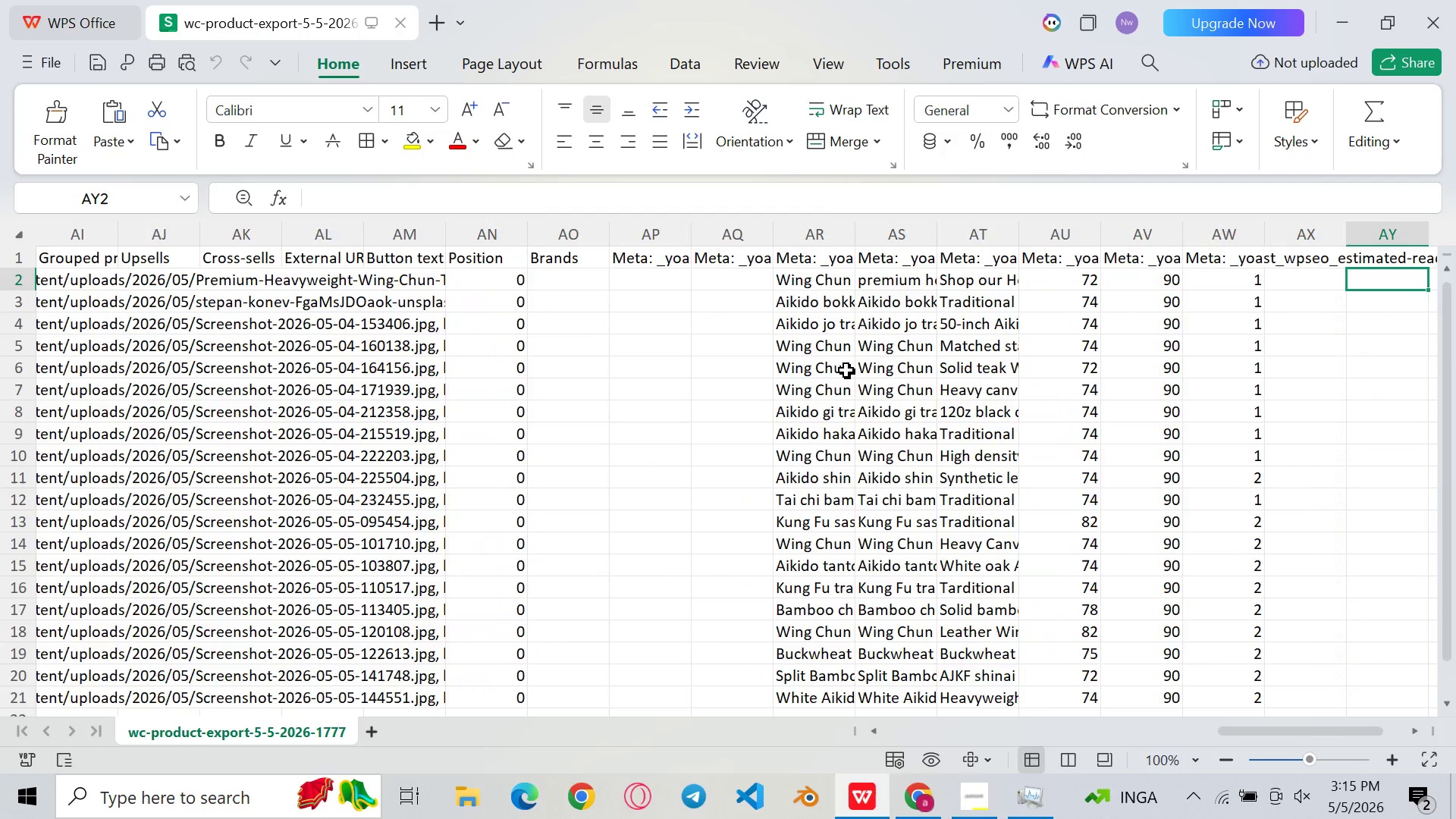 
scroll: coordinate [846, 370], scroll_direction: down, amount: 2.0
 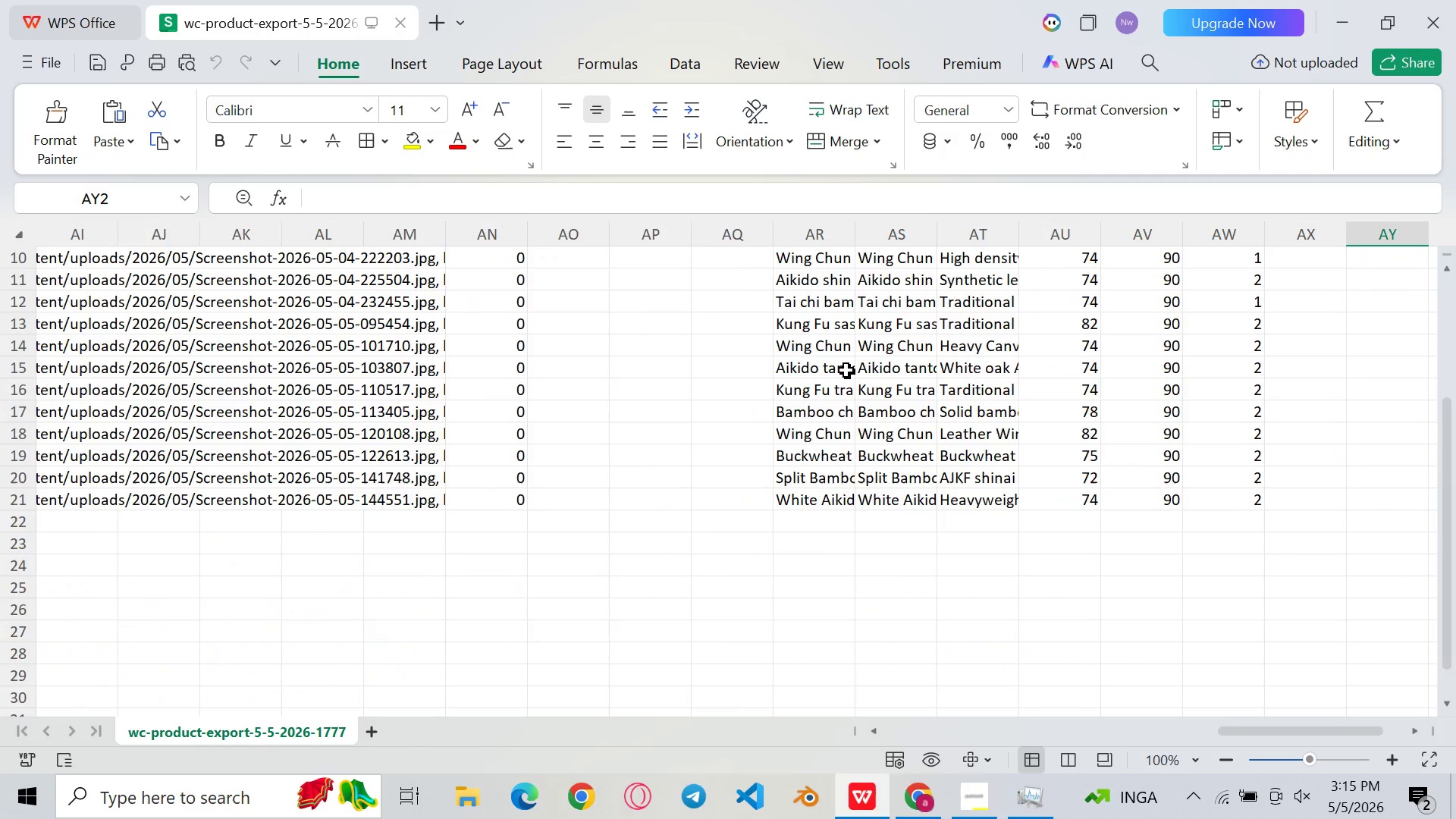 
scroll: coordinate [846, 370], scroll_direction: up, amount: 4.0
 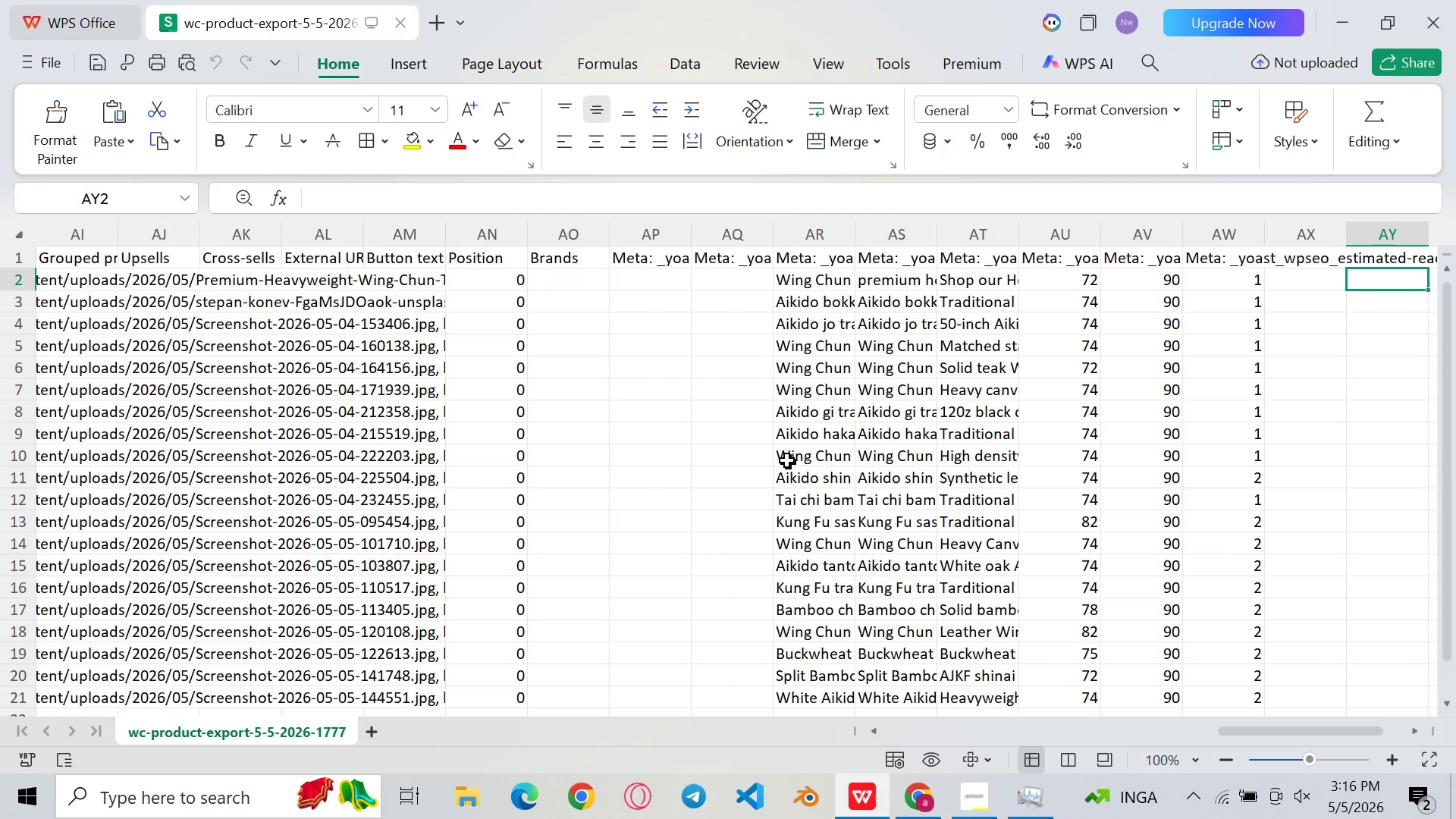 
wait(13.45)
 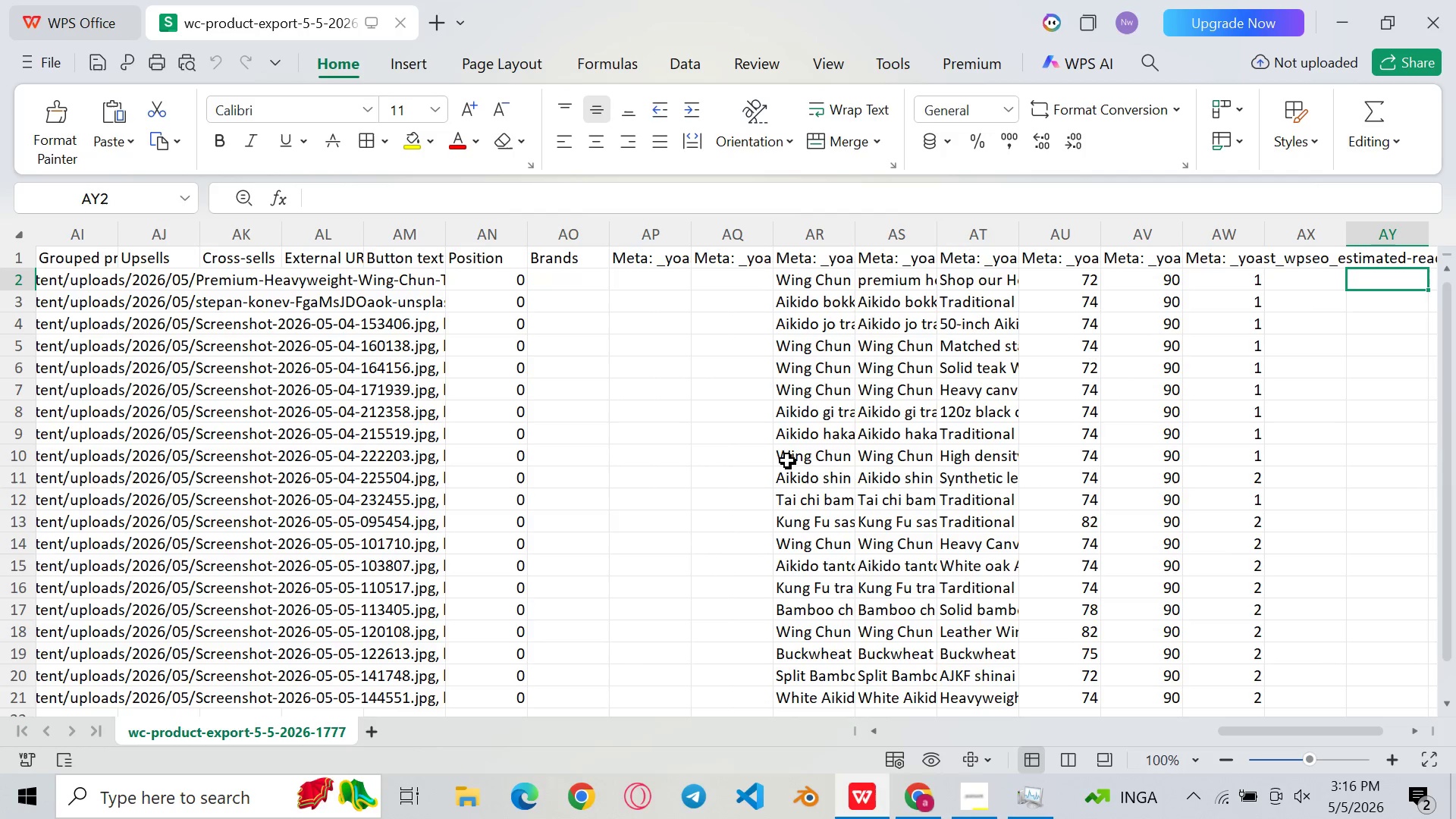 
scroll: coordinate [854, 661], scroll_direction: up, amount: 4.0
 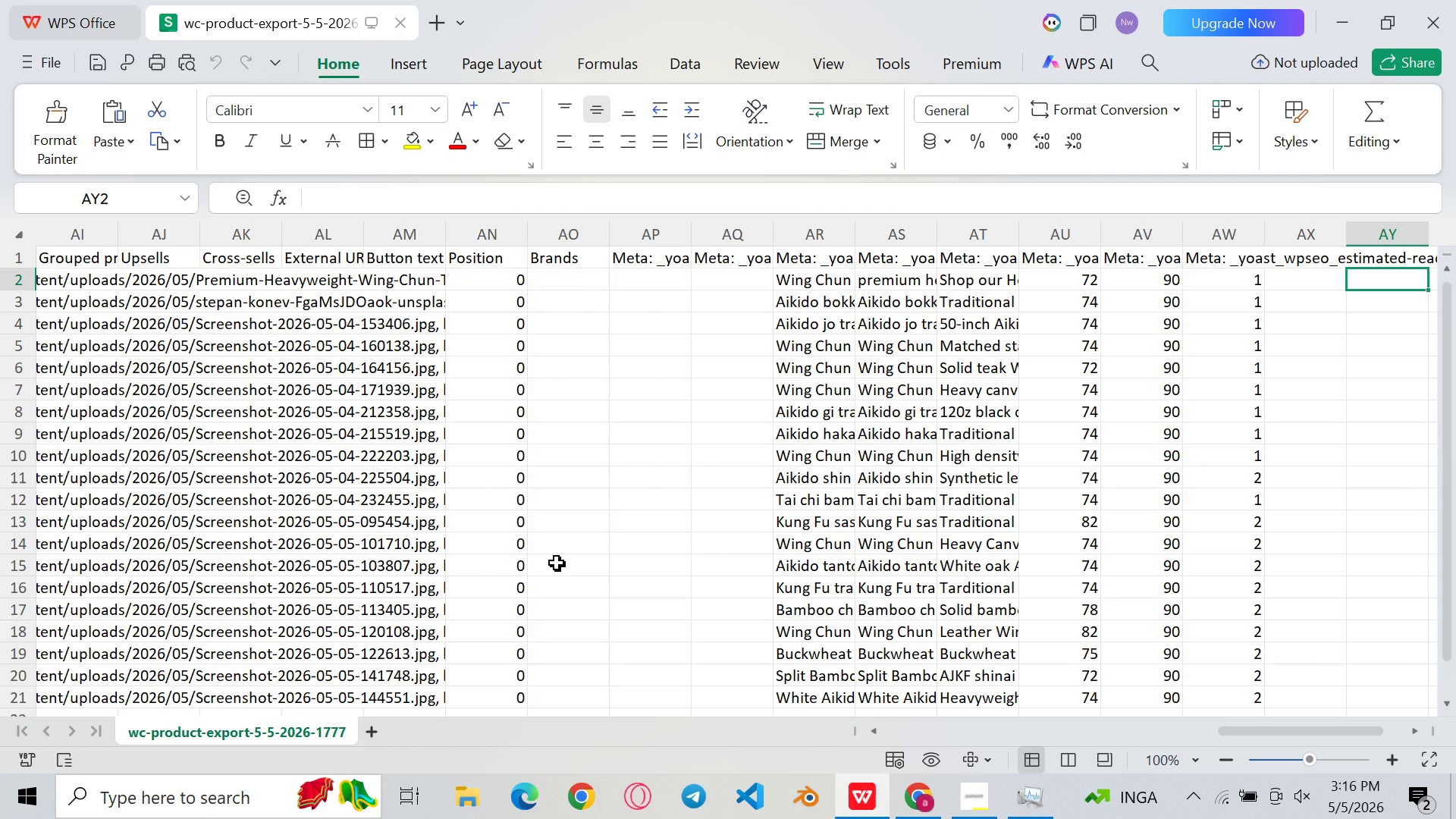 
left_click([194, 513])
 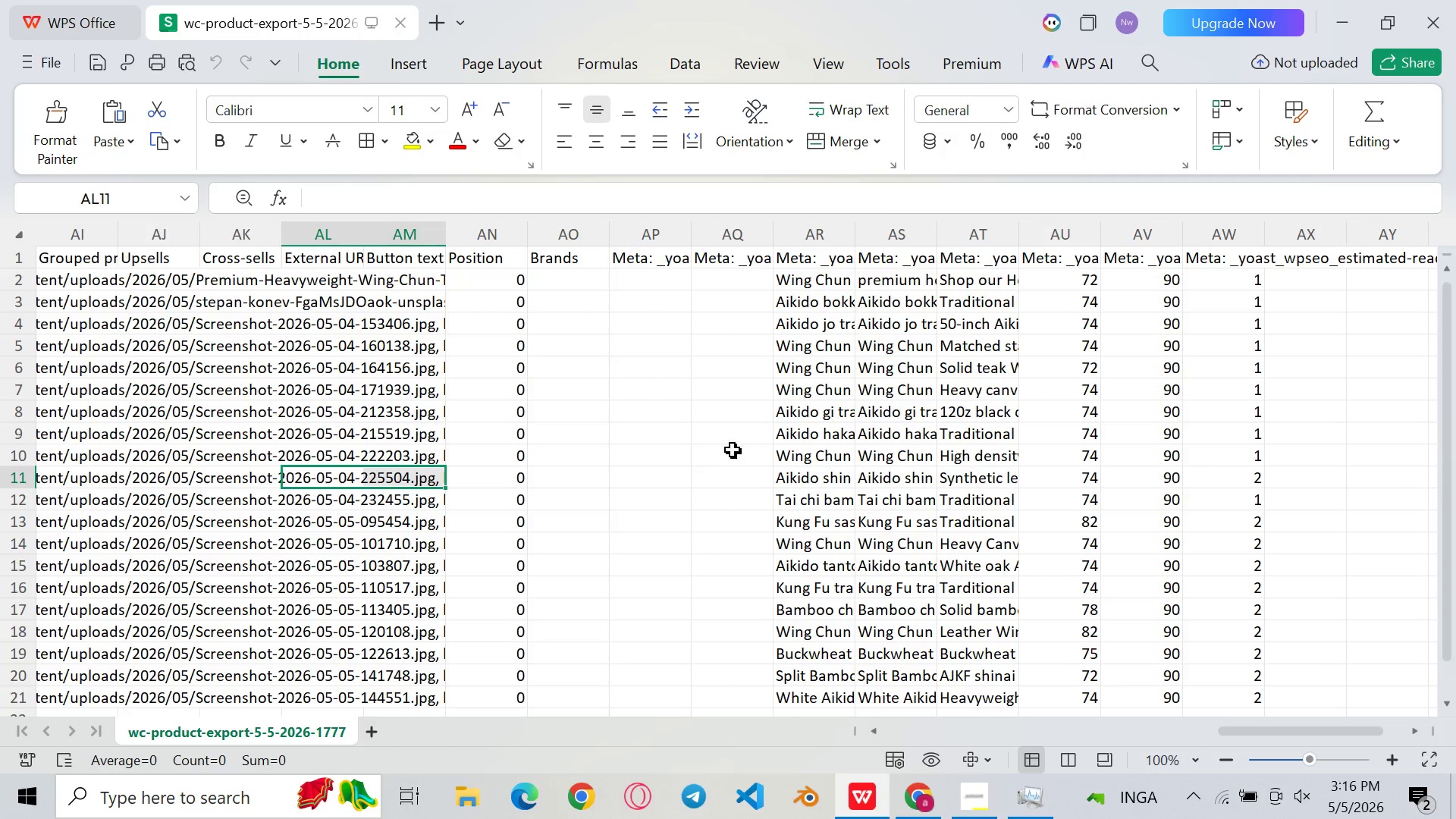 
left_click([871, 482])
 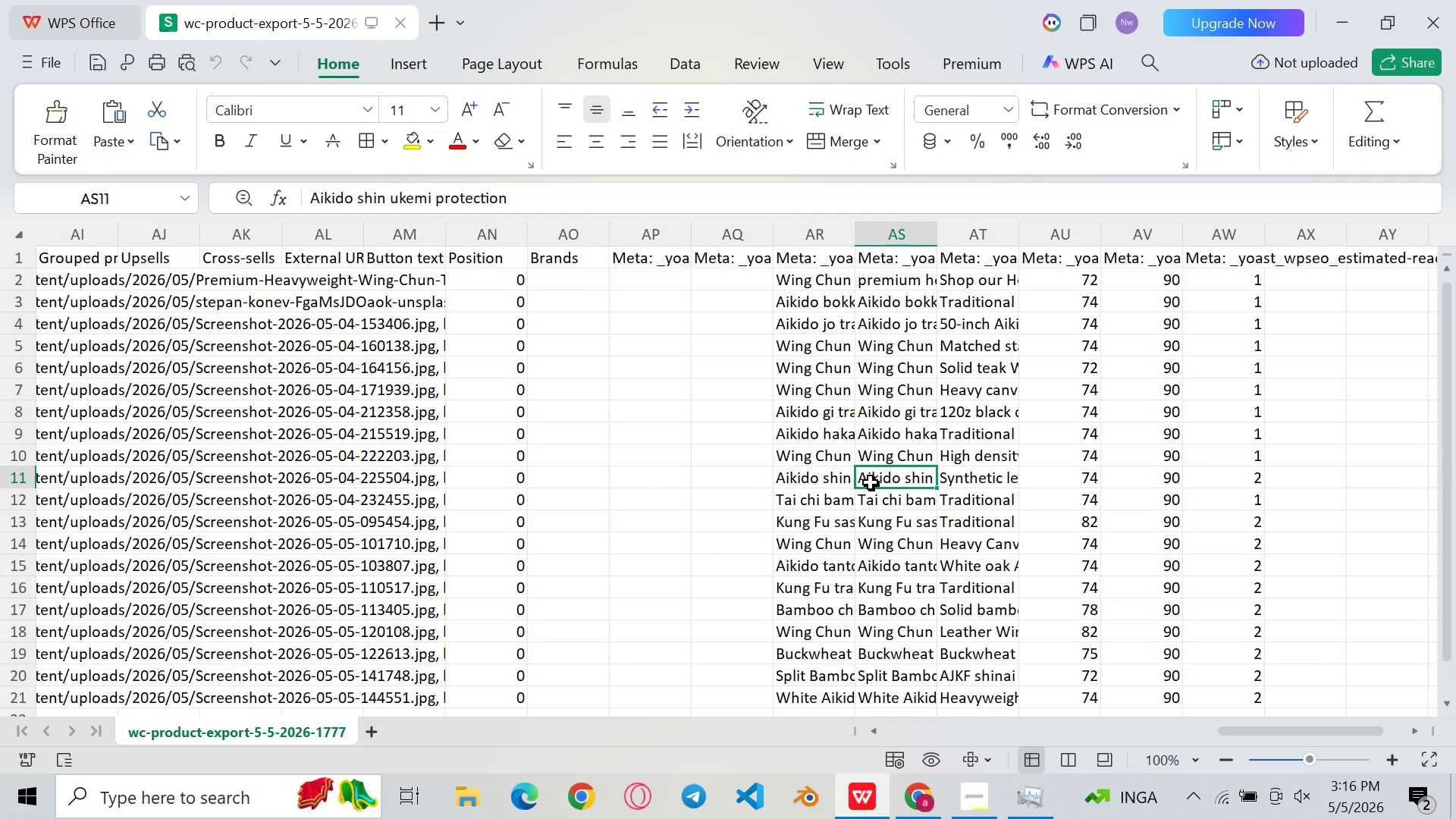 
scroll: coordinate [677, 464], scroll_direction: up, amount: 4.0
 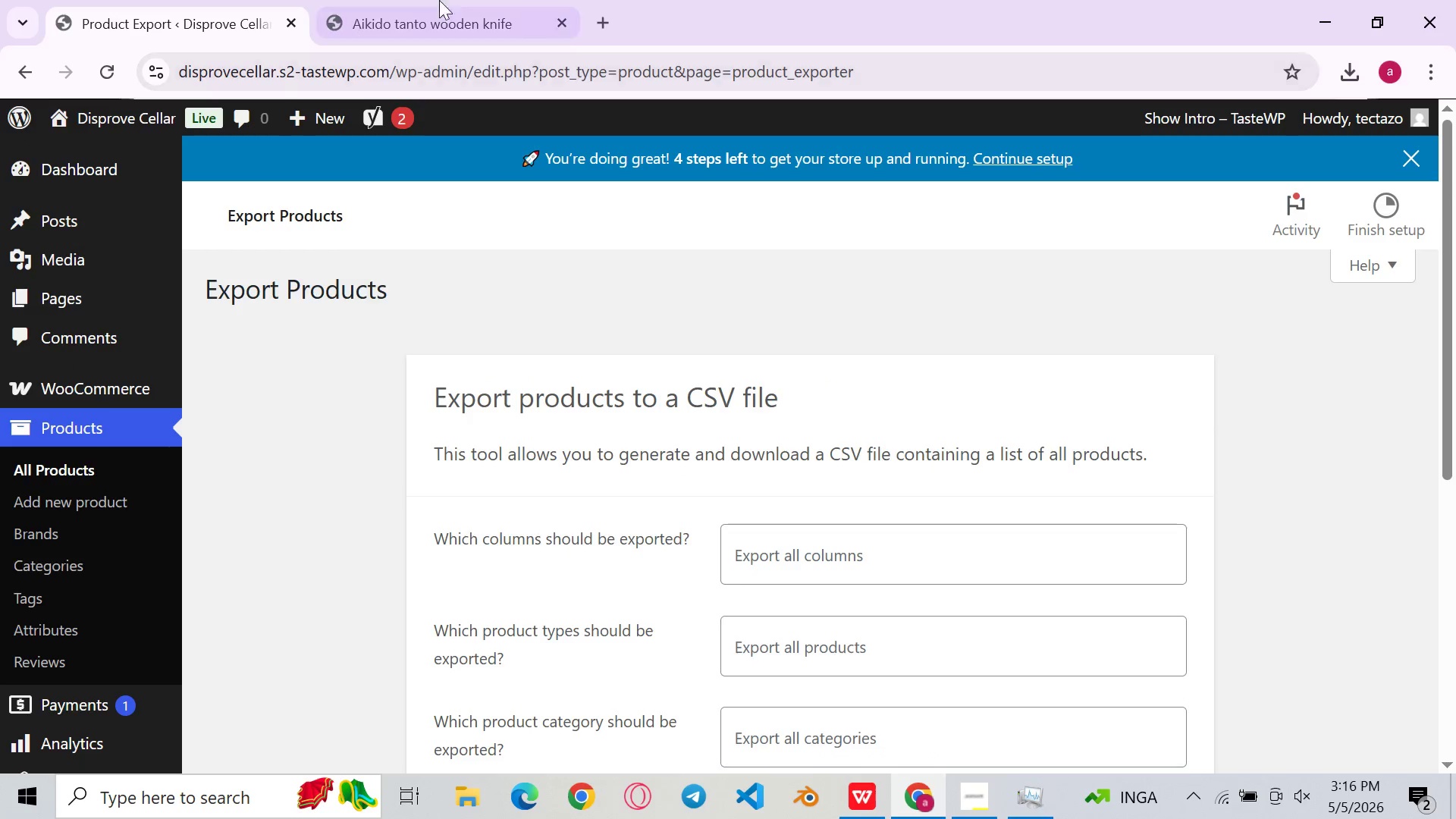 
left_click([494, 0])
 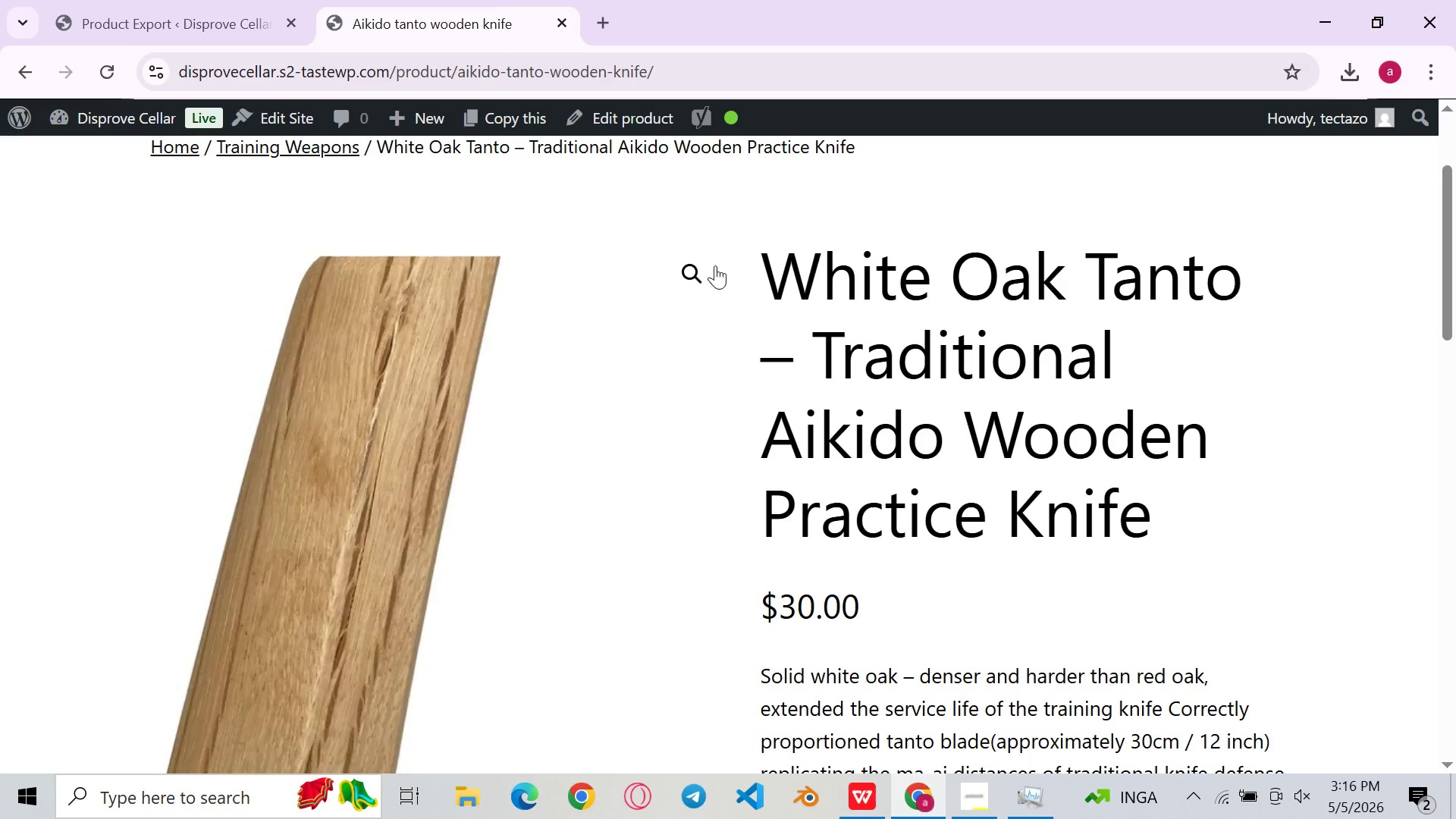 
scroll: coordinate [812, 326], scroll_direction: down, amount: 9.0
 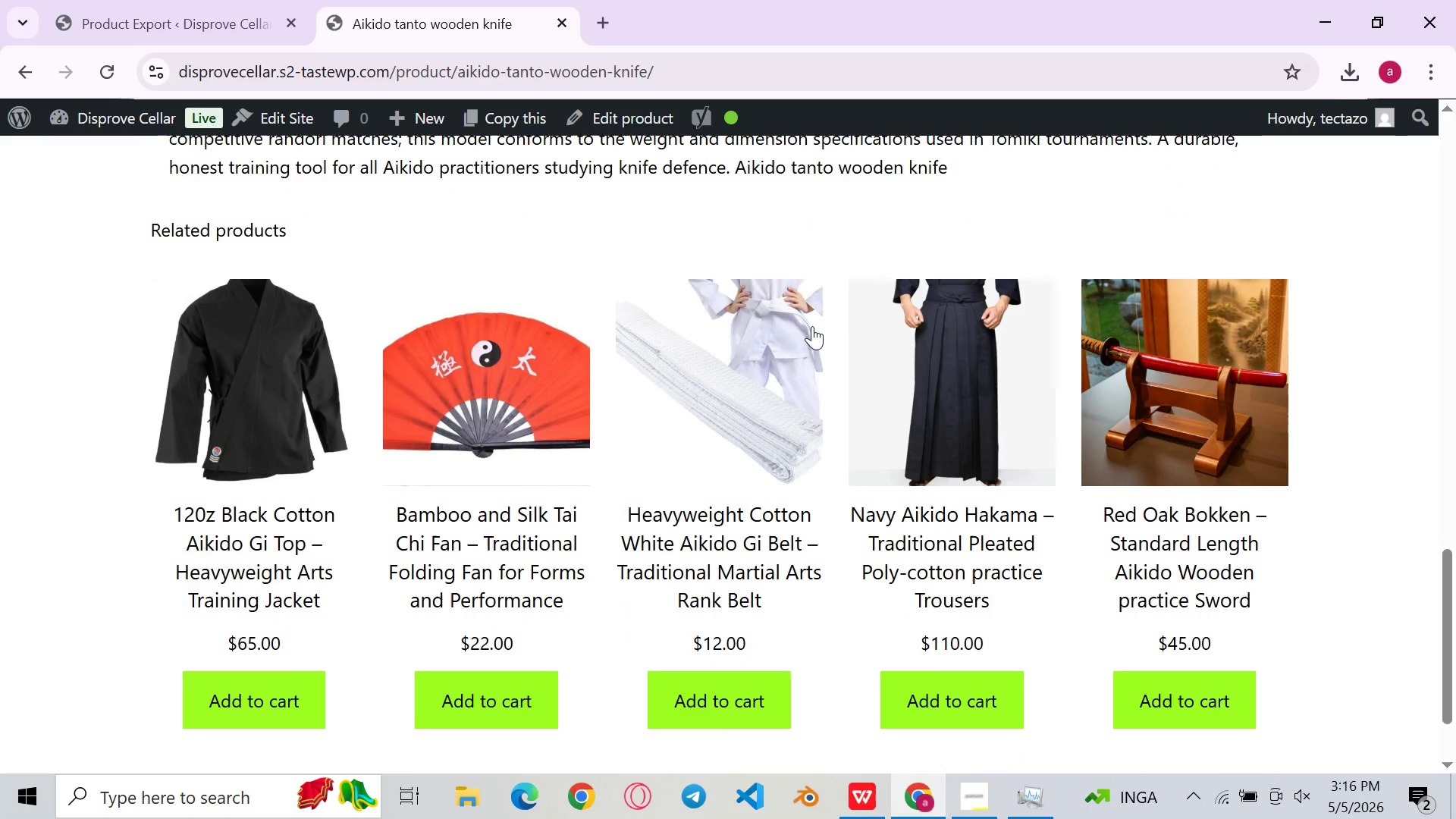 
scroll: coordinate [813, 325], scroll_direction: up, amount: 1.0
 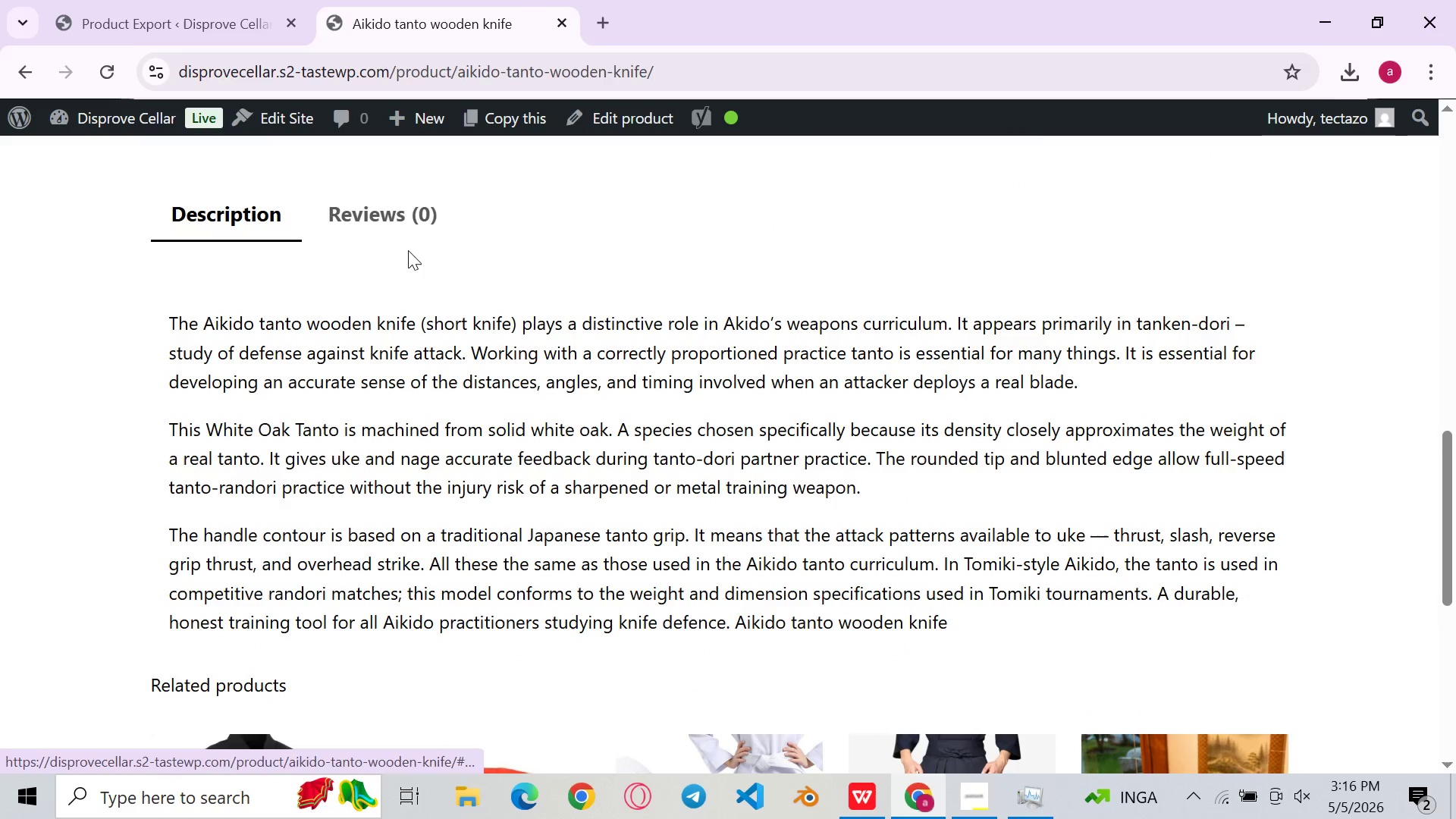 
left_click([415, 226])
 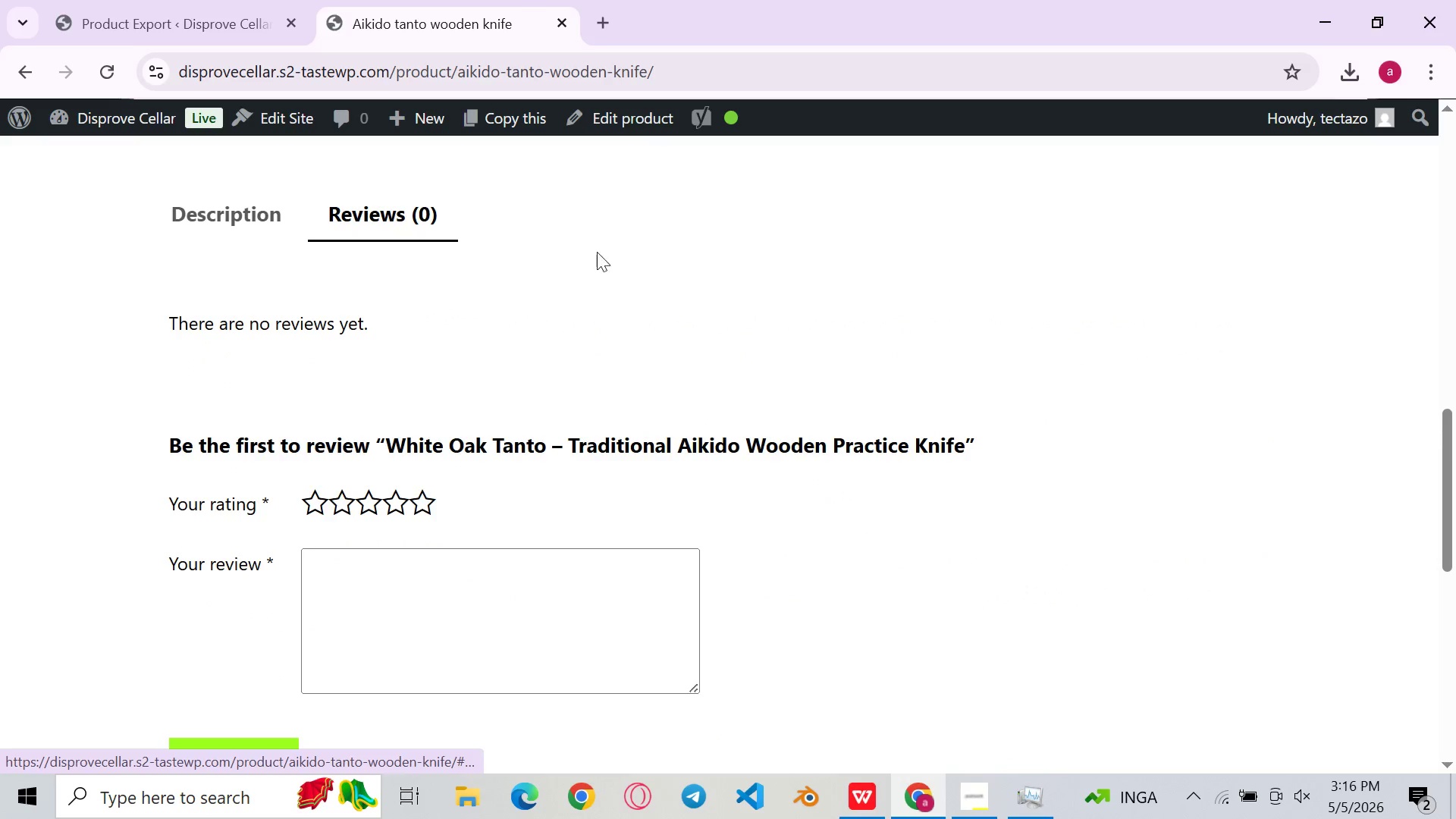 
scroll: coordinate [621, 255], scroll_direction: down, amount: 8.0
 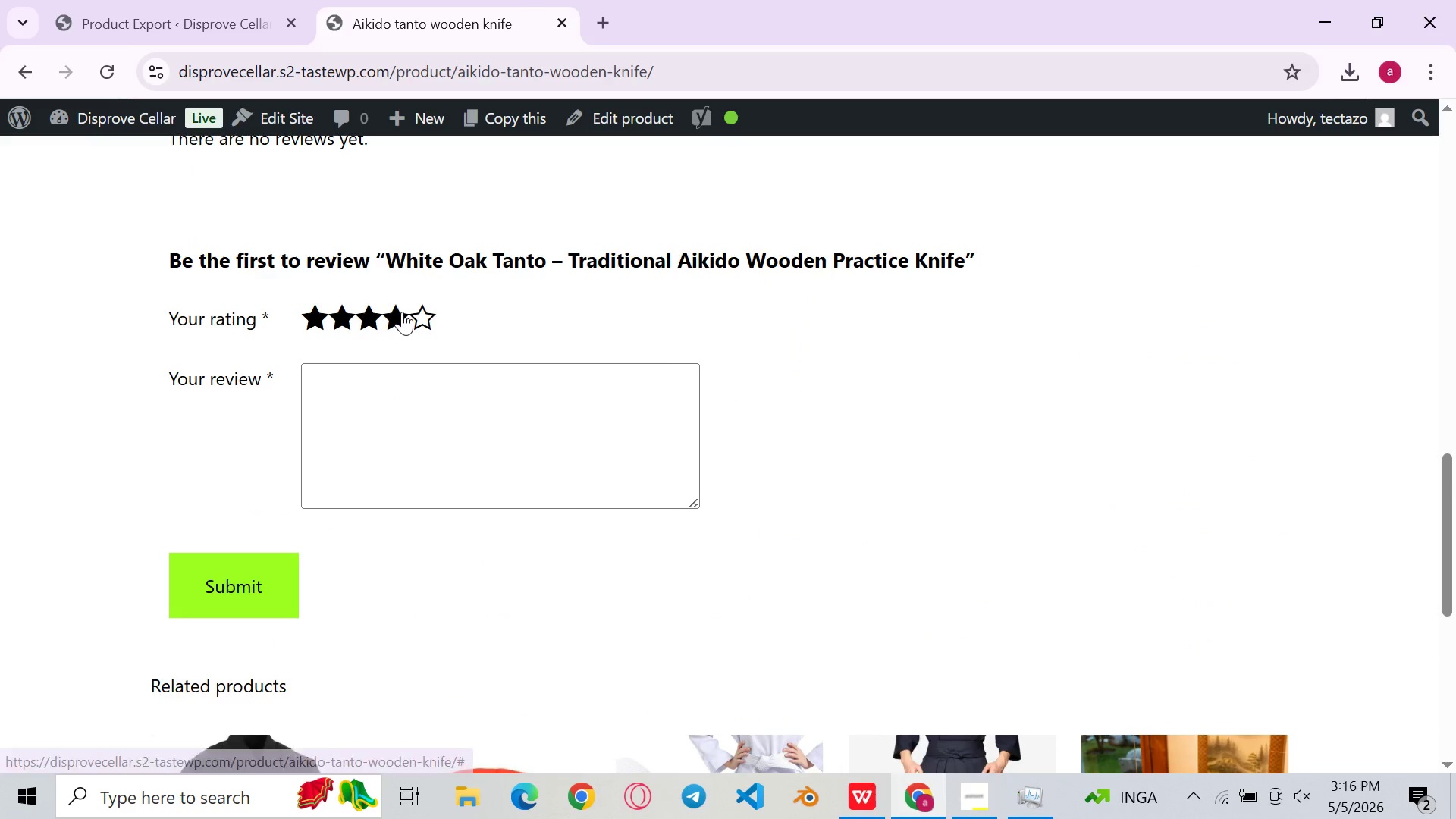 
left_click([422, 311])
 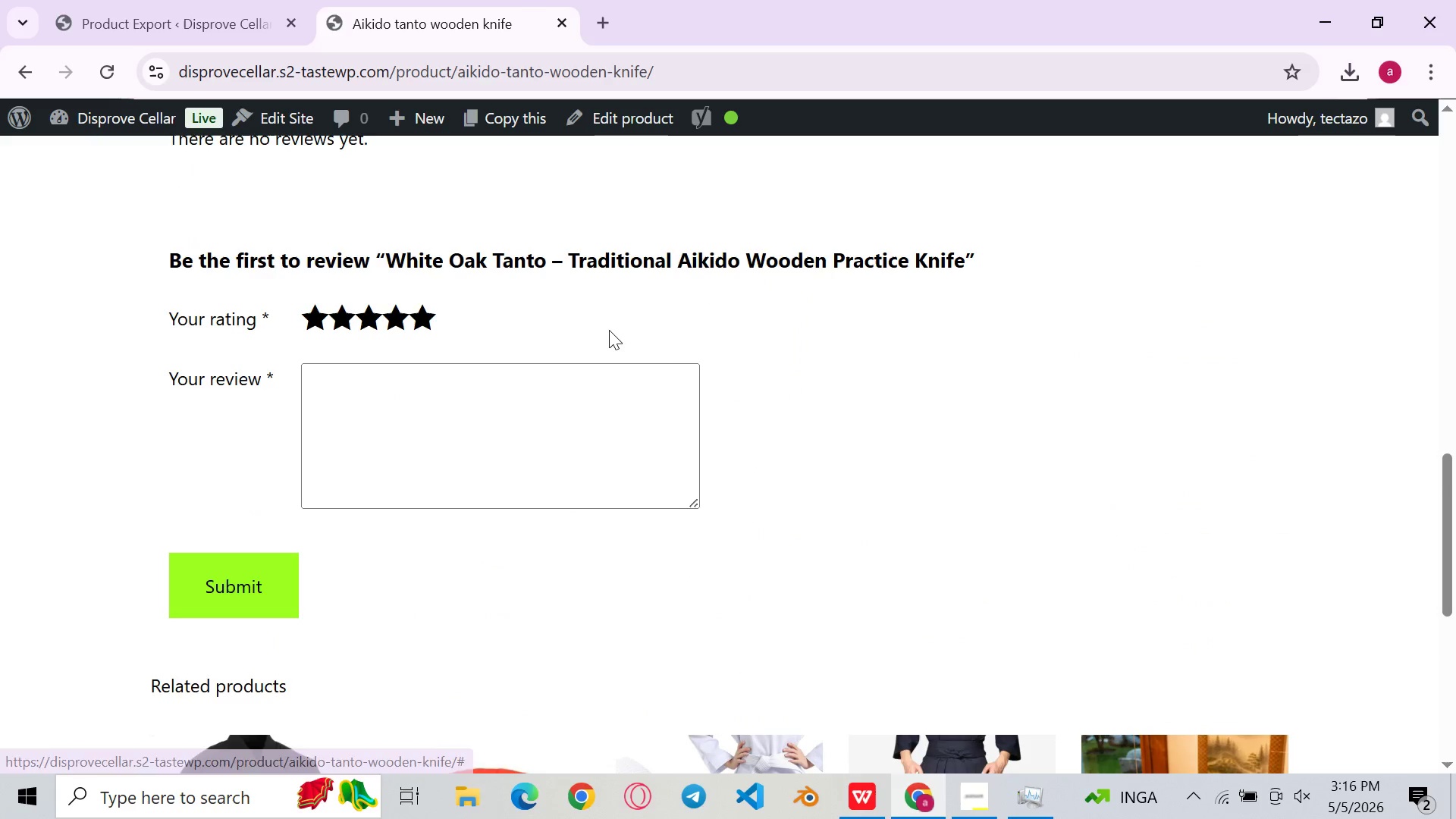 
scroll: coordinate [610, 330], scroll_direction: down, amount: 1.0
 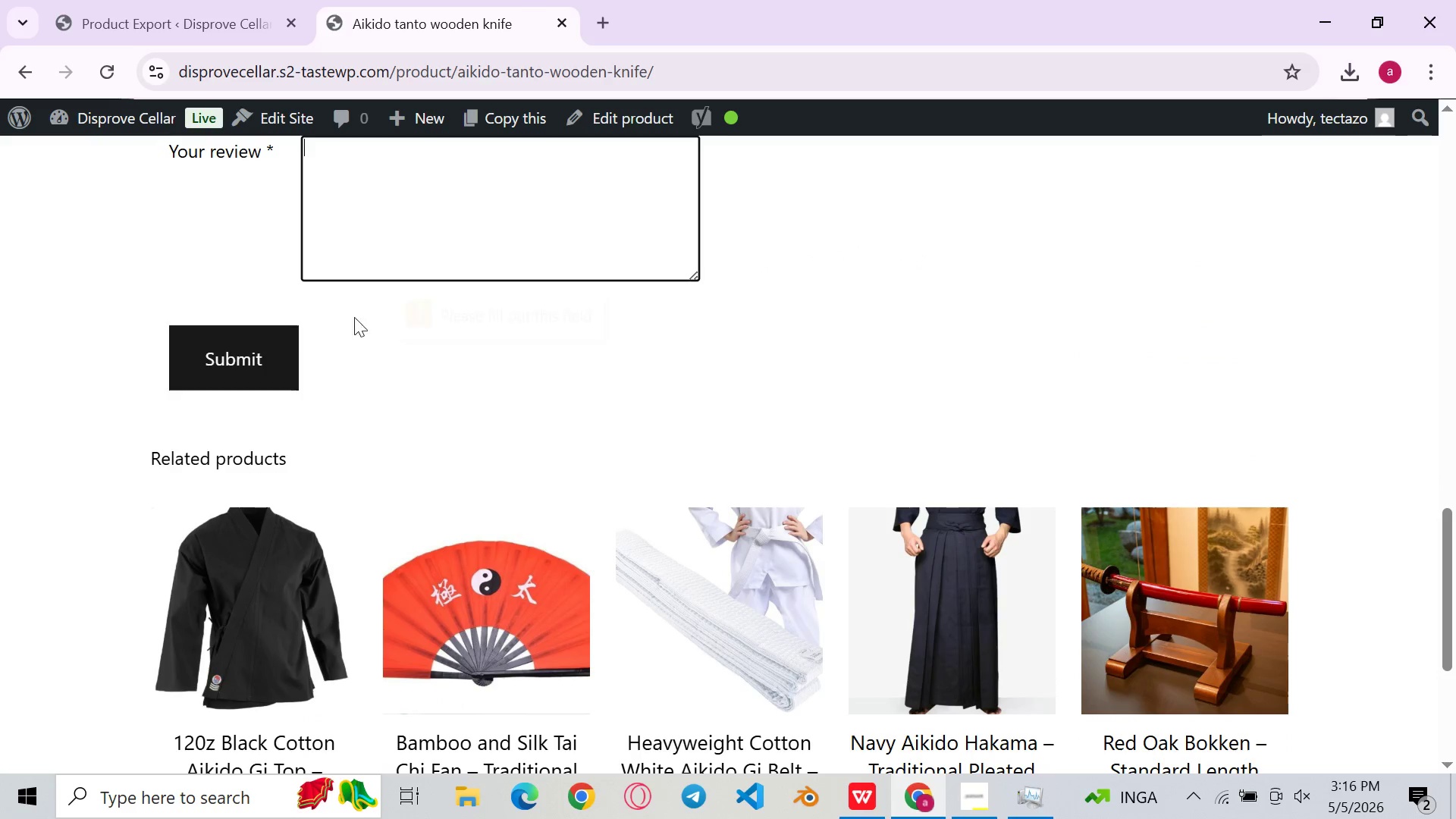 
scroll: coordinate [698, 290], scroll_direction: none, amount: 0.0
 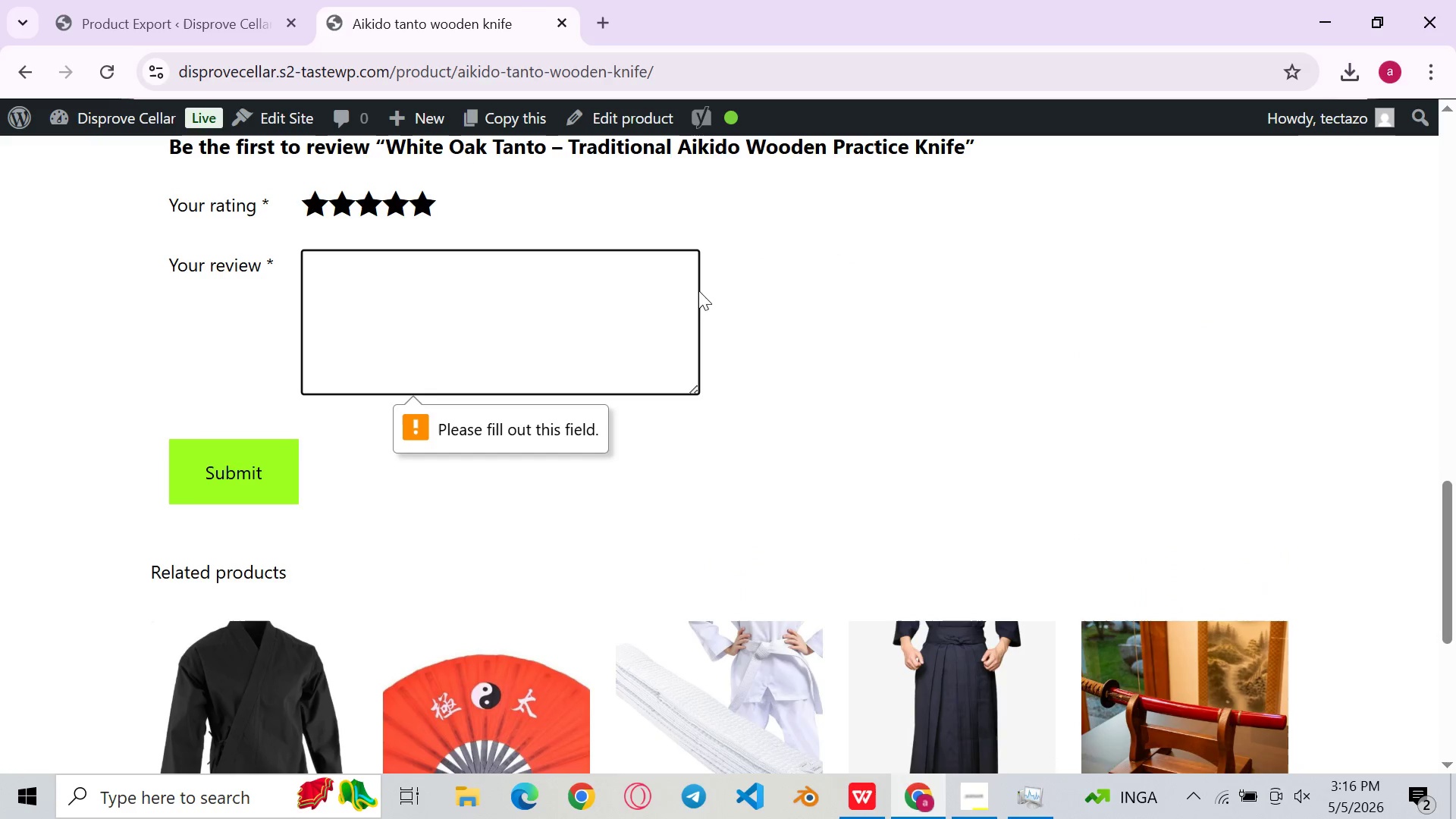 
left_click([632, 281])
 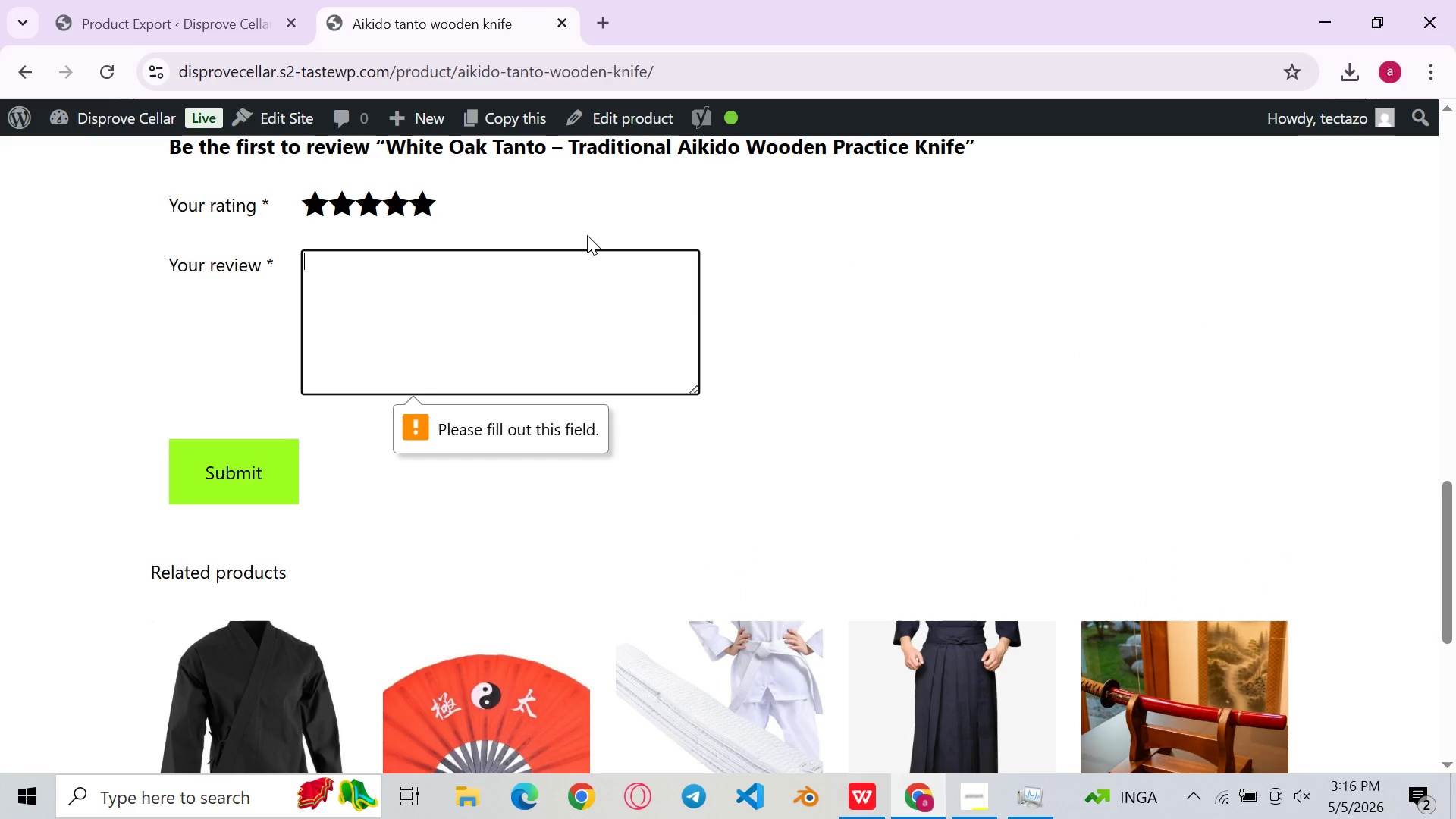 
type(I like)
 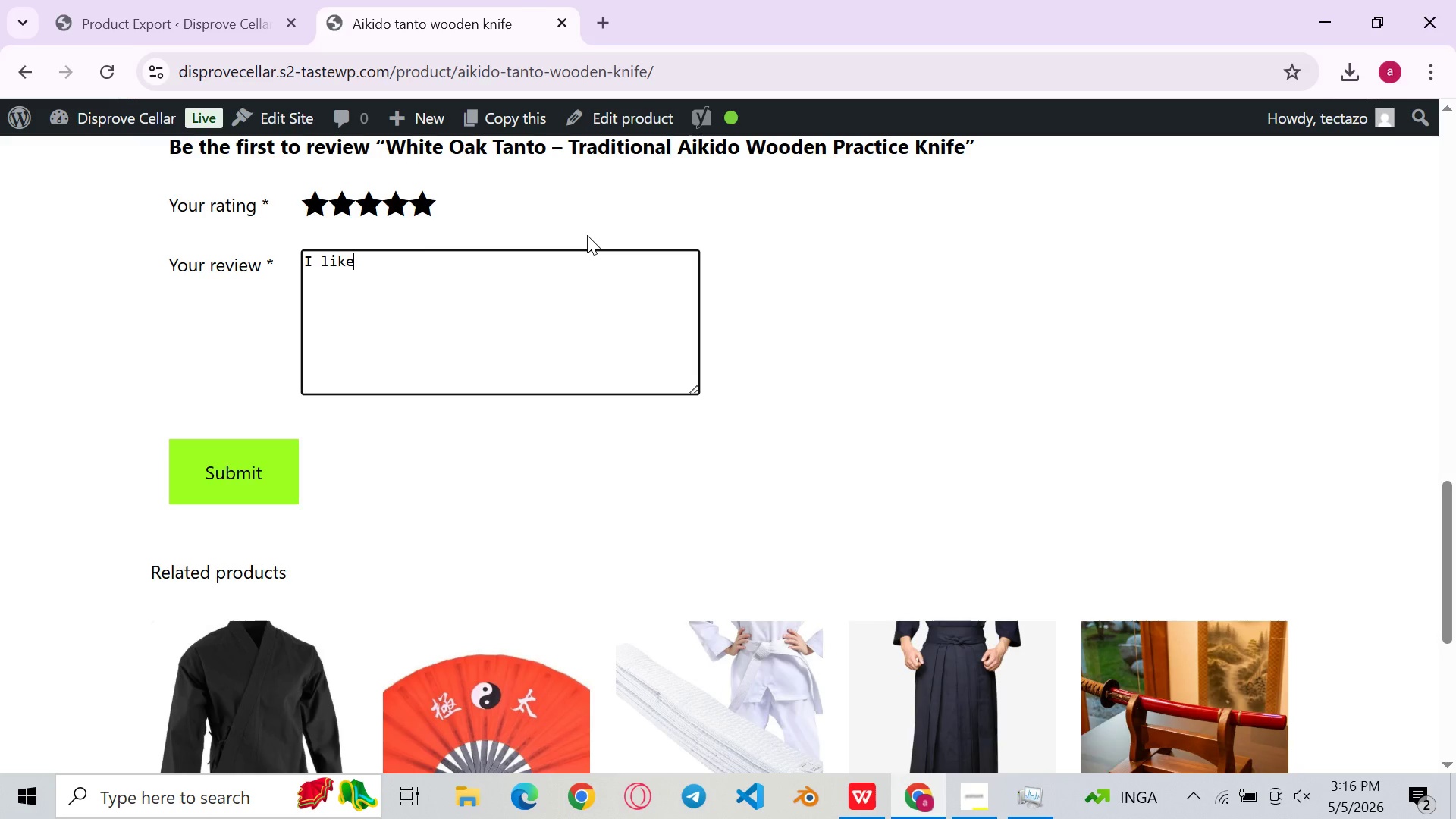 
type(d sm)
key(Backspace)
type(o much)
 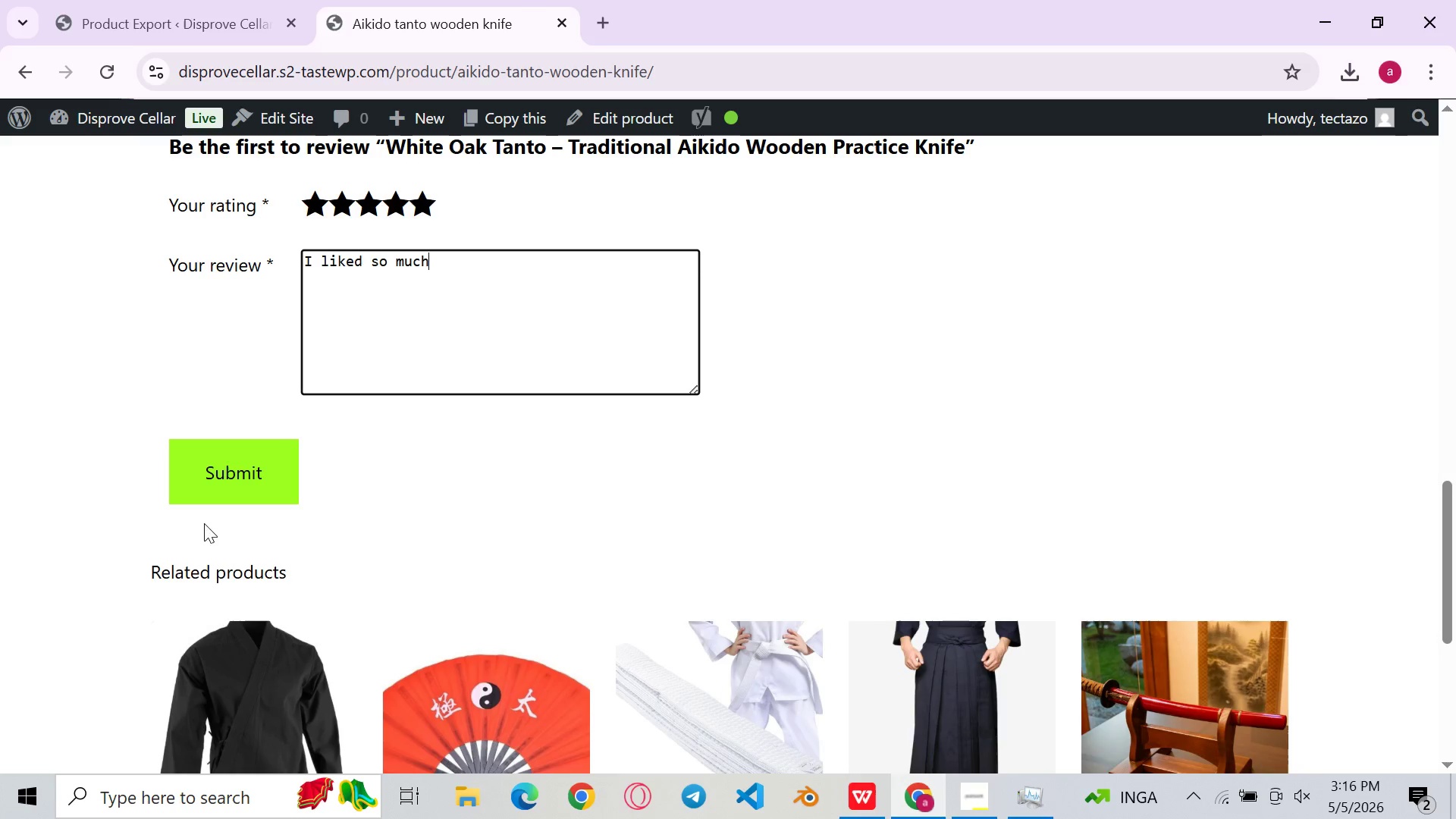 
left_click([278, 499])
 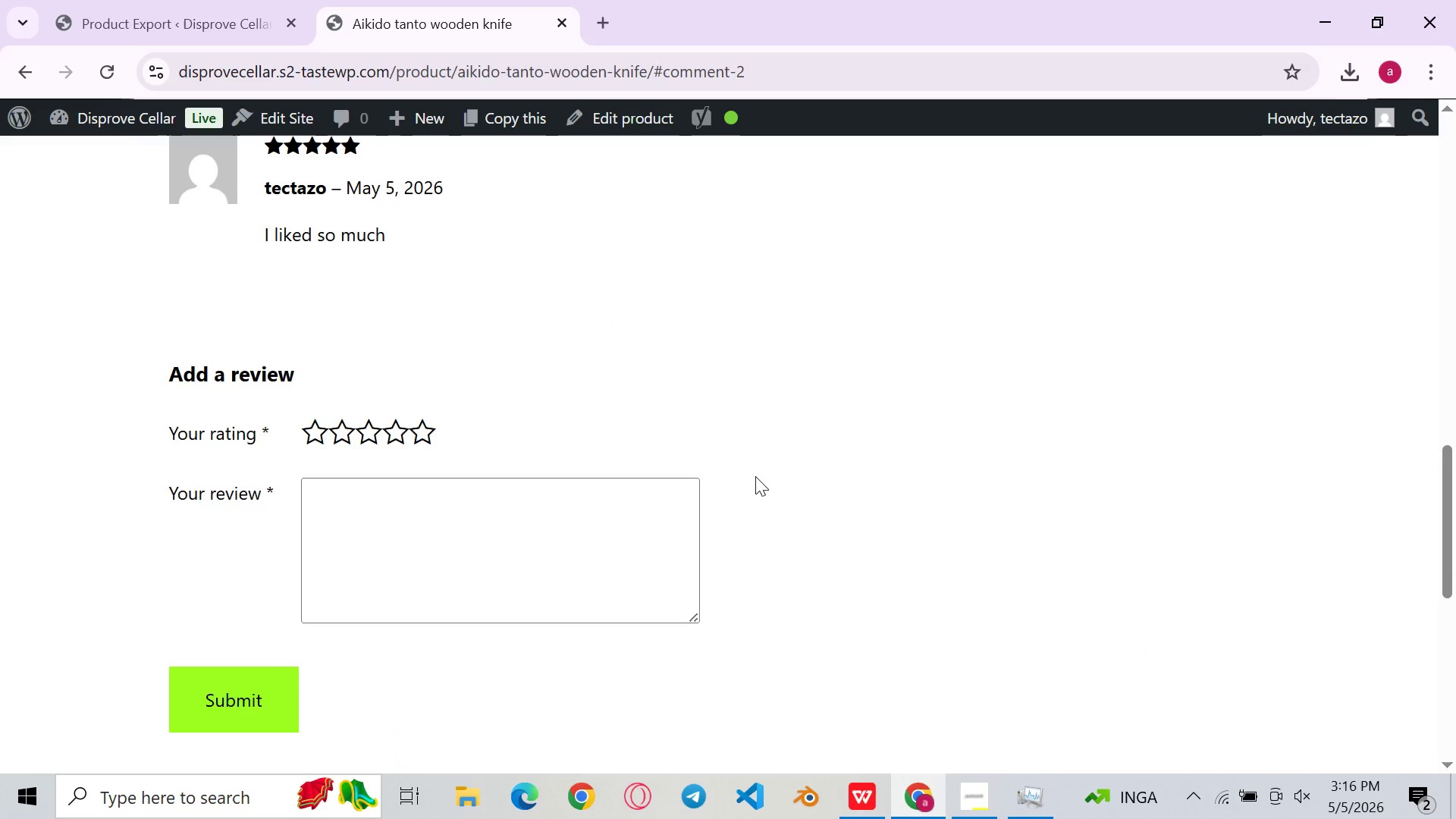 
wait(6.02)
 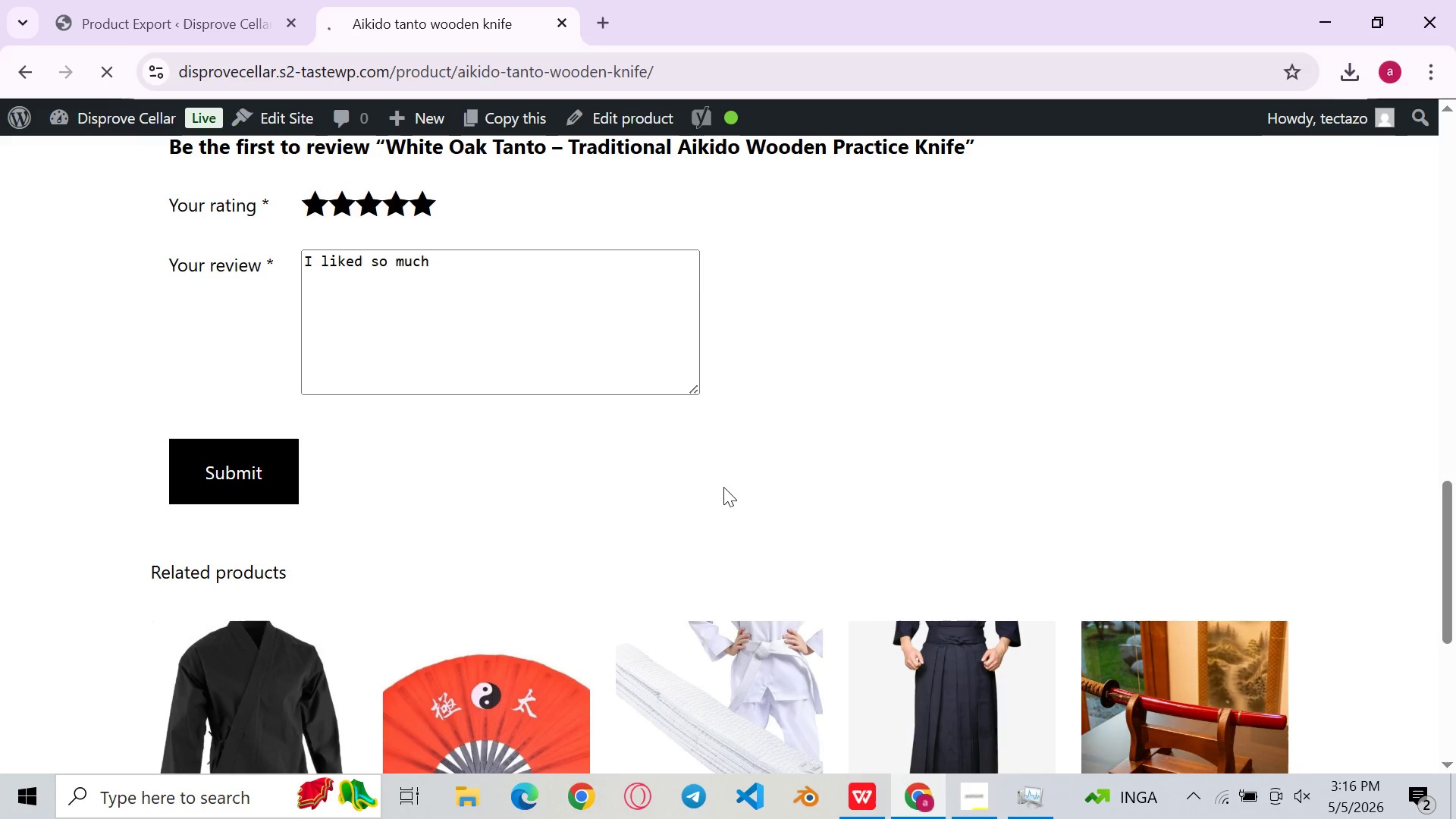 
scroll: coordinate [755, 476], scroll_direction: up, amount: 3.0
 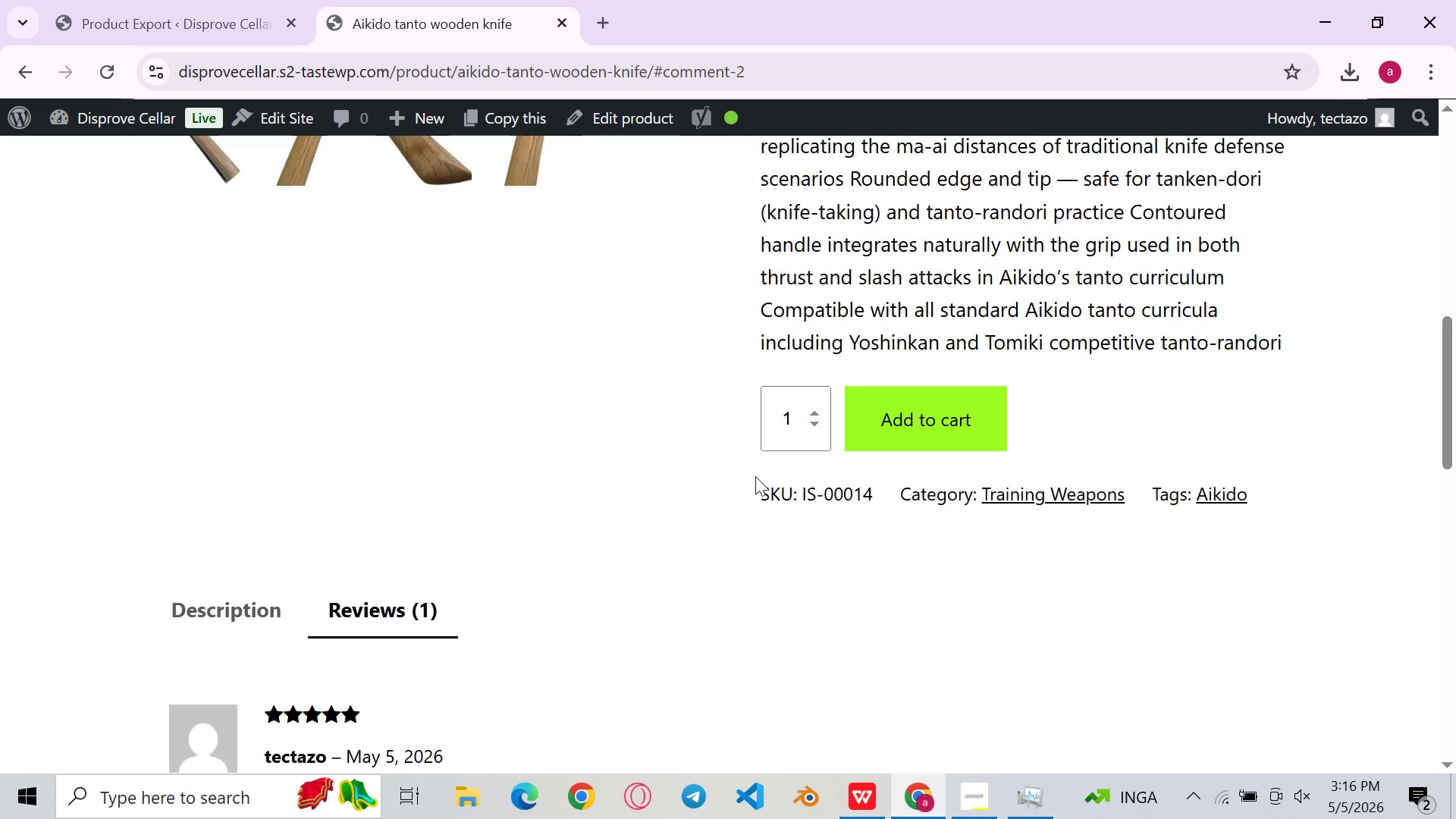 
scroll: coordinate [883, 537], scroll_direction: down, amount: 2.0
 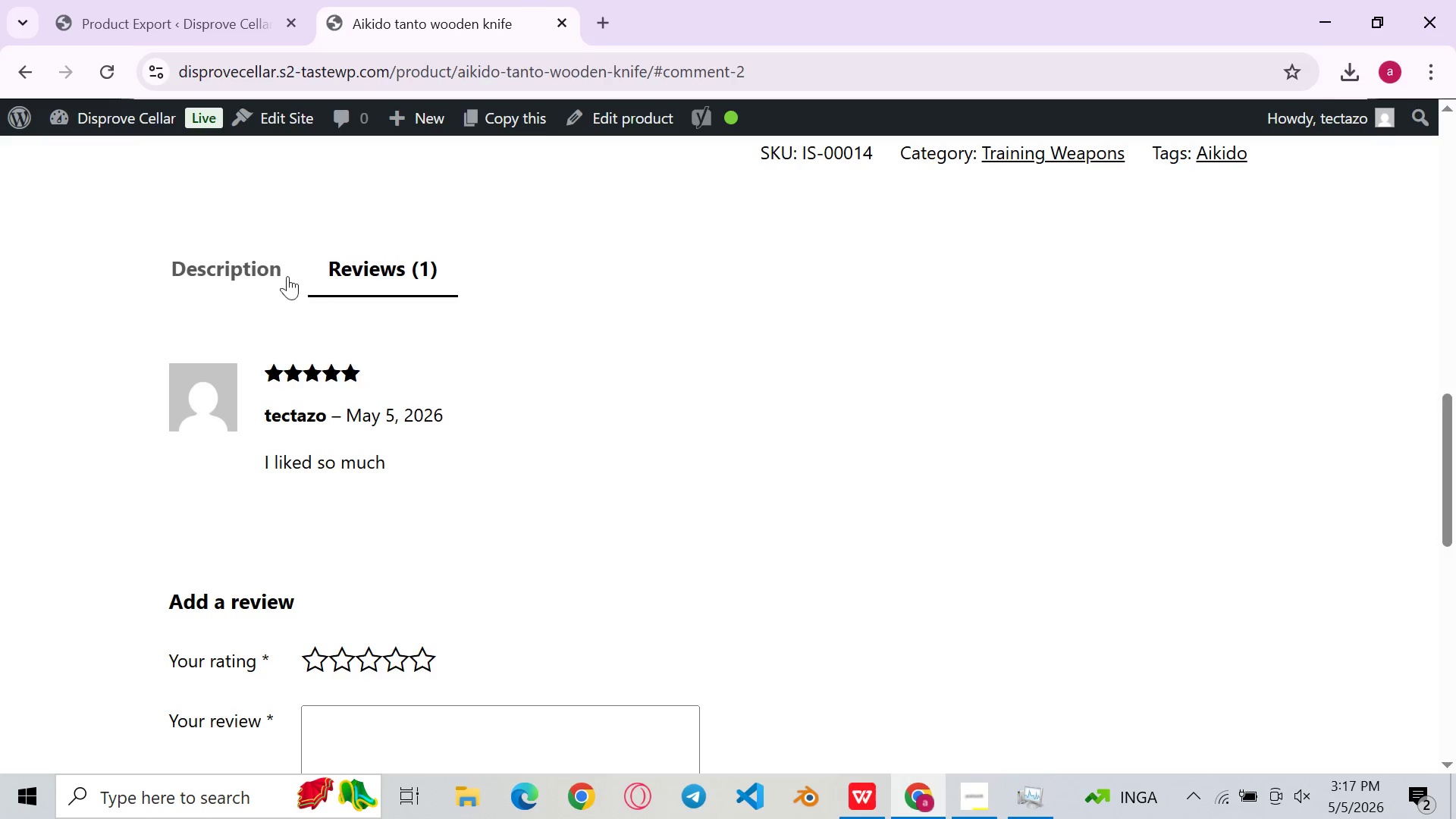 
left_click([239, 287])
 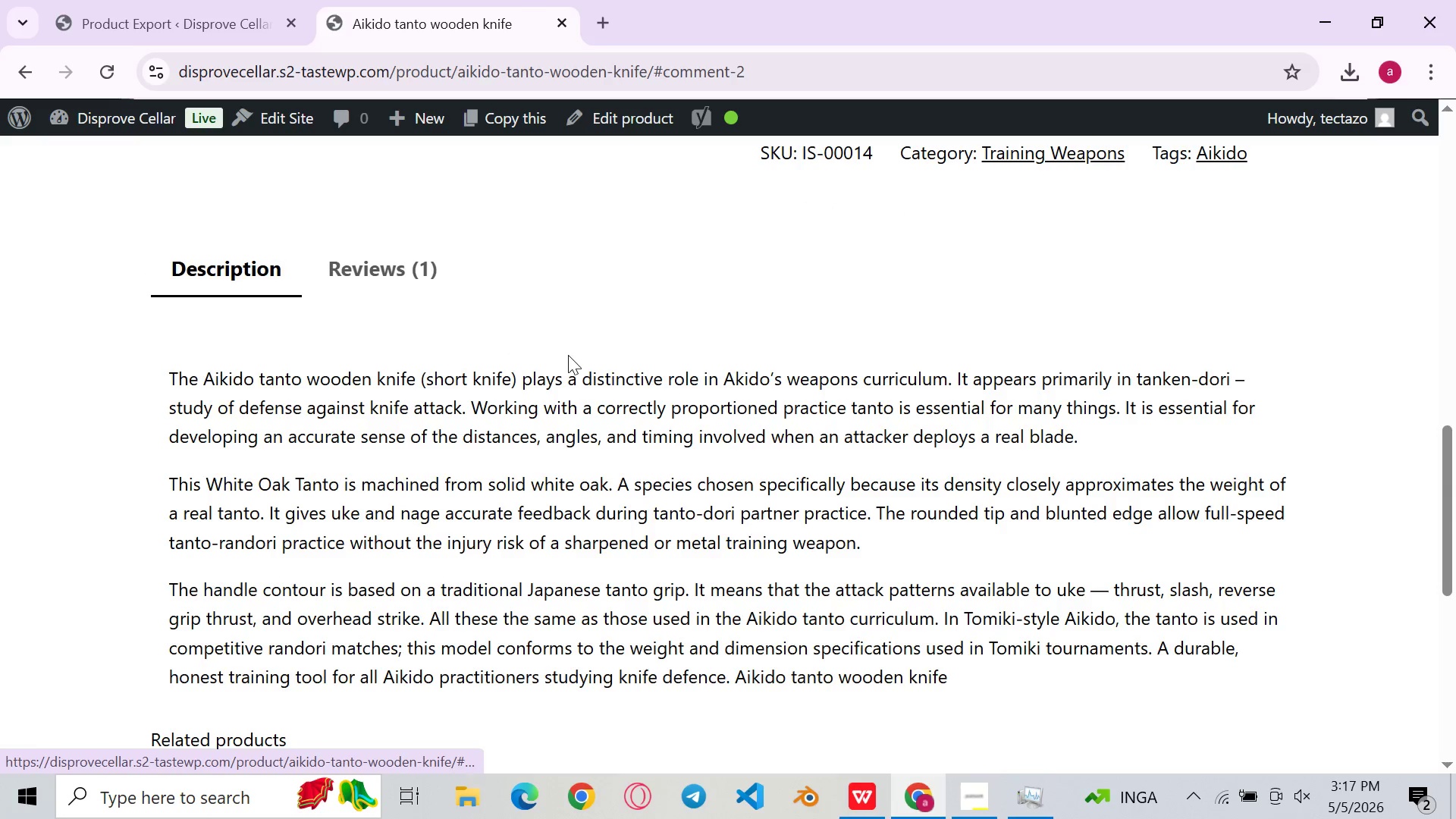 
scroll: coordinate [570, 355], scroll_direction: up, amount: 2.0
 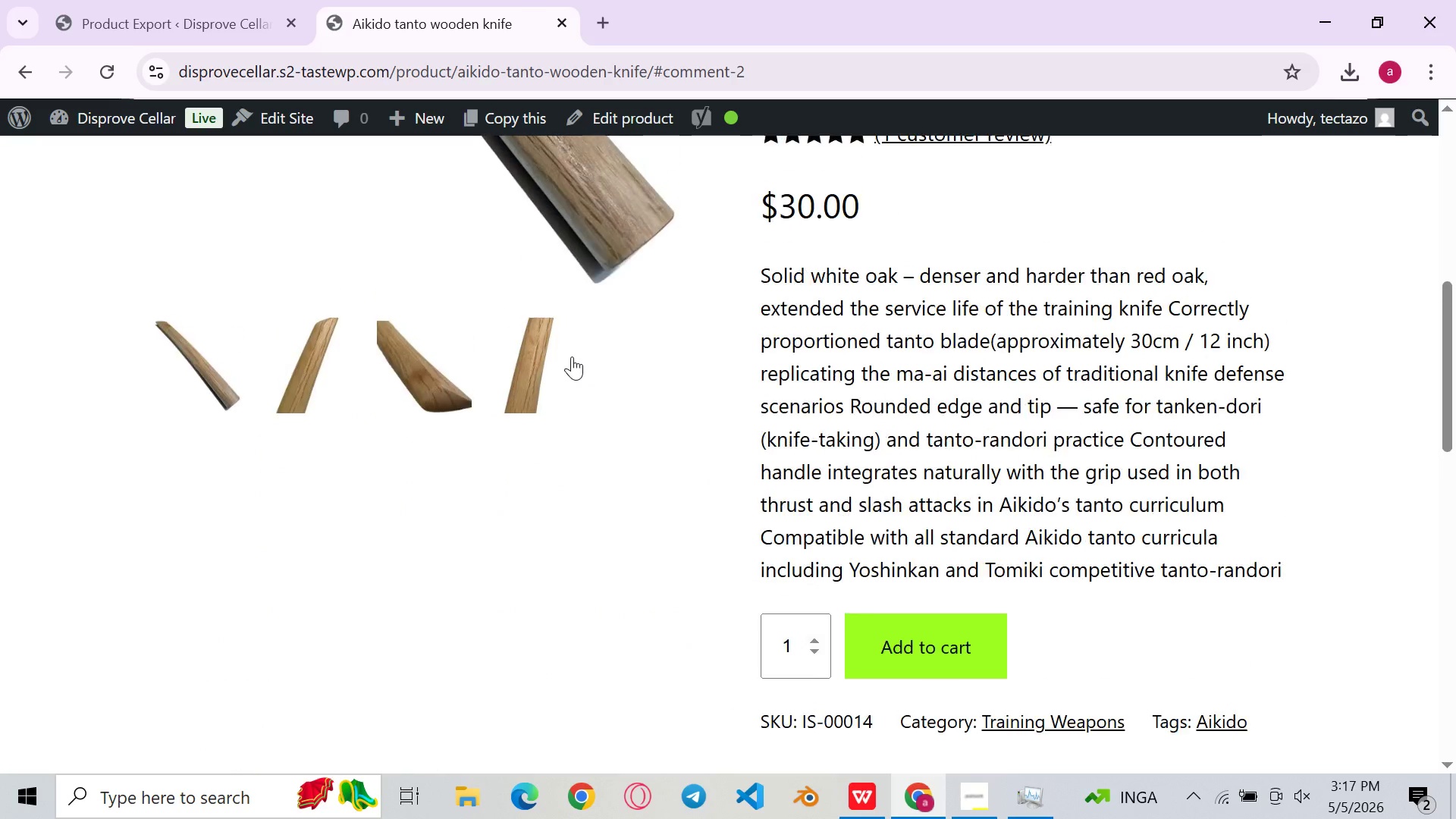 
scroll: coordinate [572, 356], scroll_direction: down, amount: 3.0
 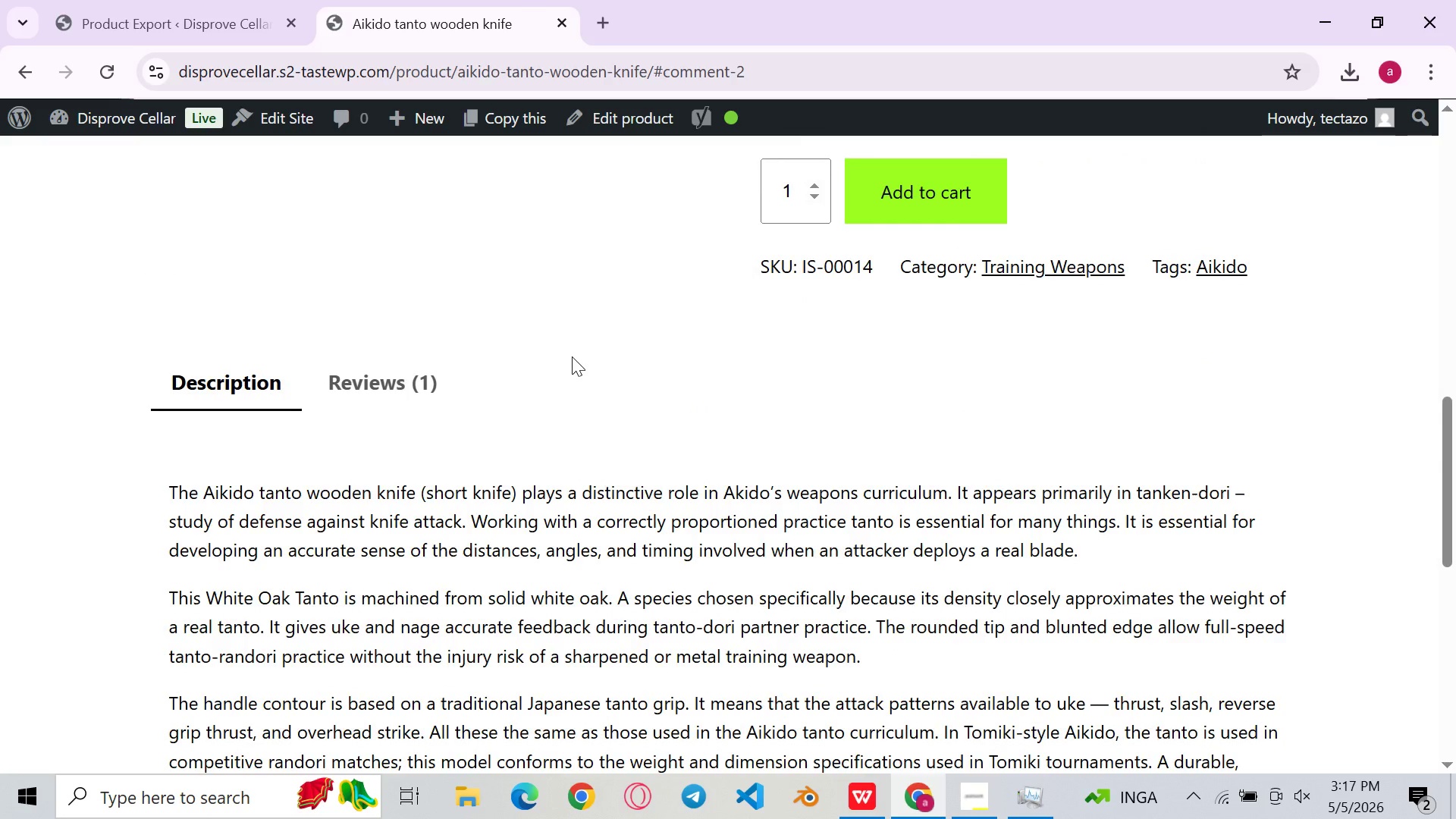 
scroll: coordinate [572, 356], scroll_direction: none, amount: 0.0
 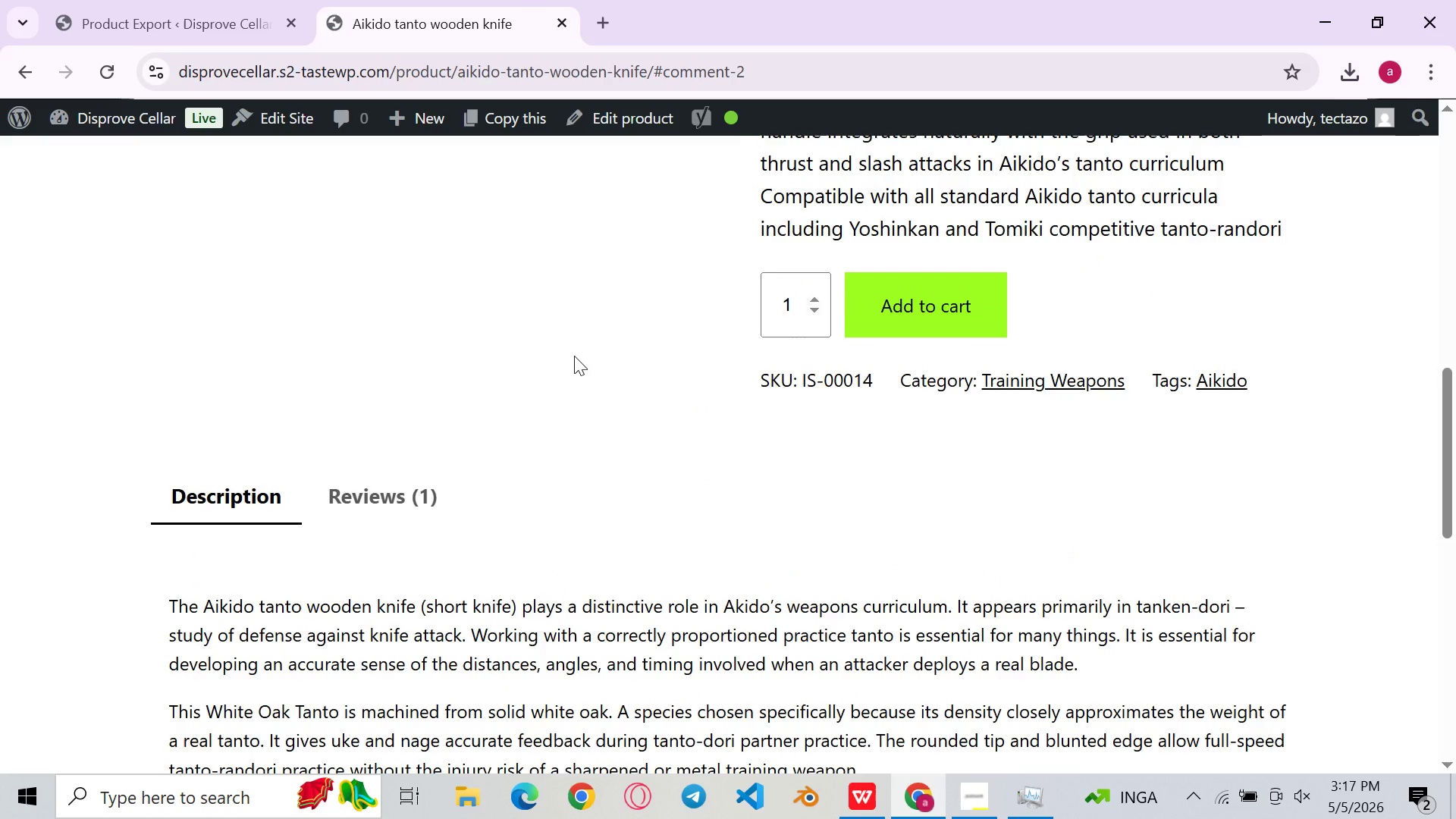 
scroll: coordinate [574, 355], scroll_direction: up, amount: 9.0
 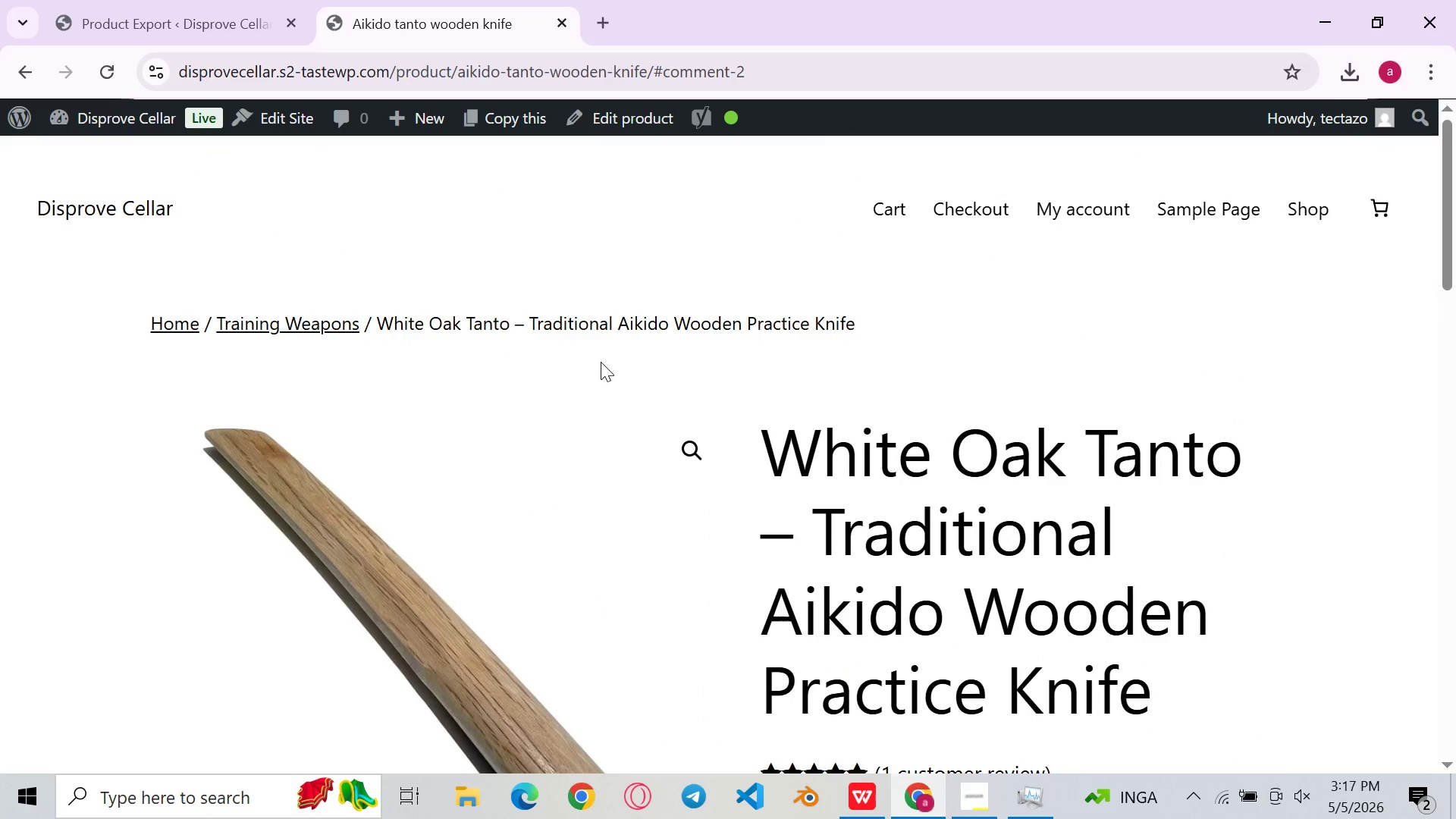 
scroll: coordinate [604, 369], scroll_direction: down, amount: 9.0
 